 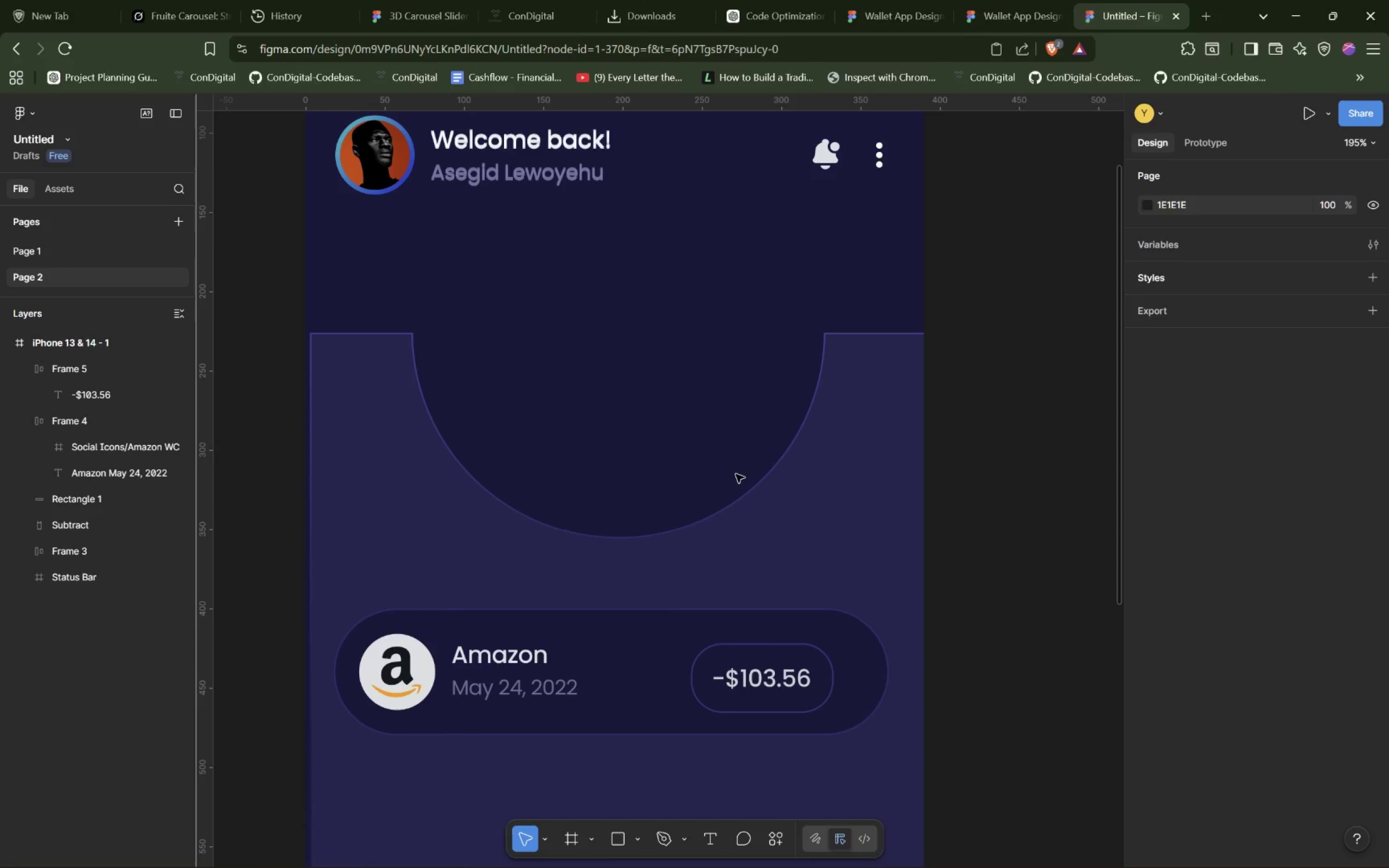 
hold_key(key=ControlLeft, duration=1.5)
 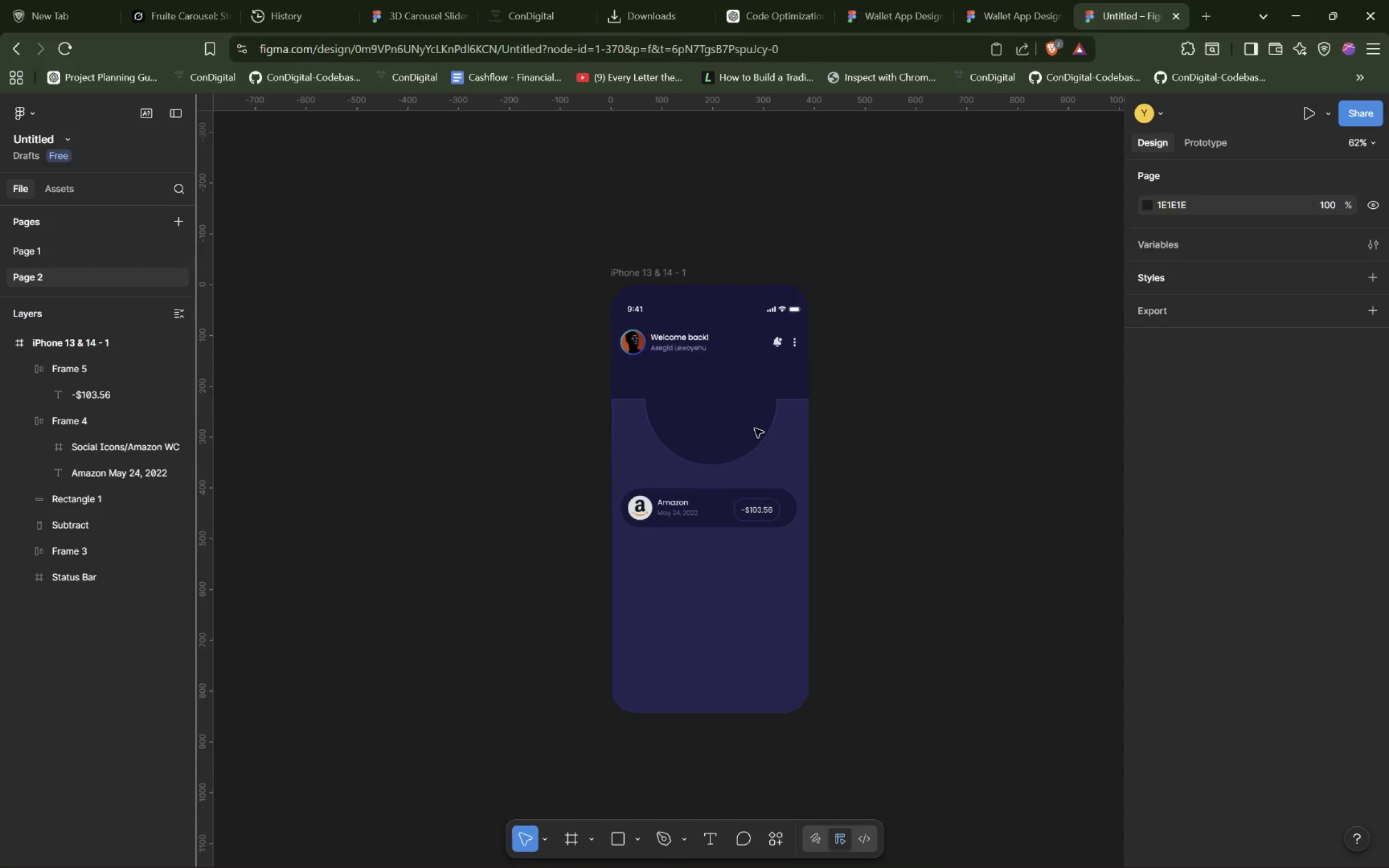 
hold_key(key=ControlLeft, duration=0.34)
 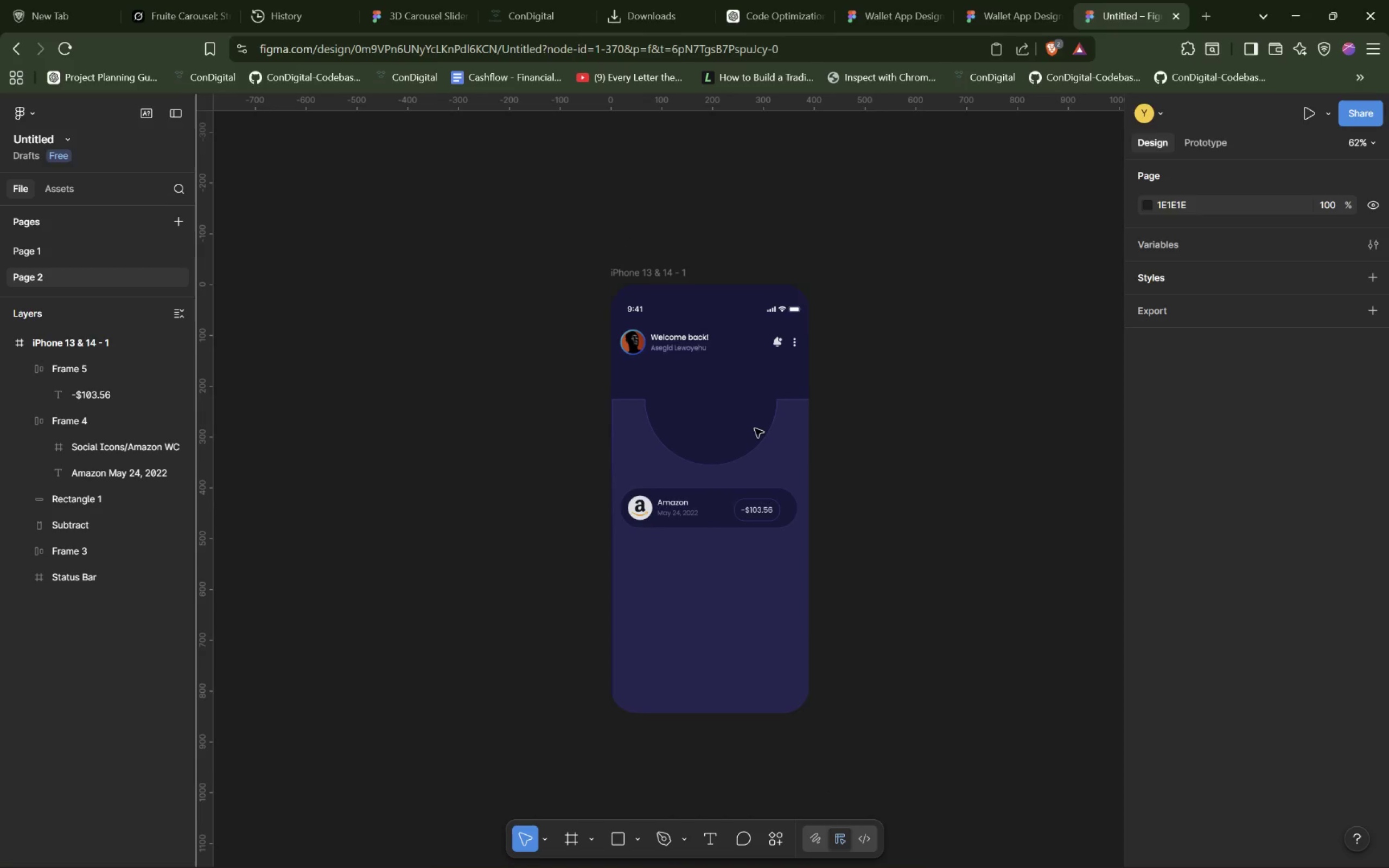 
scroll: coordinate [755, 429], scroll_direction: down, amount: 13.0
 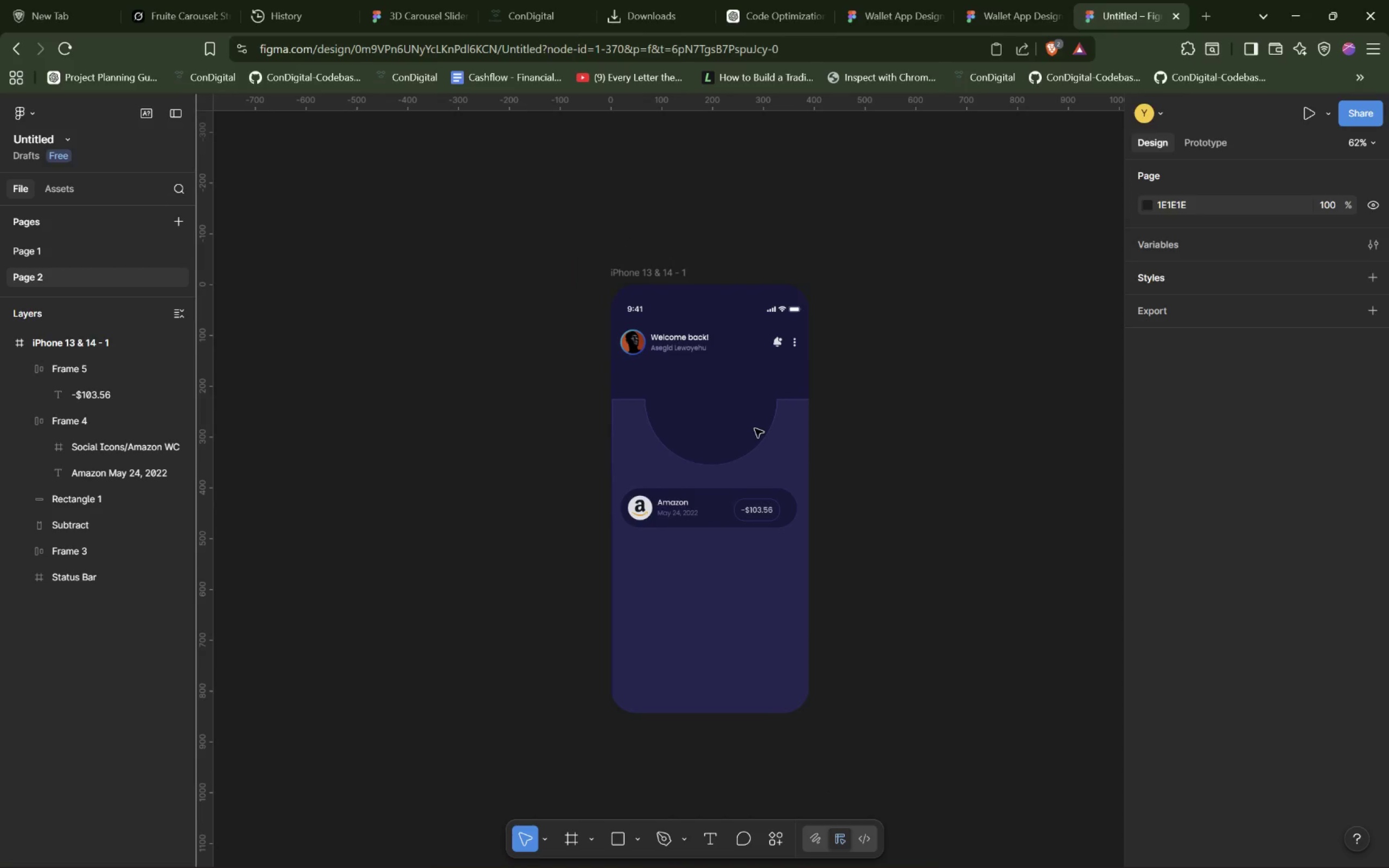 
hold_key(key=ShiftLeft, duration=1.5)
scroll: coordinate [755, 429], scroll_direction: down, amount: 3.0
 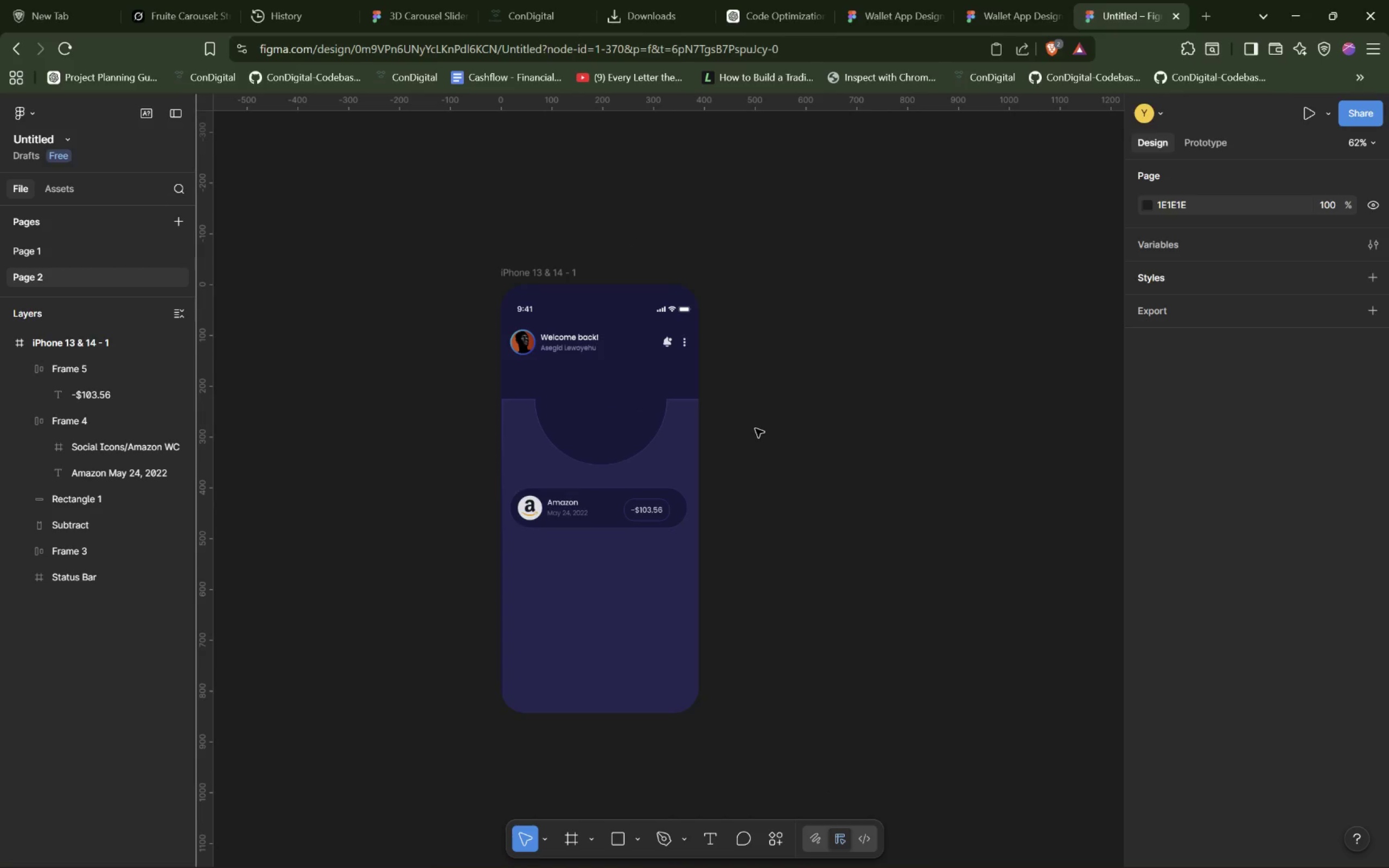 
hold_key(key=ControlLeft, duration=0.88)
scroll: coordinate [756, 429], scroll_direction: up, amount: 6.0
 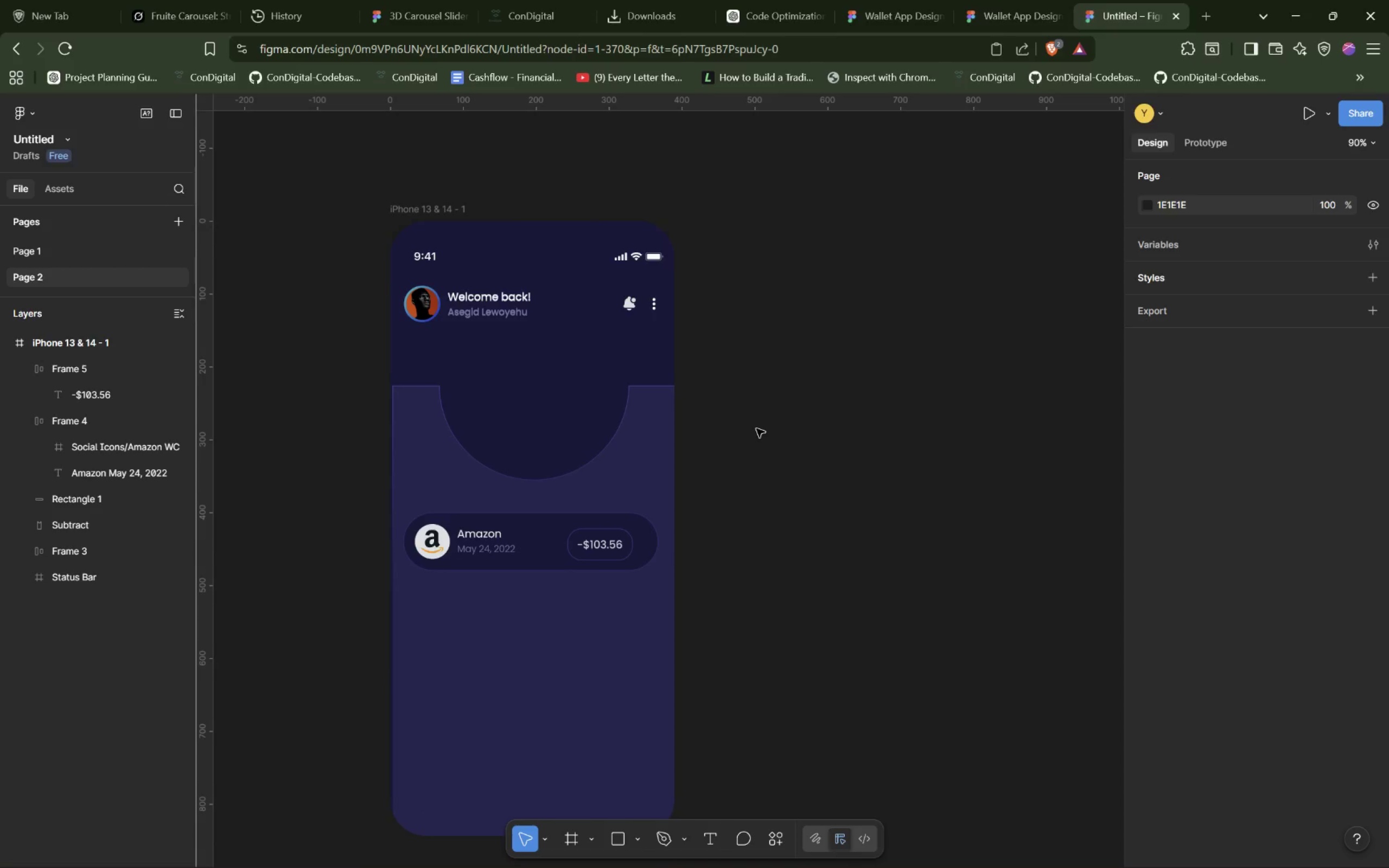 
scroll: coordinate [756, 429], scroll_direction: down, amount: 2.0
 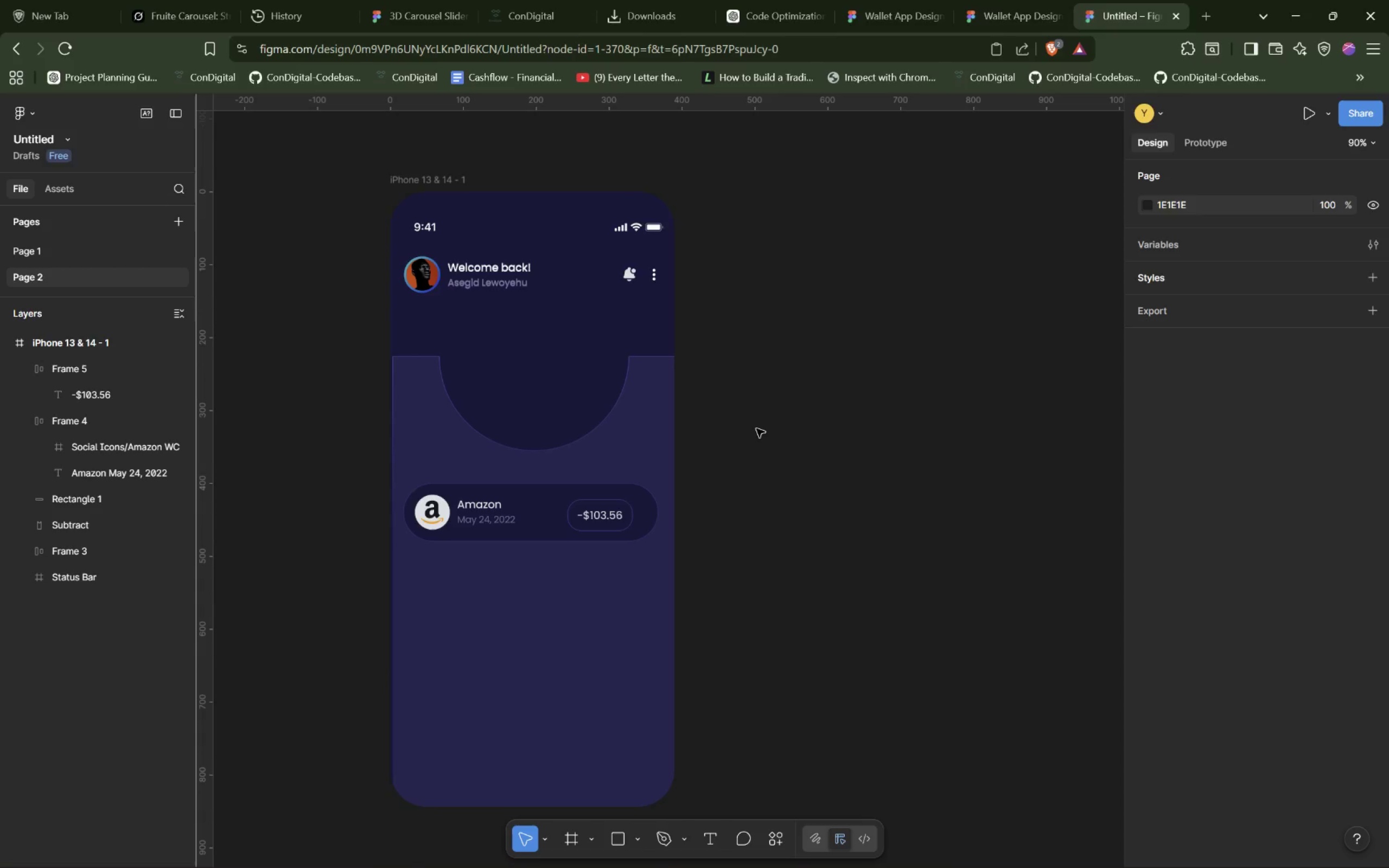 
hold_key(key=ControlLeft, duration=1.3)
scroll: coordinate [756, 429], scroll_direction: up, amount: 3.0
 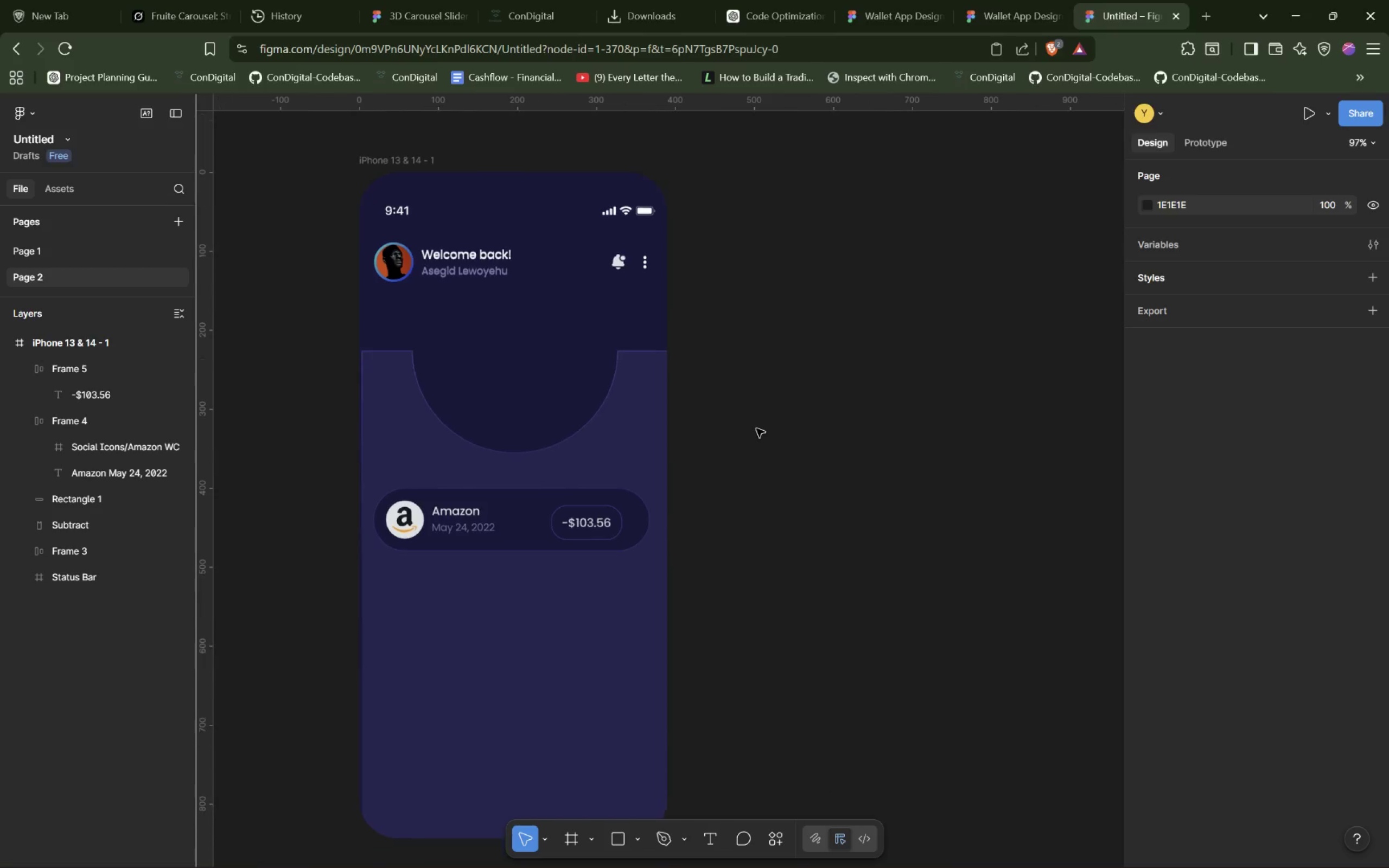 
scroll: coordinate [756, 429], scroll_direction: down, amount: 2.0
 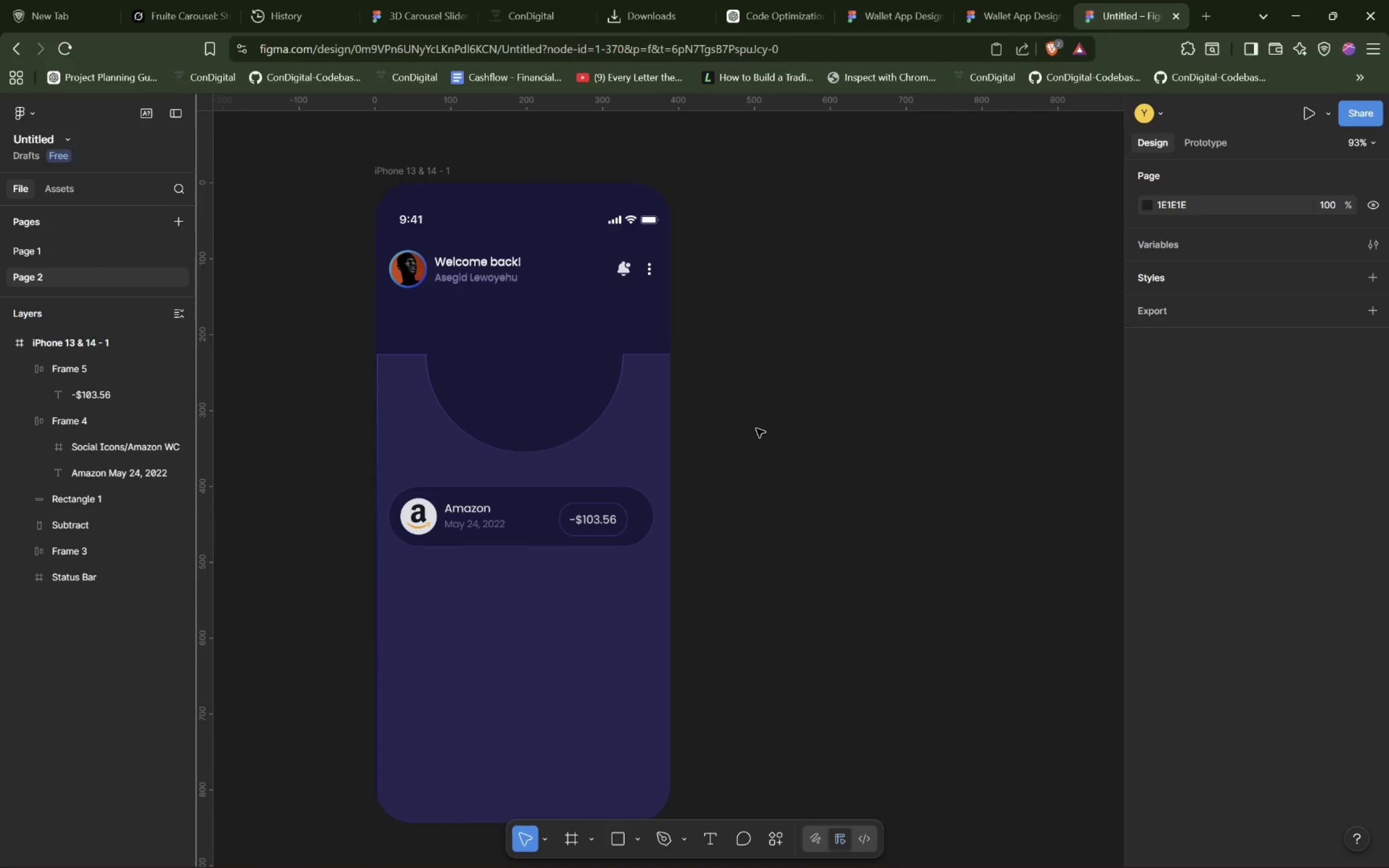 
hold_key(key=ShiftLeft, duration=1.16)
hold_key(key=ControlLeft, duration=0.59)
scroll: coordinate [756, 429], scroll_direction: up, amount: 5.0
 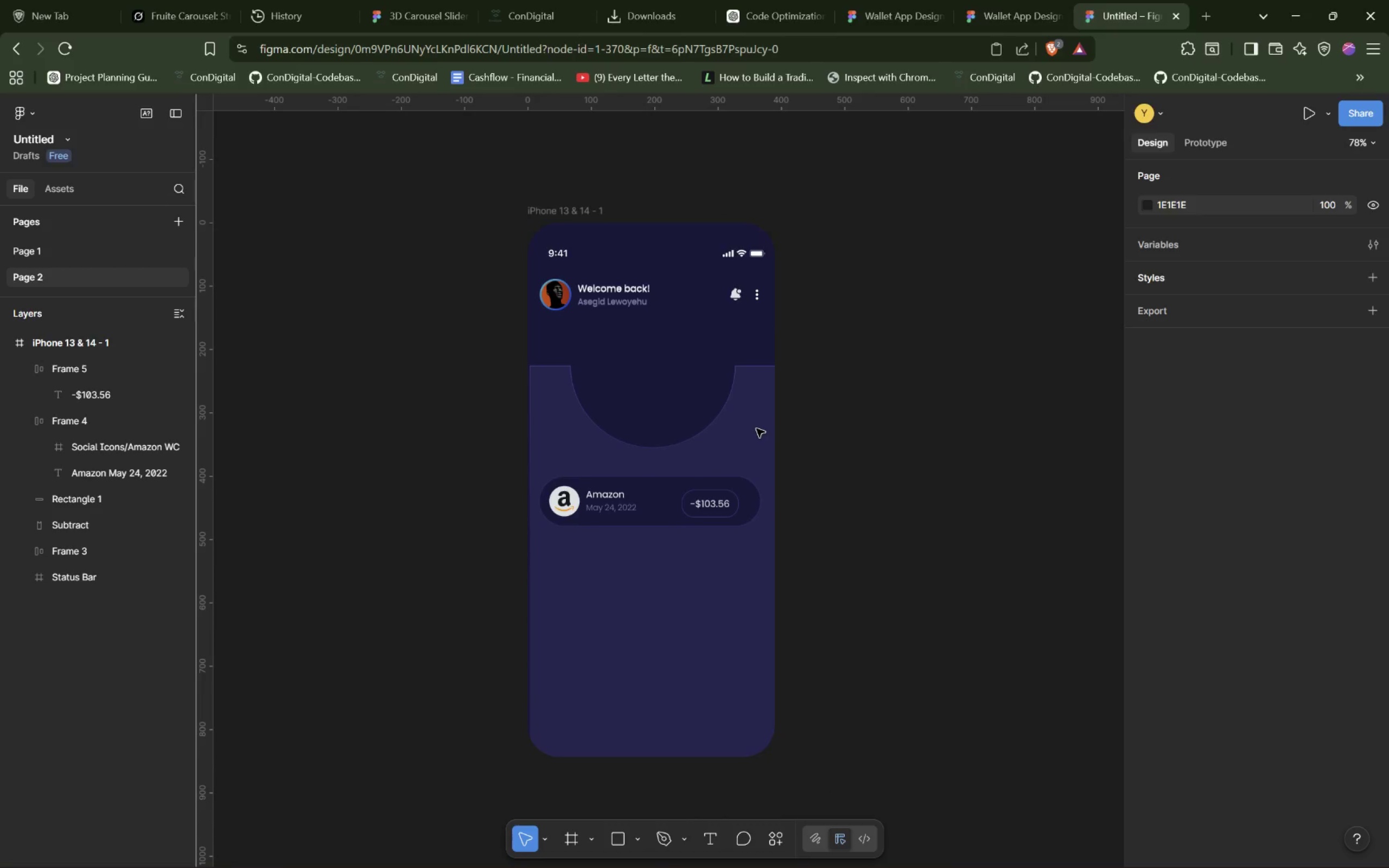 
wait(10.42)
 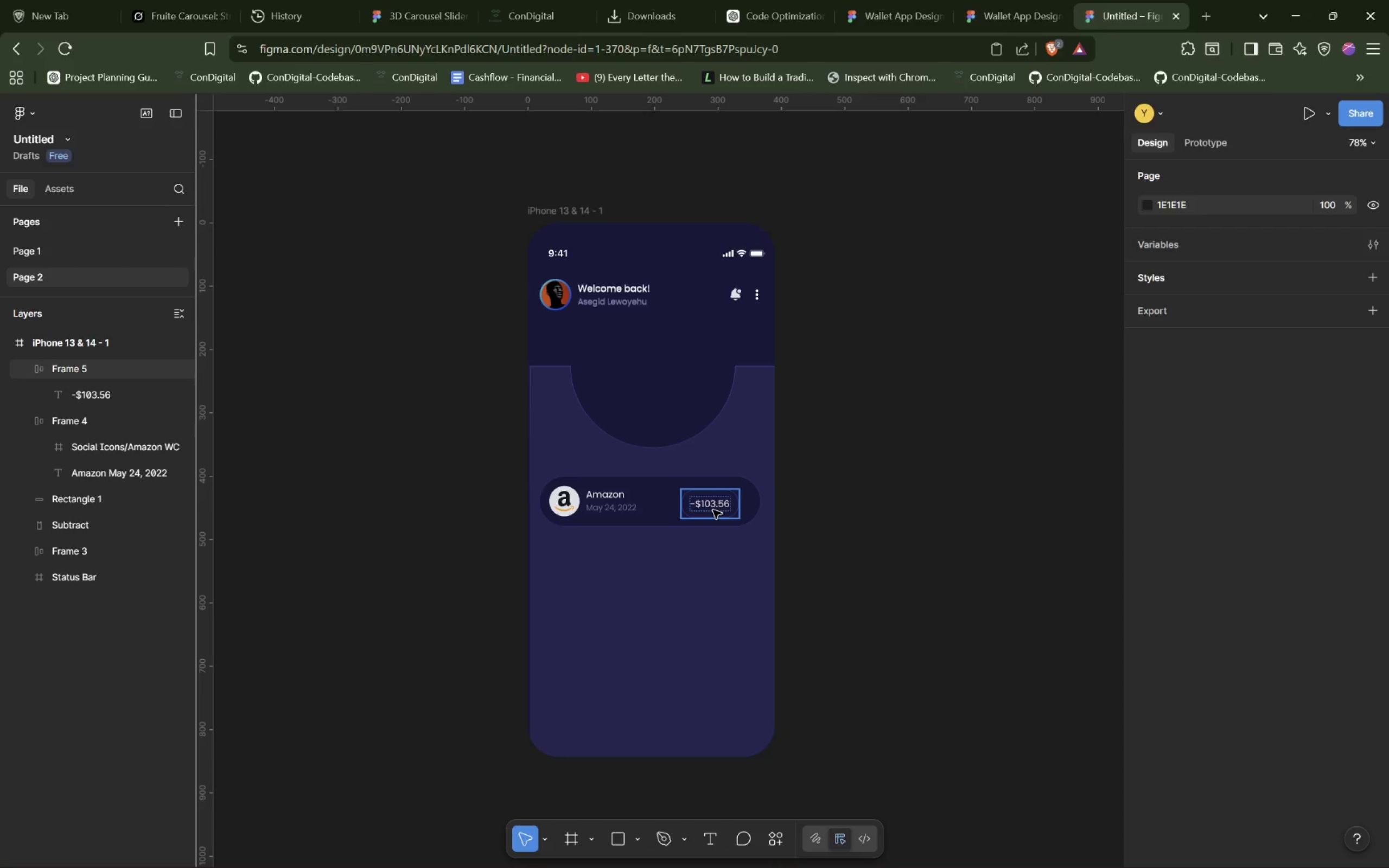 
left_click_drag(start_coordinate=[717, 503], to_coordinate=[725, 501])
 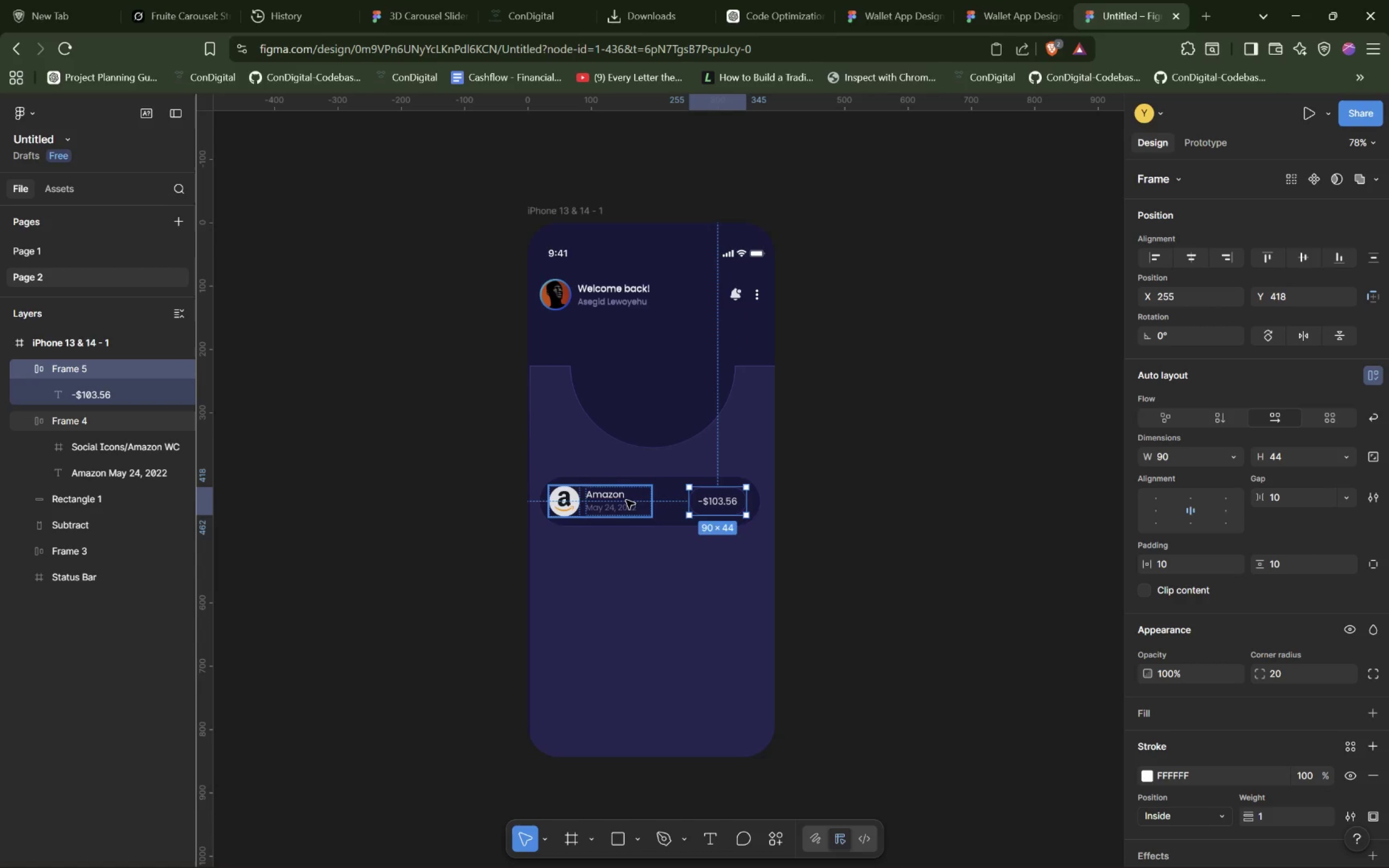 
hold_key(key=ControlLeft, duration=0.83)
left_click([627, 500])
 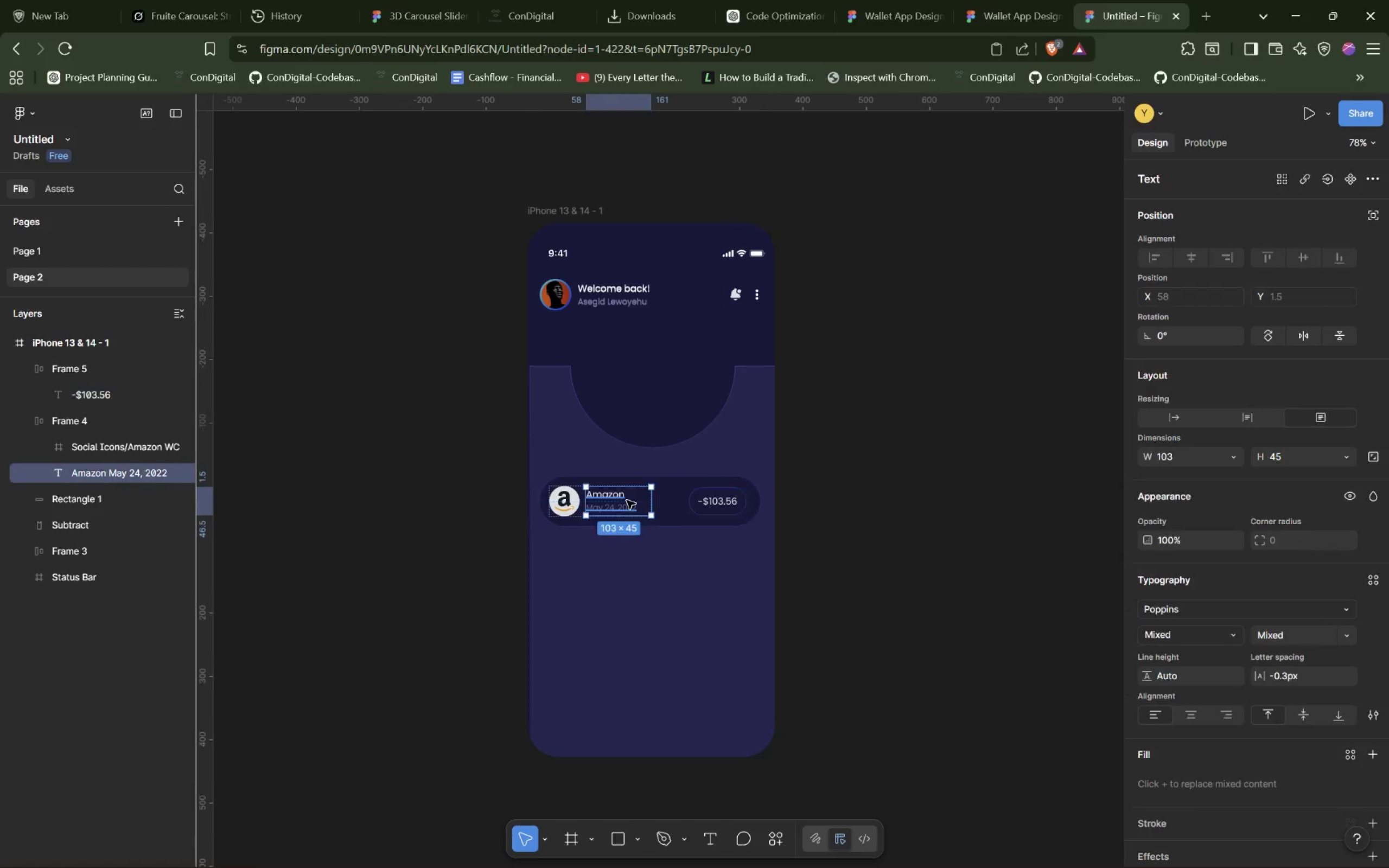 
hold_key(key=ControlLeft, duration=4.39)
left_click([102, 367])
 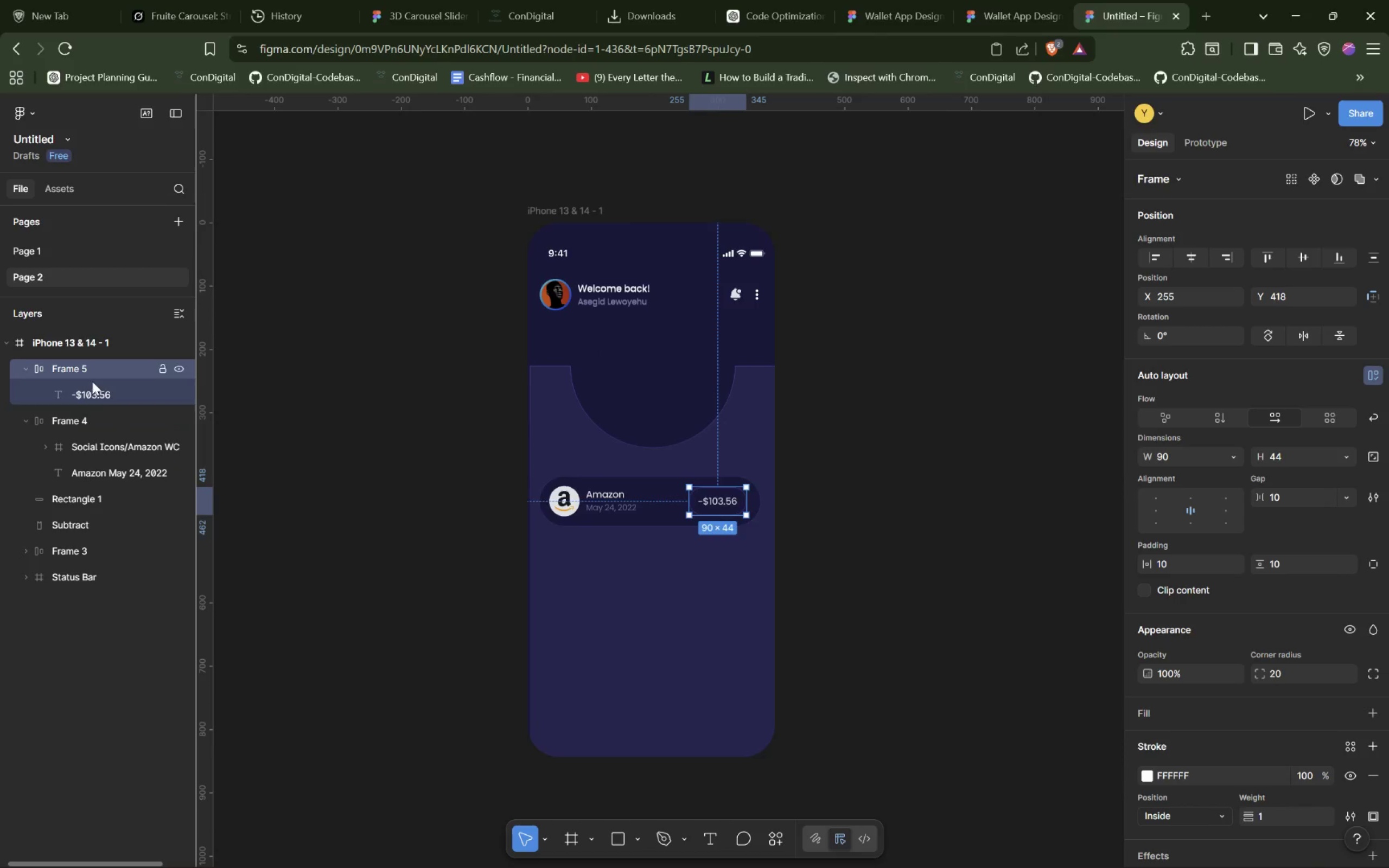 
hold_key(key=ControlLeft, duration=0.91)
 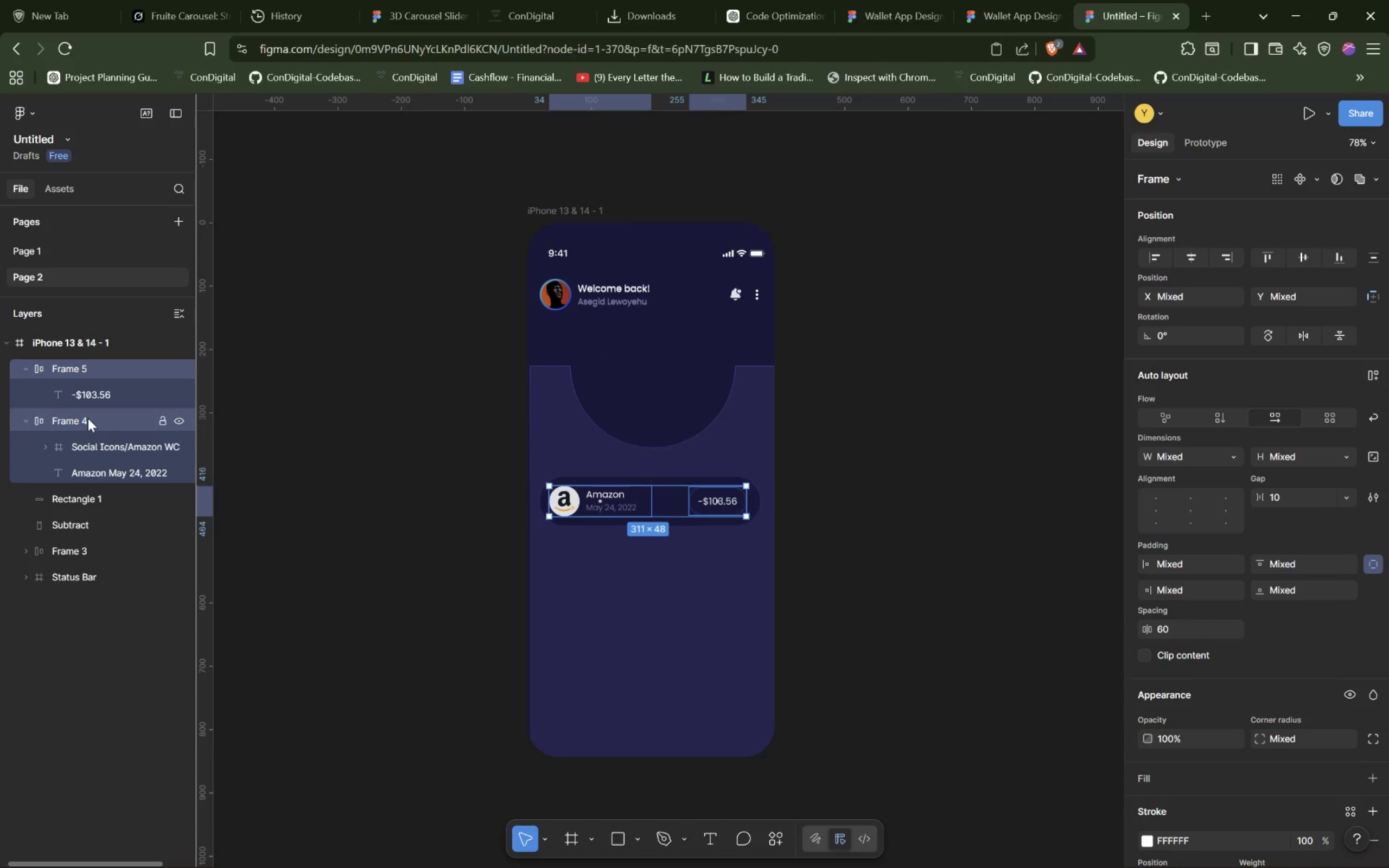 
right_click([88, 418])
 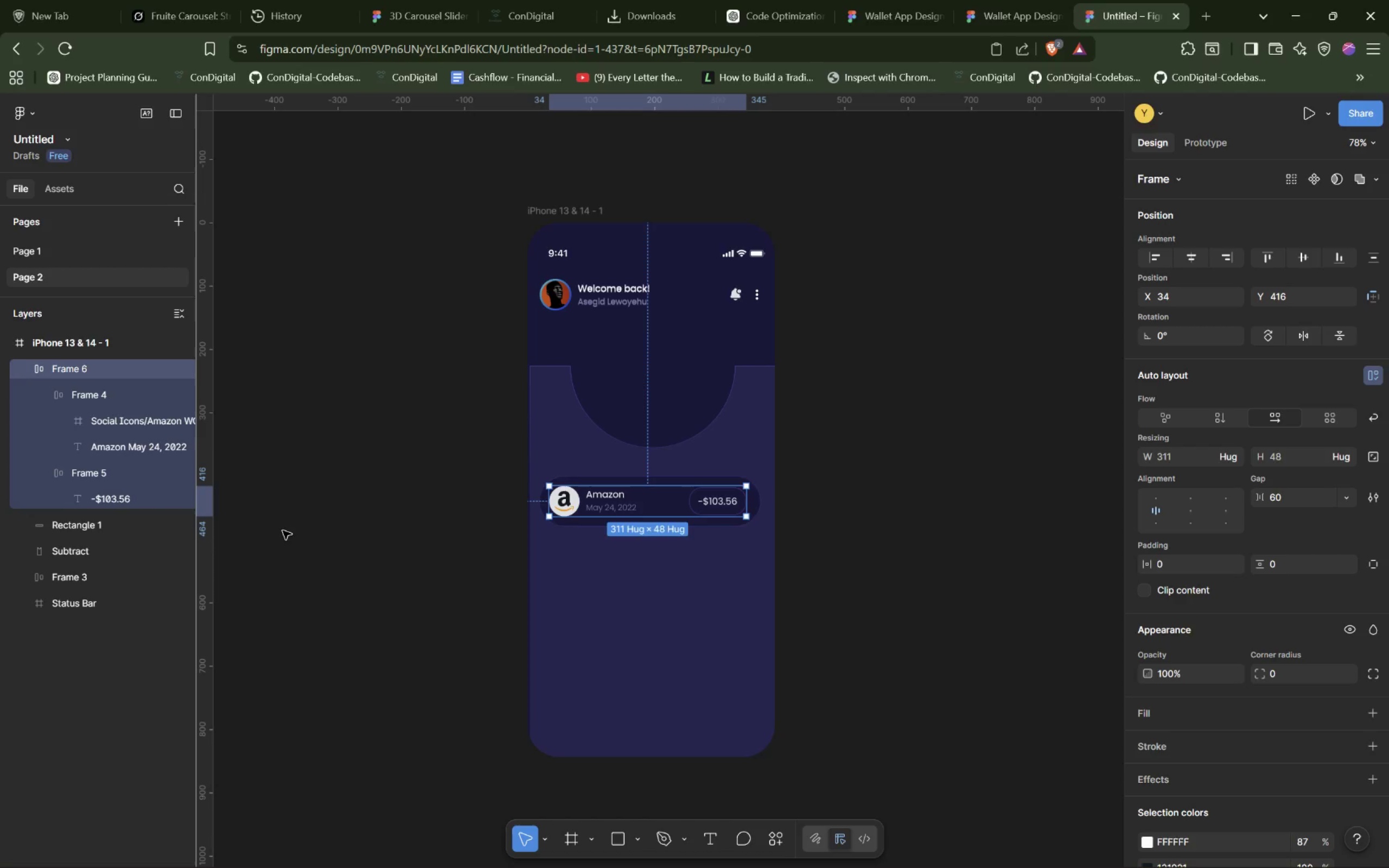 
wait(11.88)
 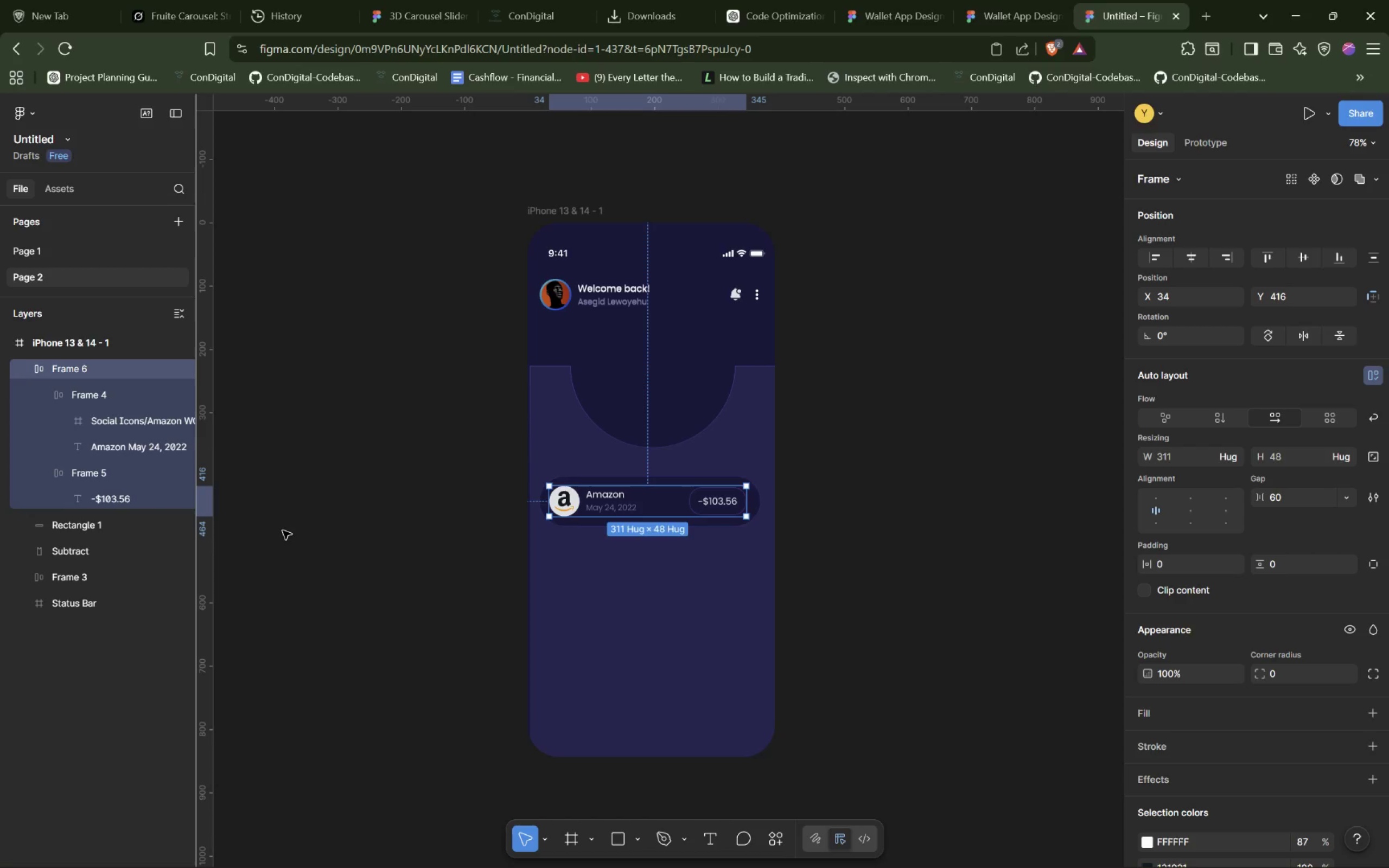 
left_click([108, 369])
 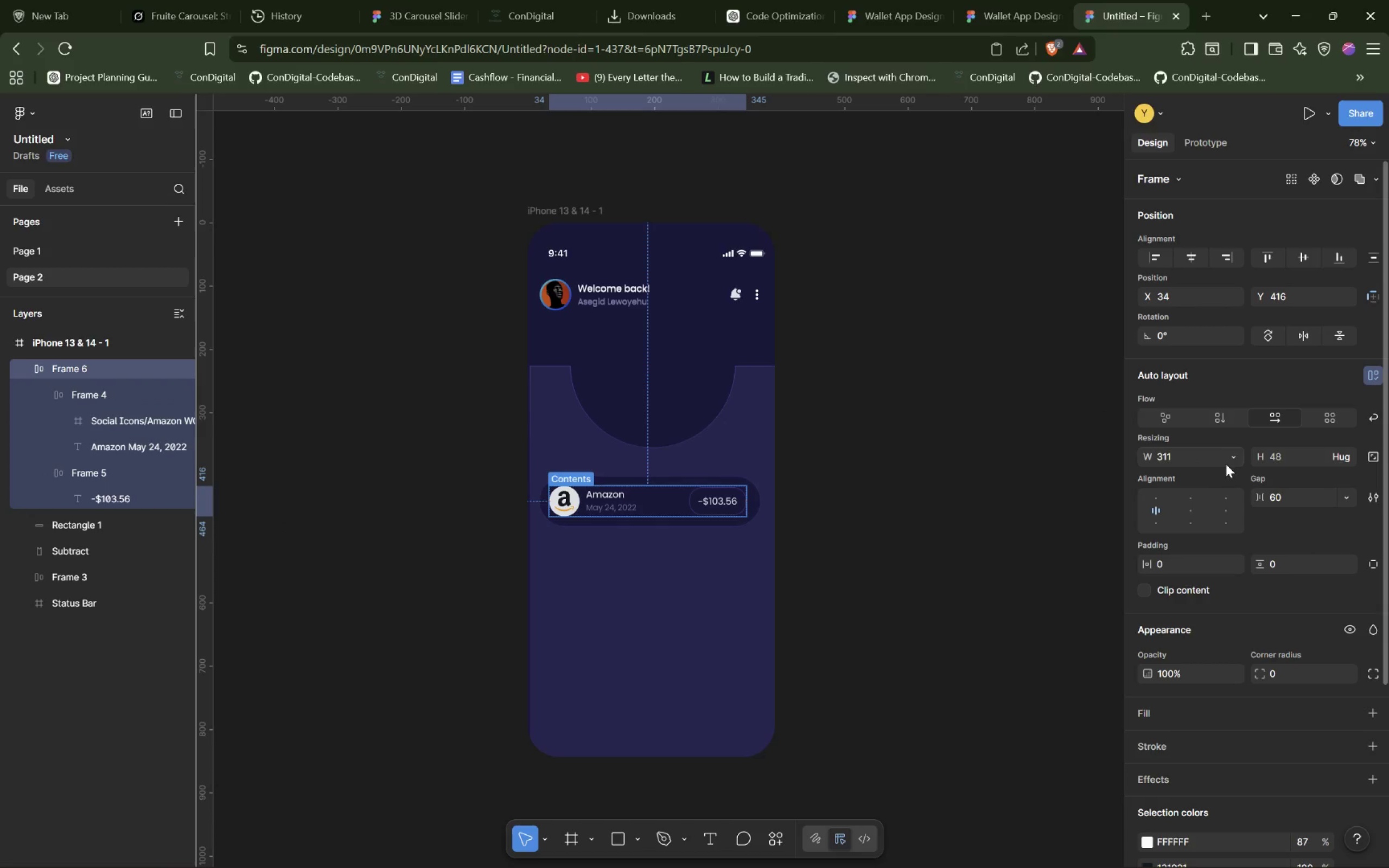 
mouse_move([1195, 557])
 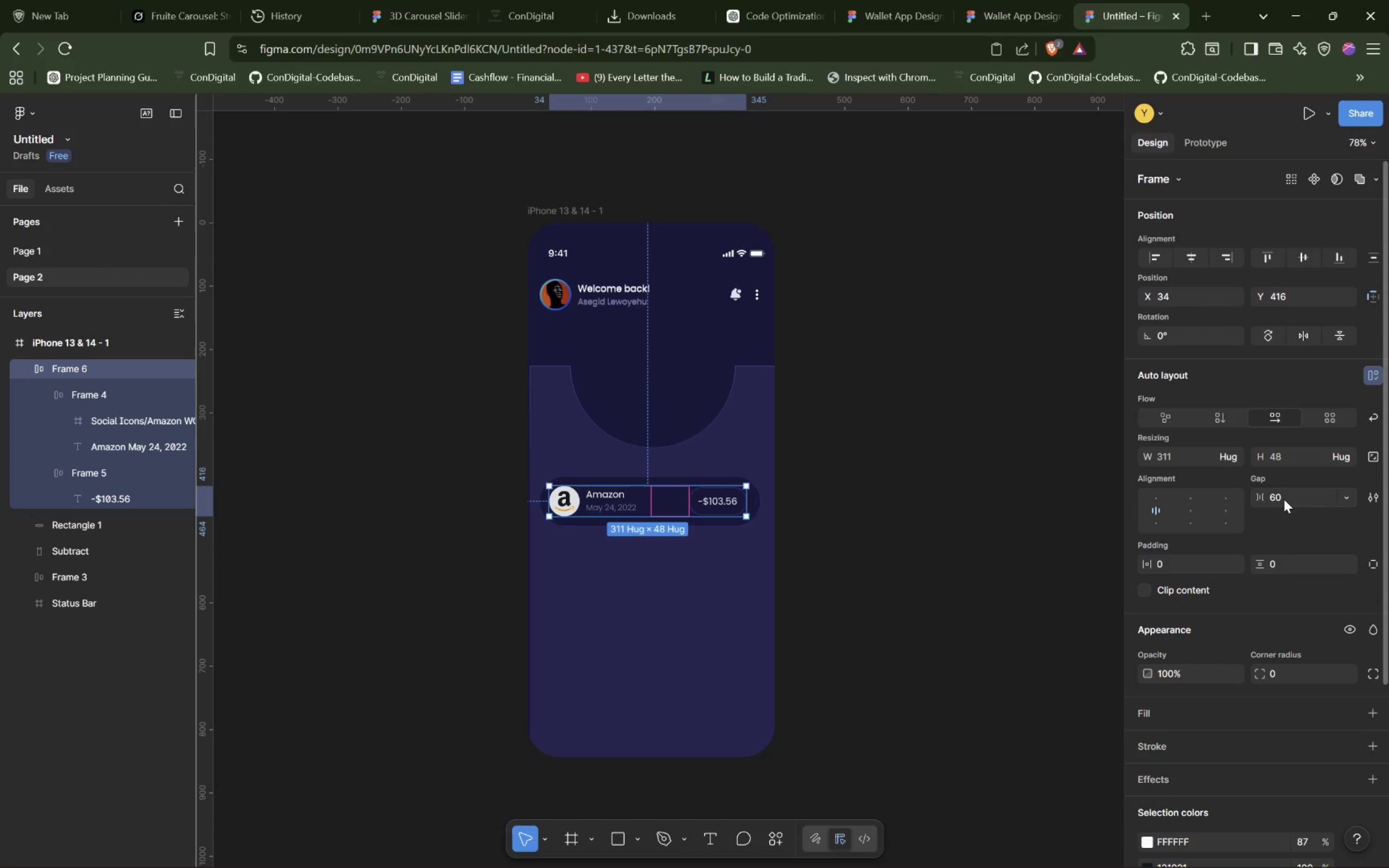 
double_click([1284, 498])
 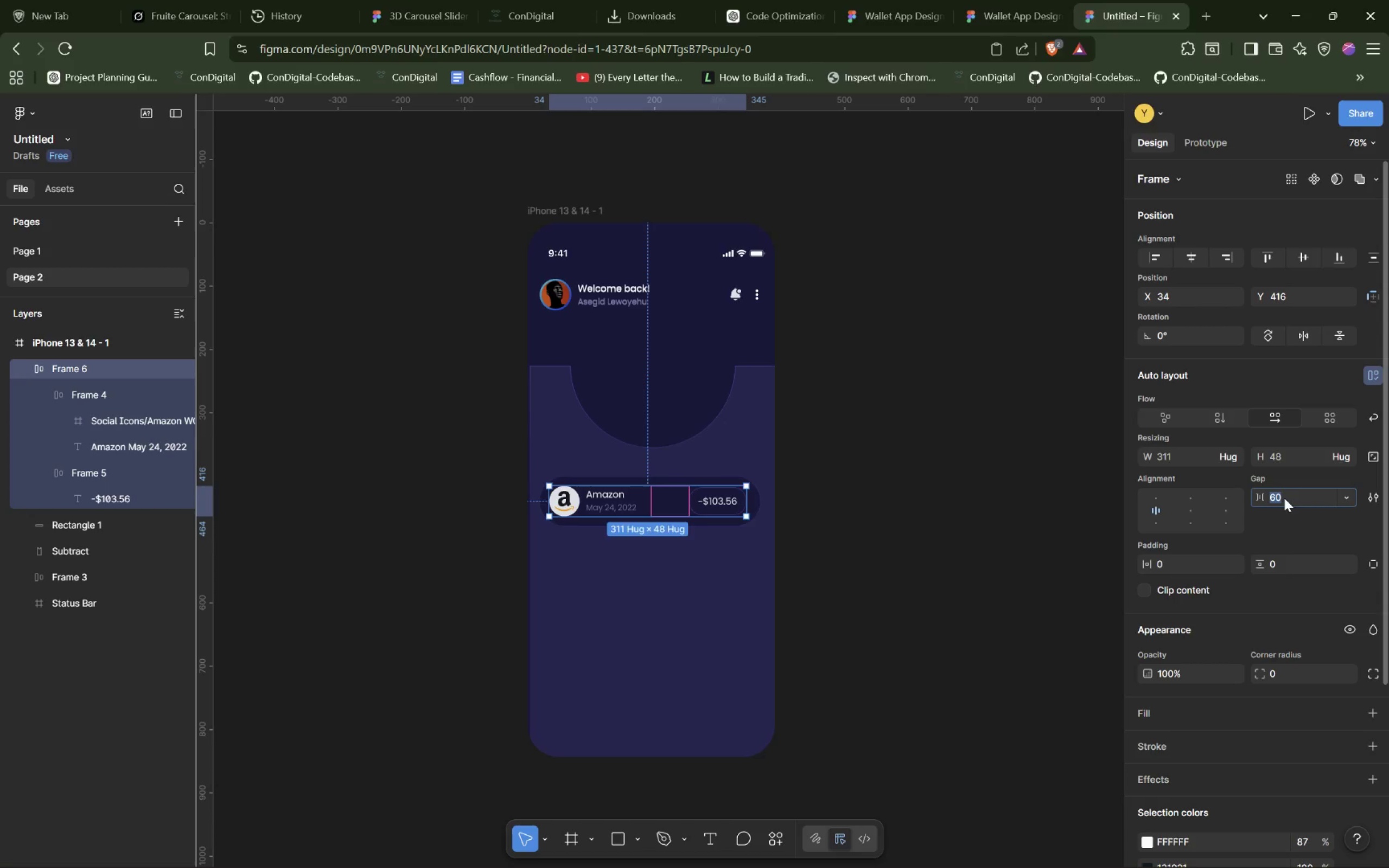 
type(83)
 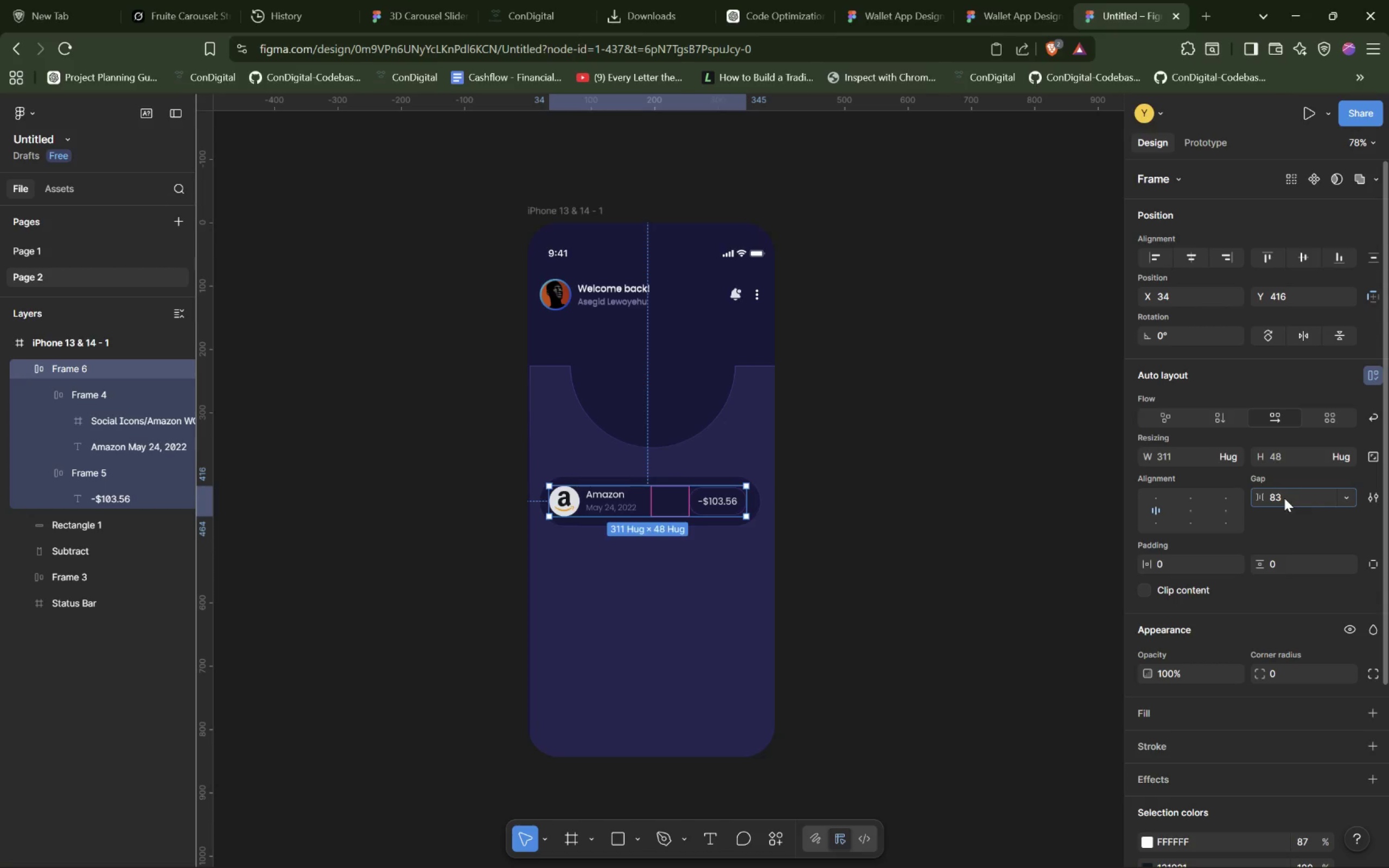 
key(Enter)
 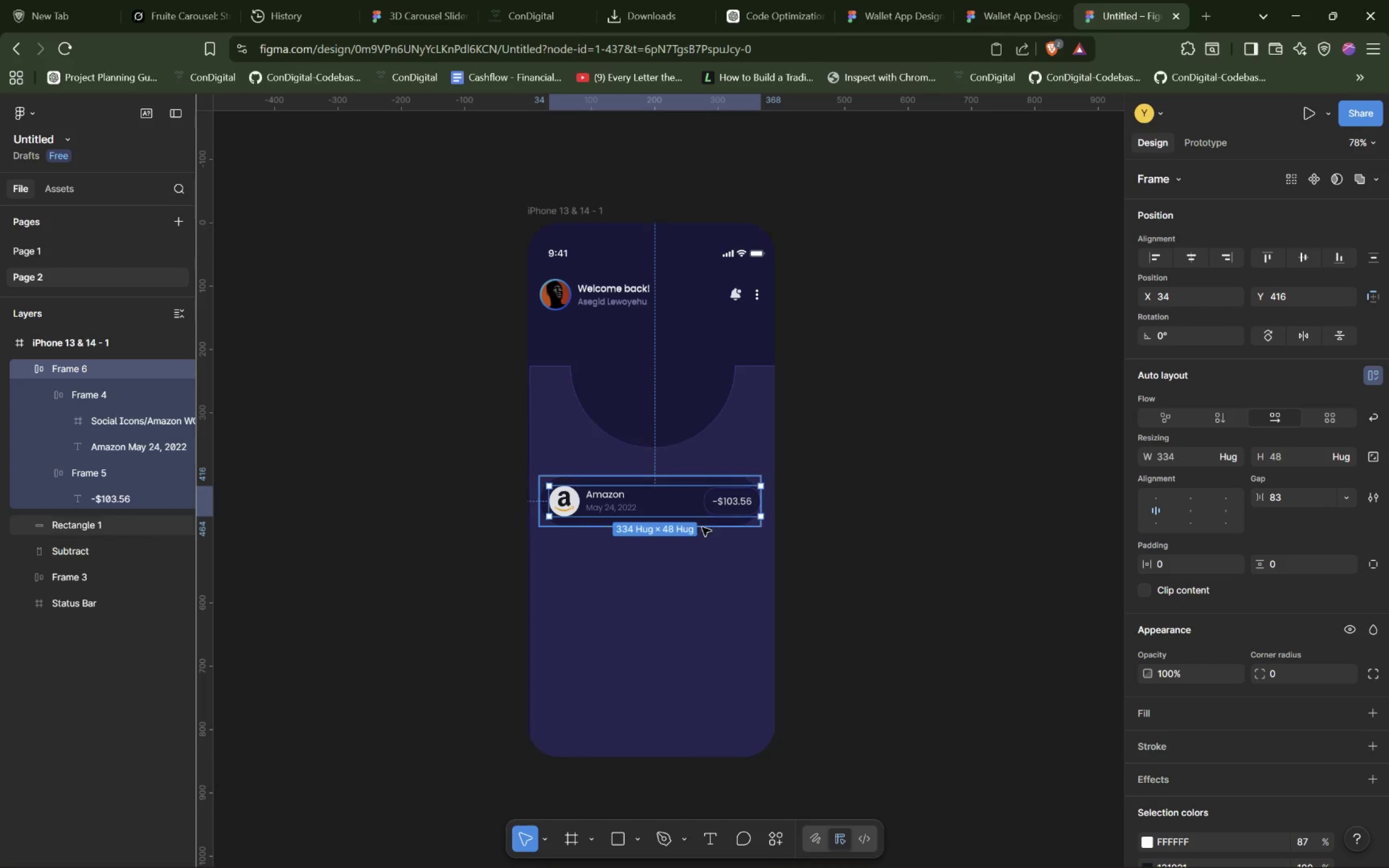 
left_click([716, 551])
 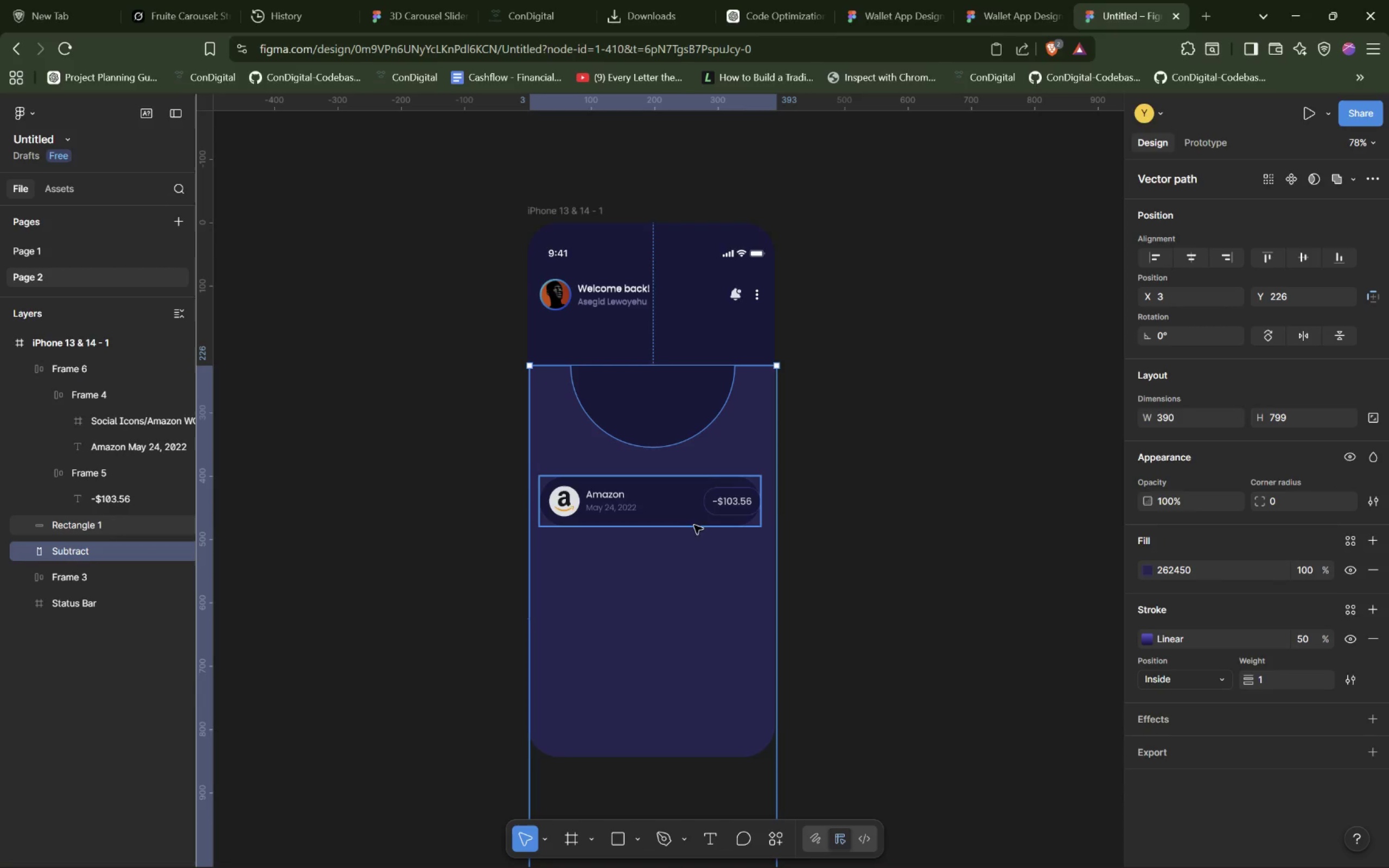 
left_click([694, 523])
 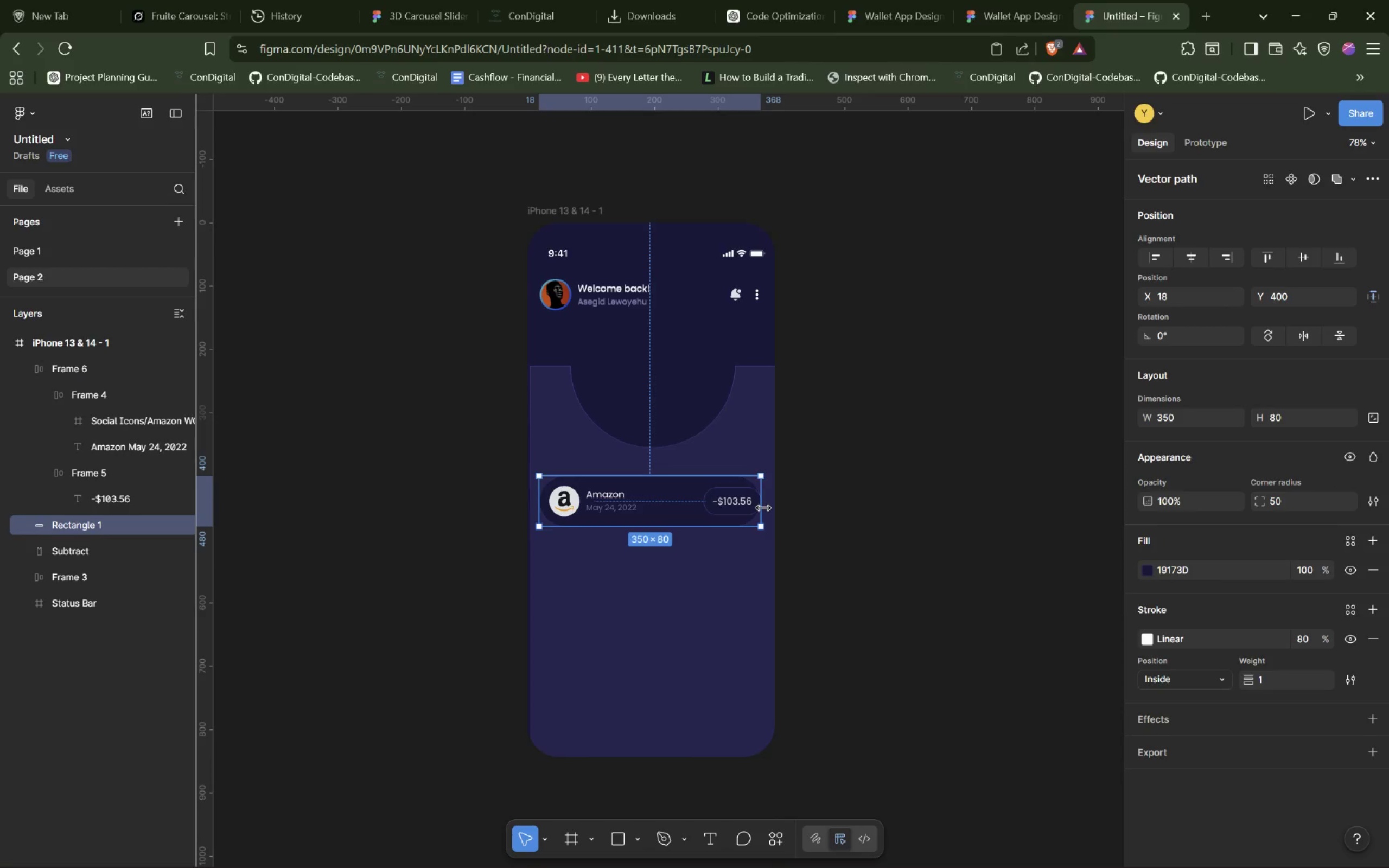 
left_click_drag(start_coordinate=[763, 508], to_coordinate=[768, 508])
 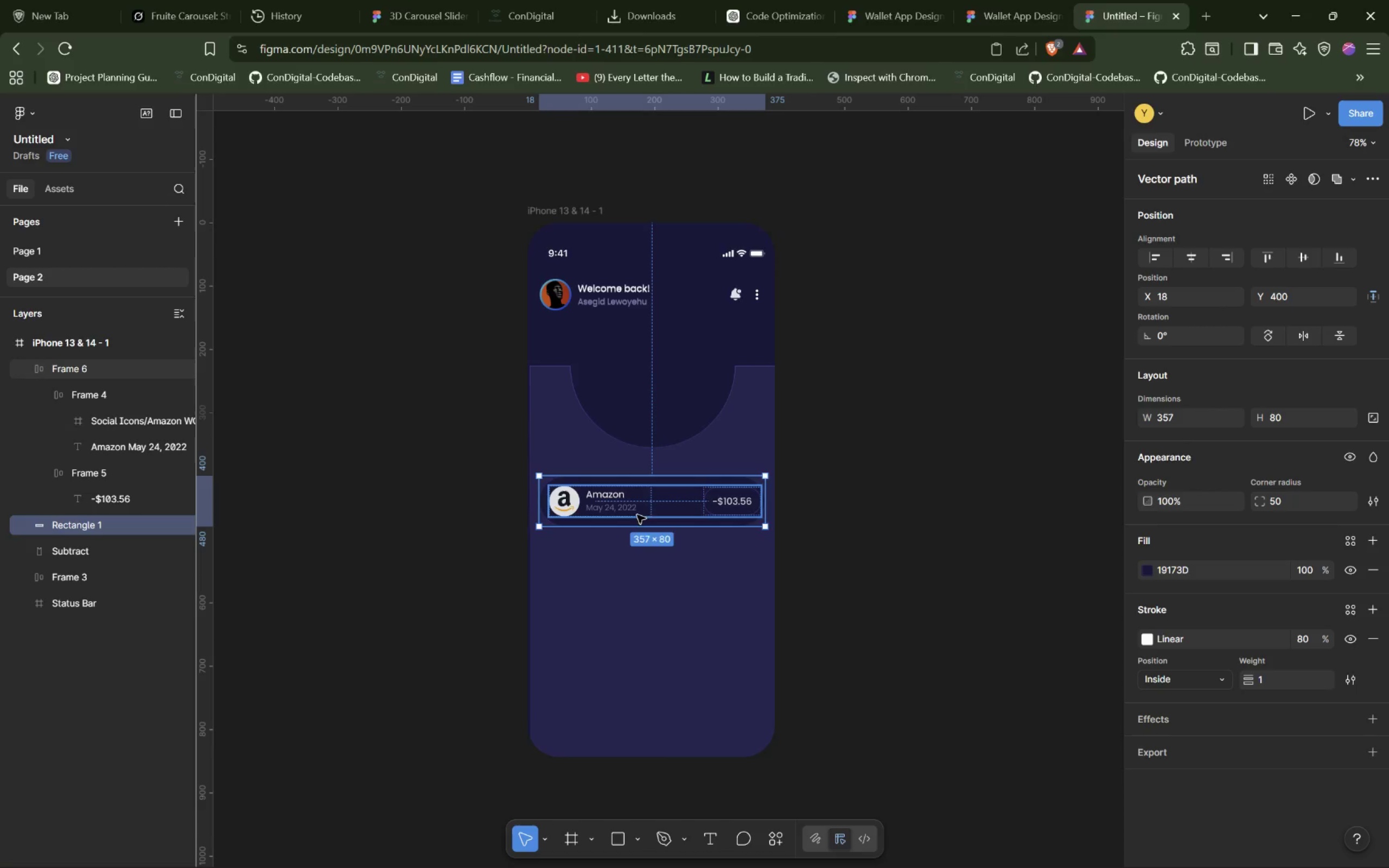 
left_click([668, 575])
 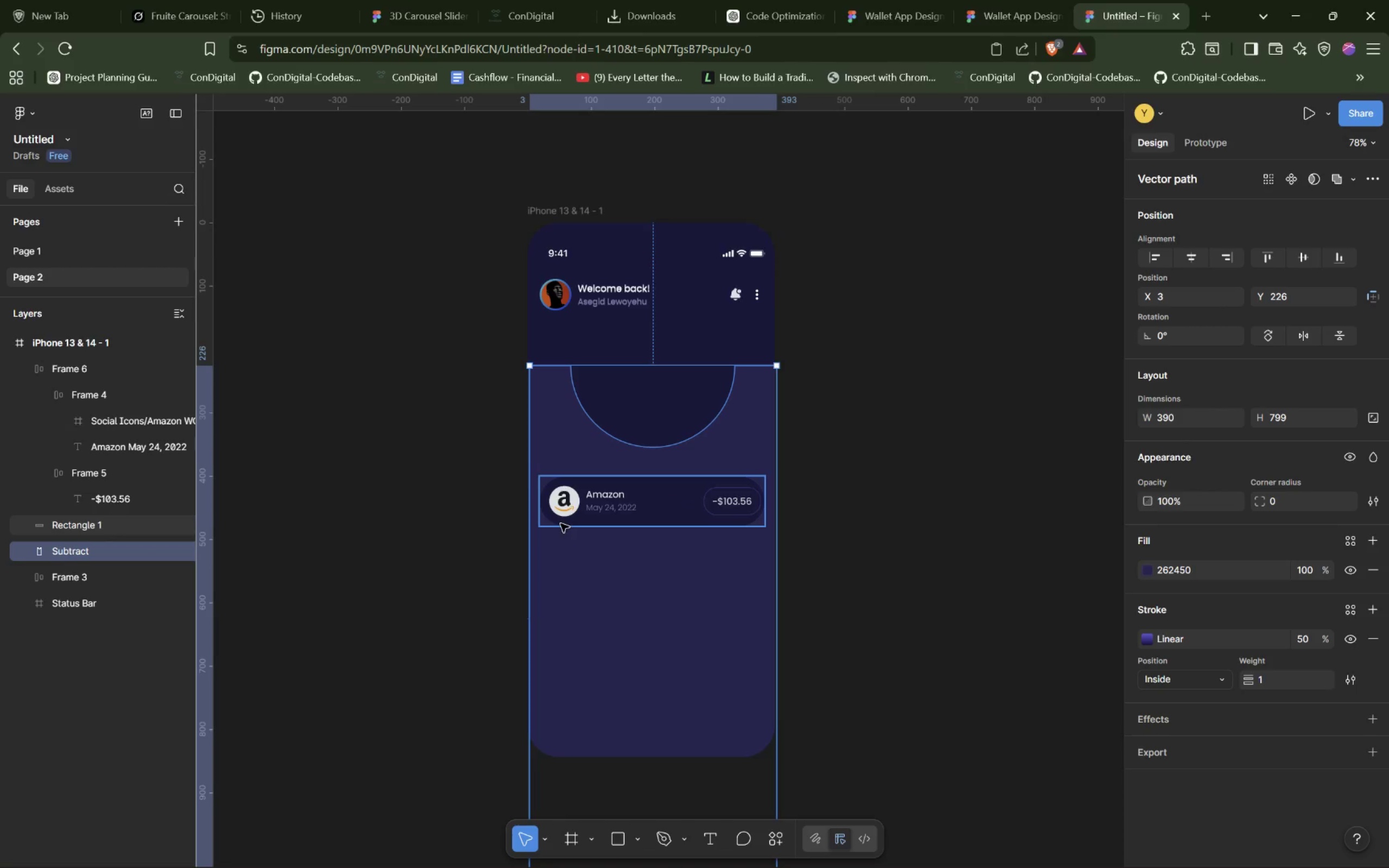 
left_click_drag(start_coordinate=[558, 526], to_coordinate=[552, 526])
 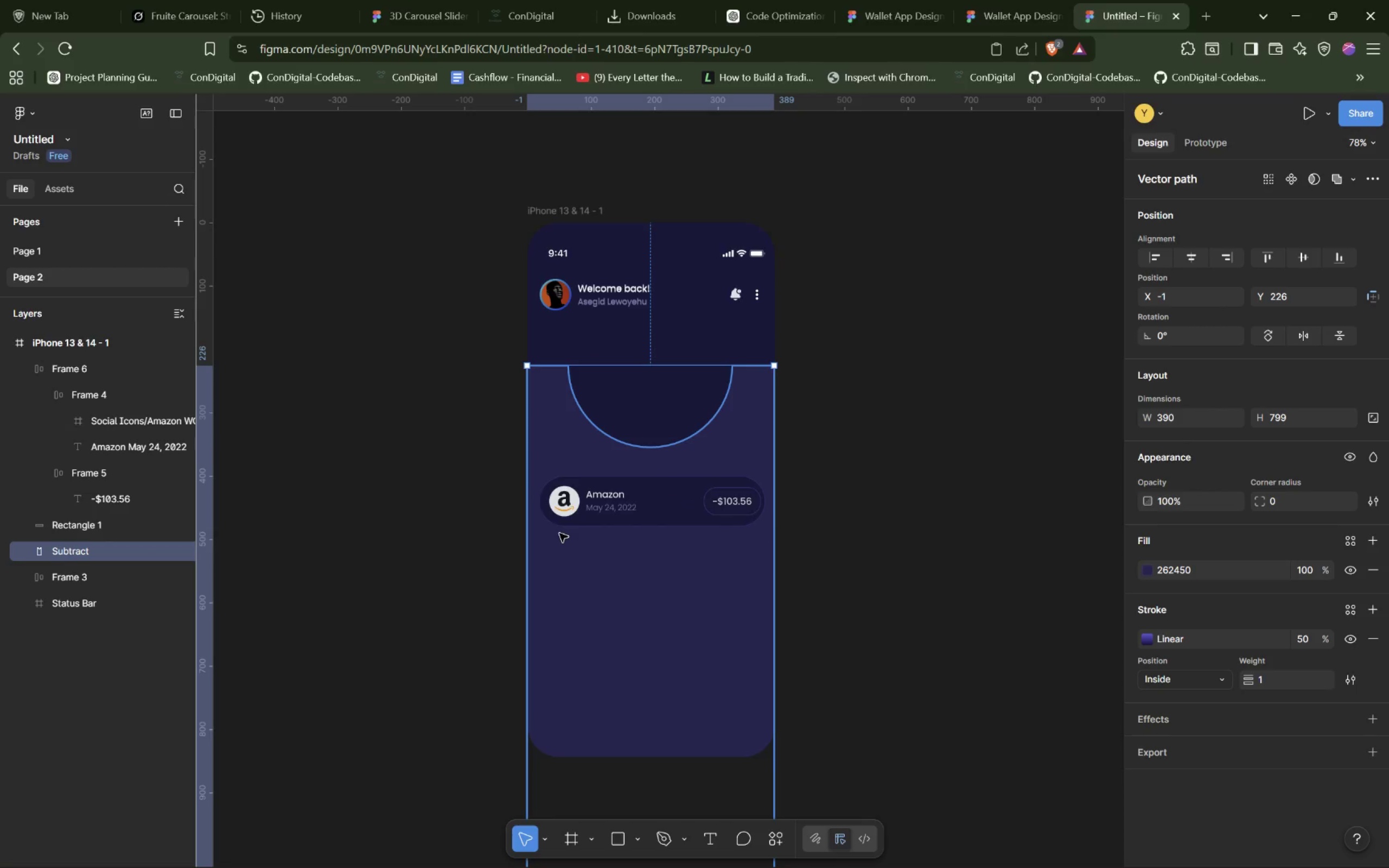 
hold_key(key=AltLeft, duration=1.5)
 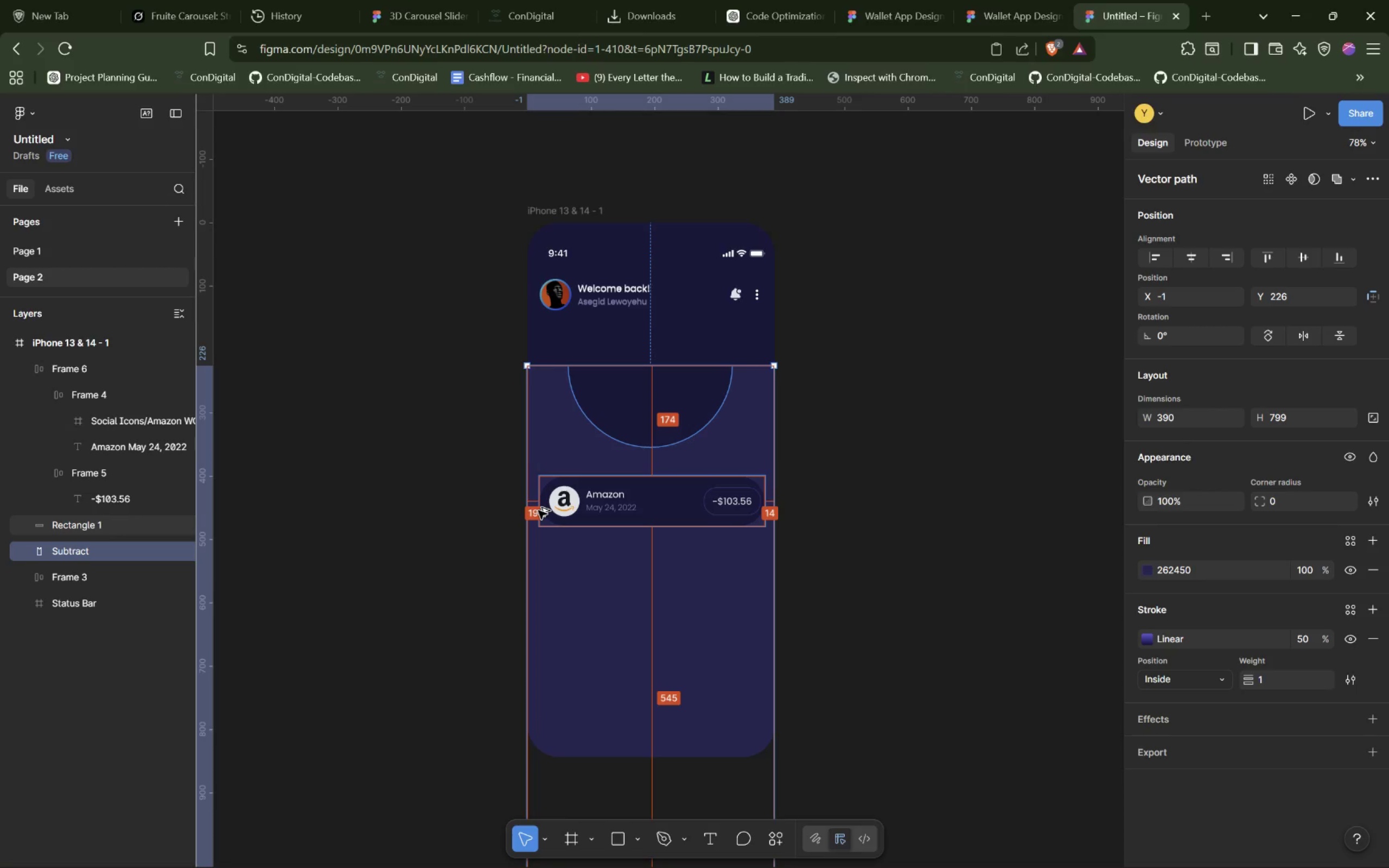 
hold_key(key=AltLeft, duration=0.86)
 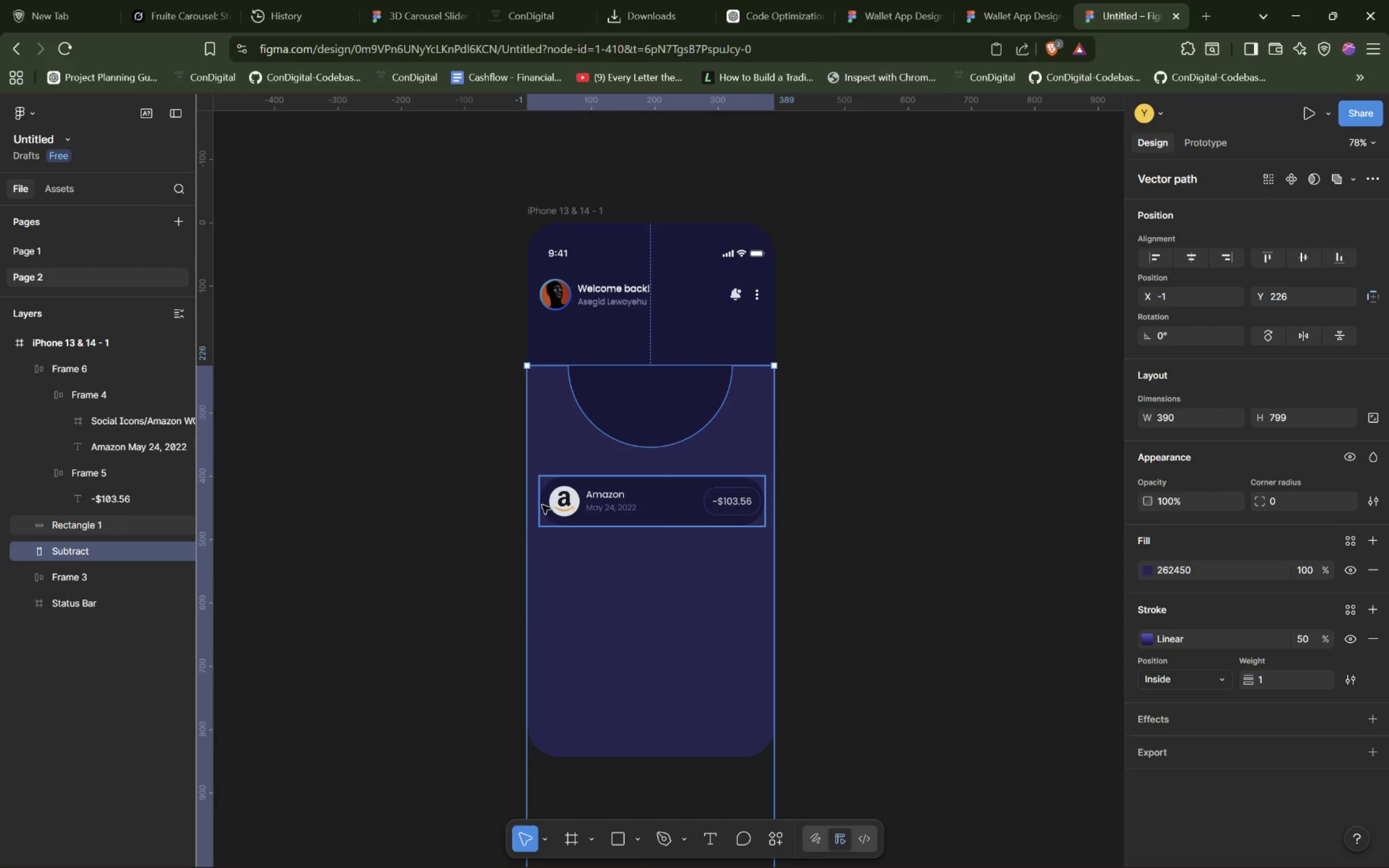 
left_click([541, 514])
 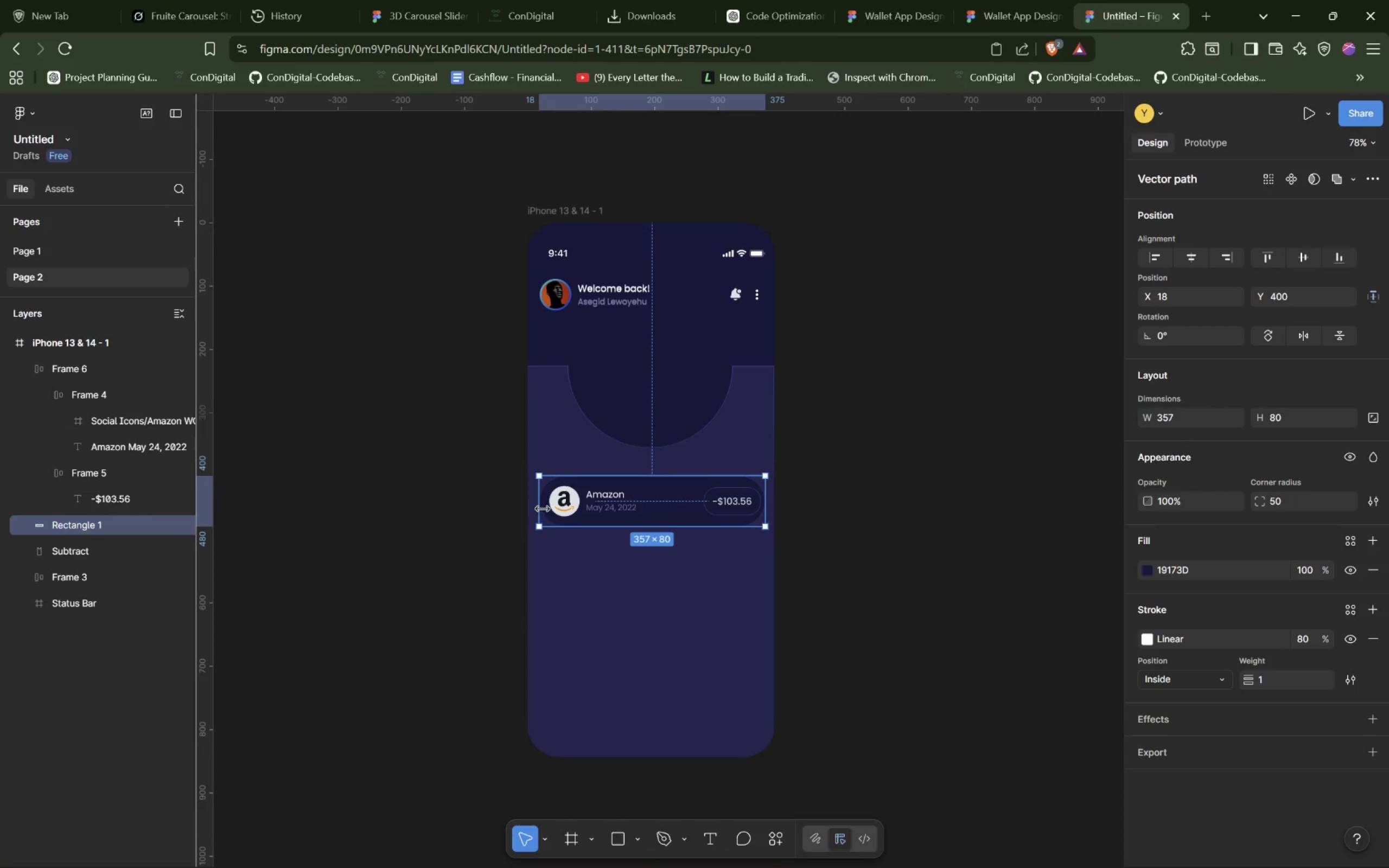 
left_click_drag(start_coordinate=[540, 506], to_coordinate=[536, 506])
 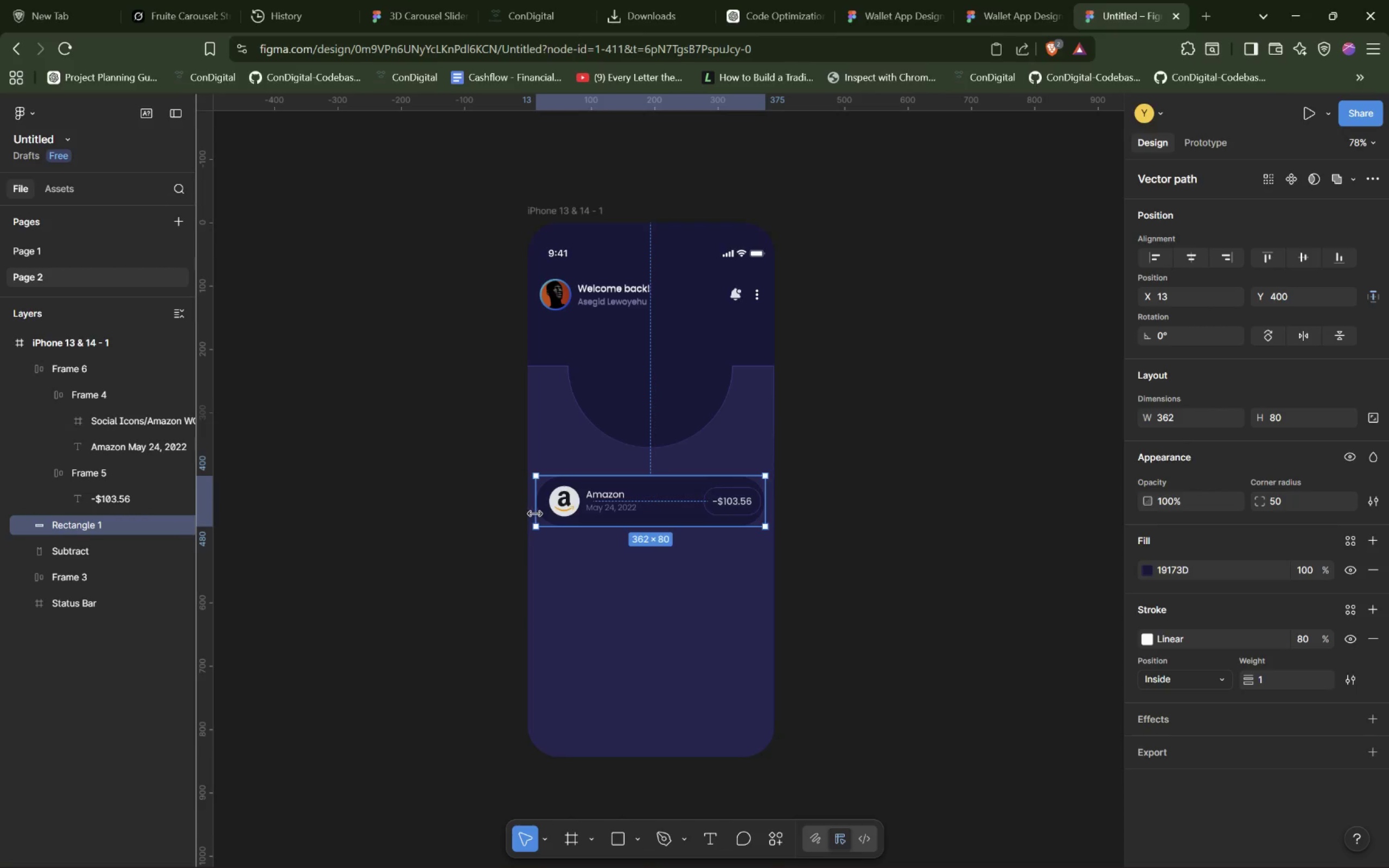 
hold_key(key=AltLeft, duration=1.12)
 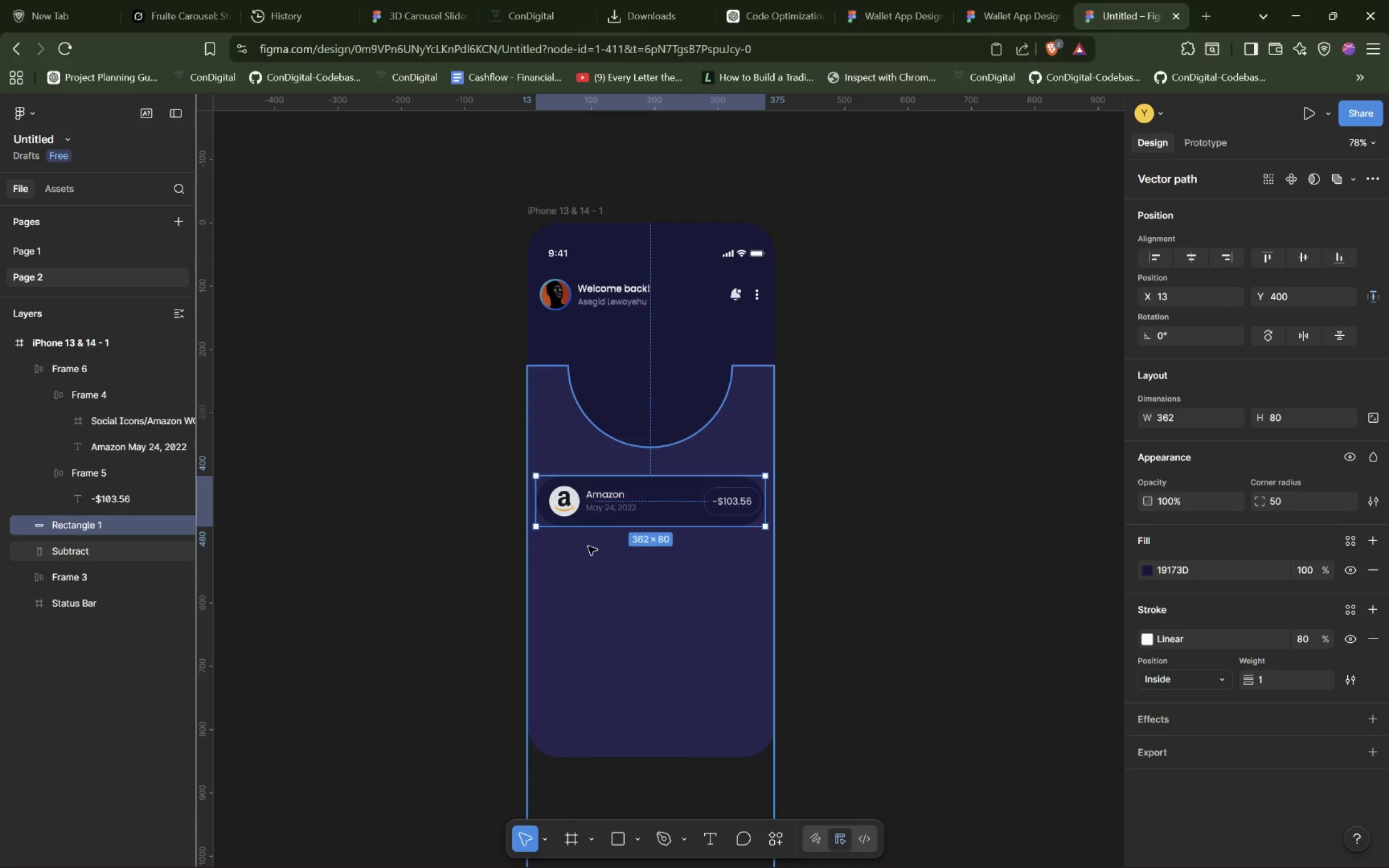 
left_click([588, 552])
 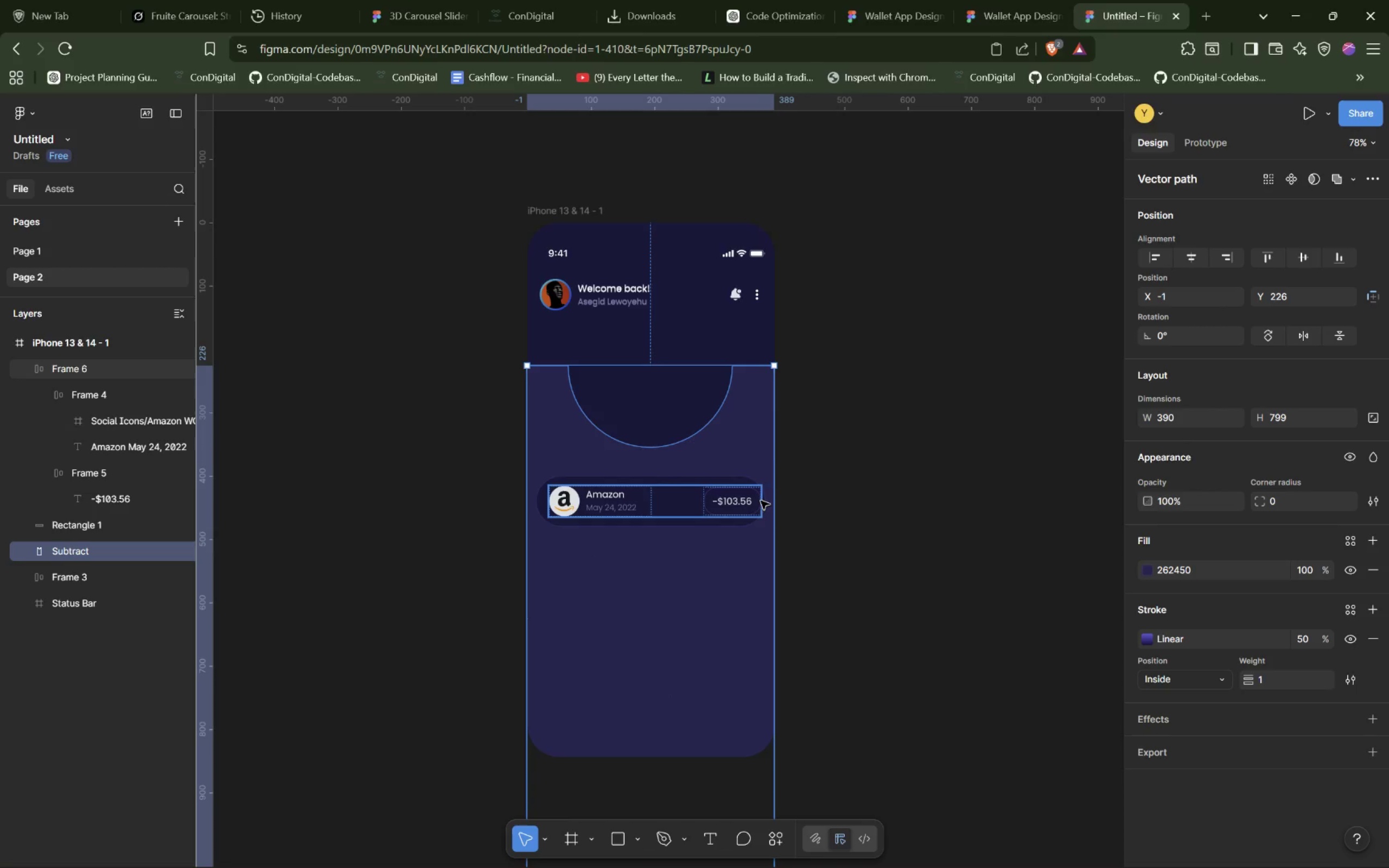 
left_click([684, 499])
 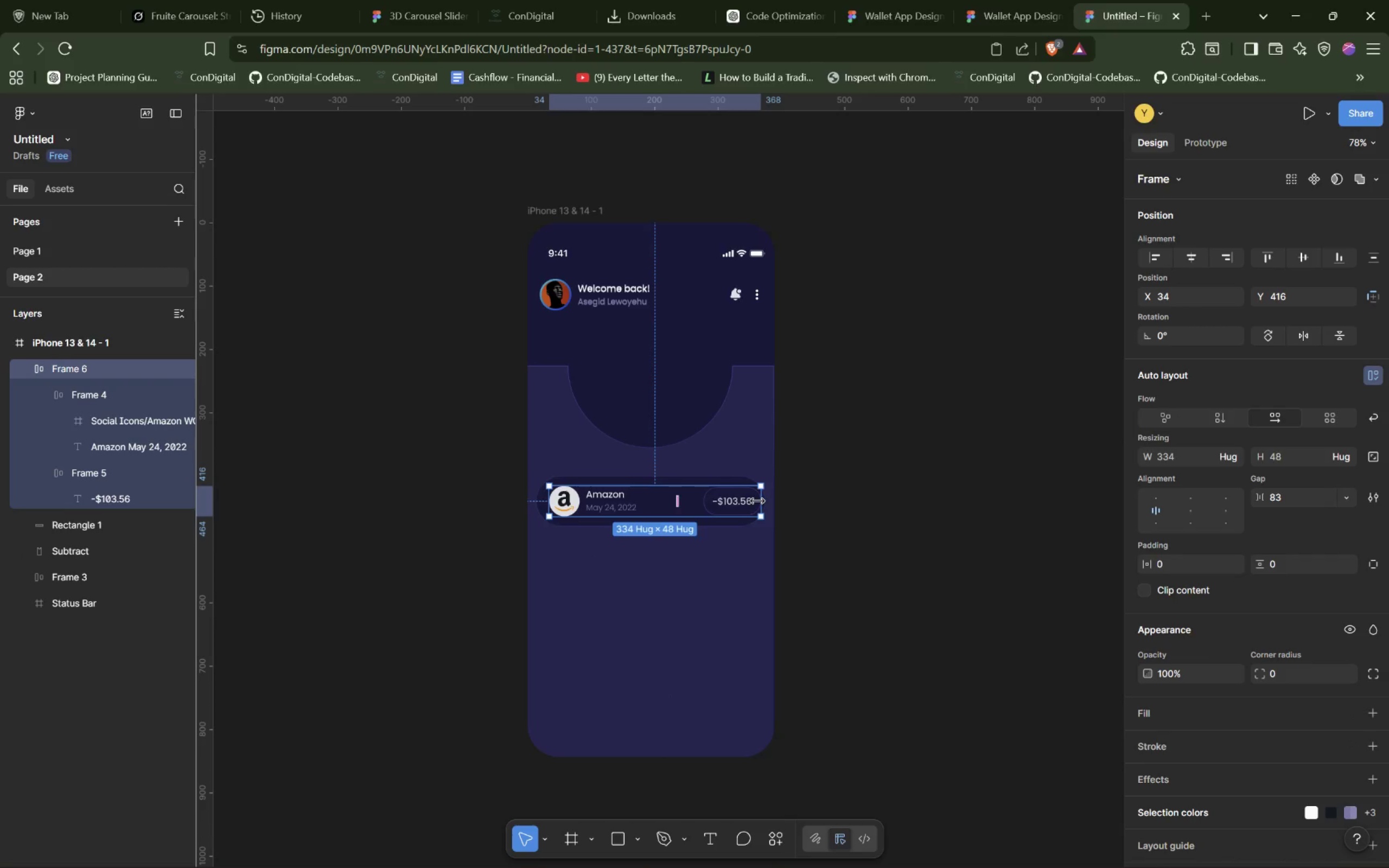 
left_click_drag(start_coordinate=[759, 501], to_coordinate=[754, 500])
 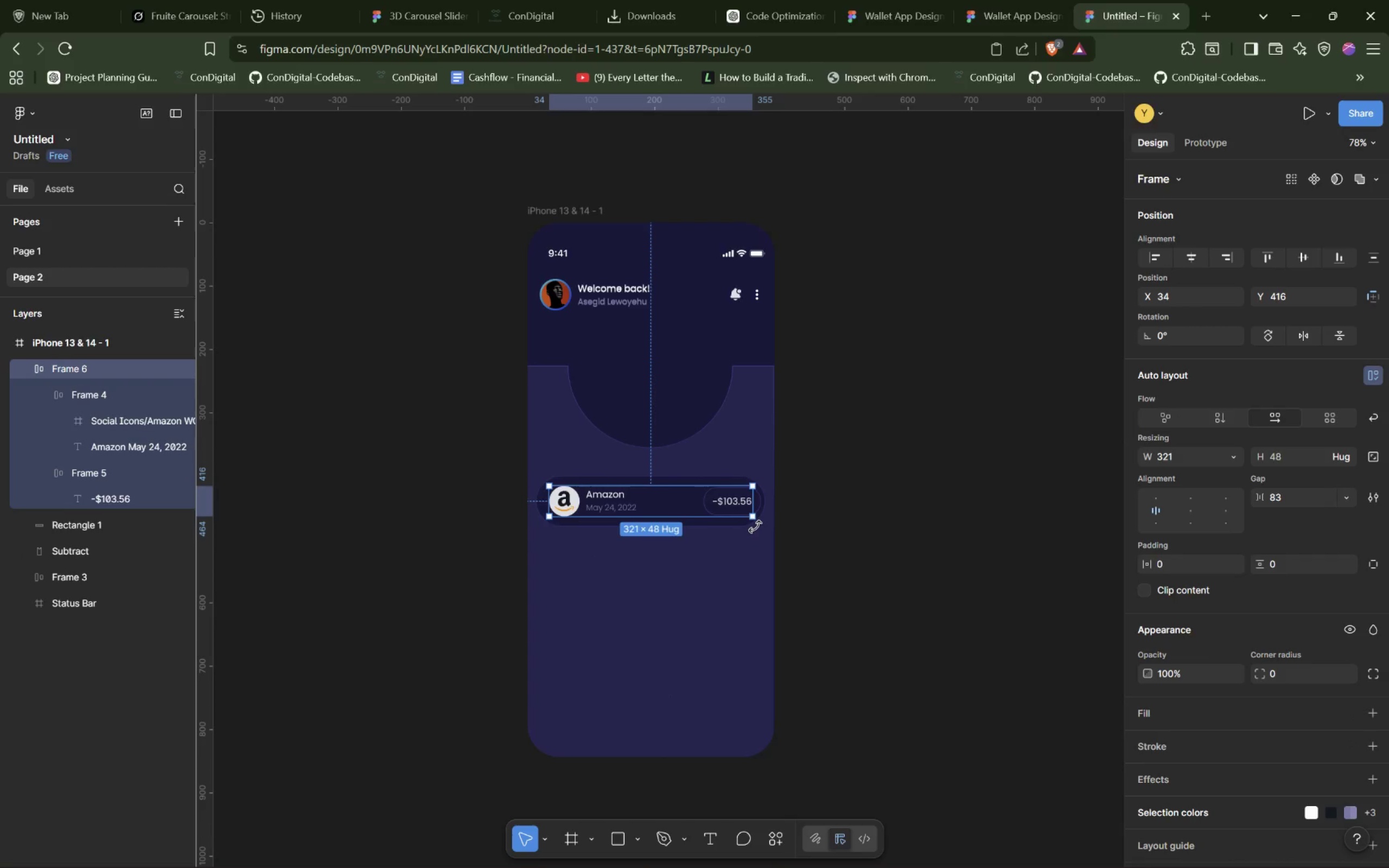 
key(Control+ControlLeft)
 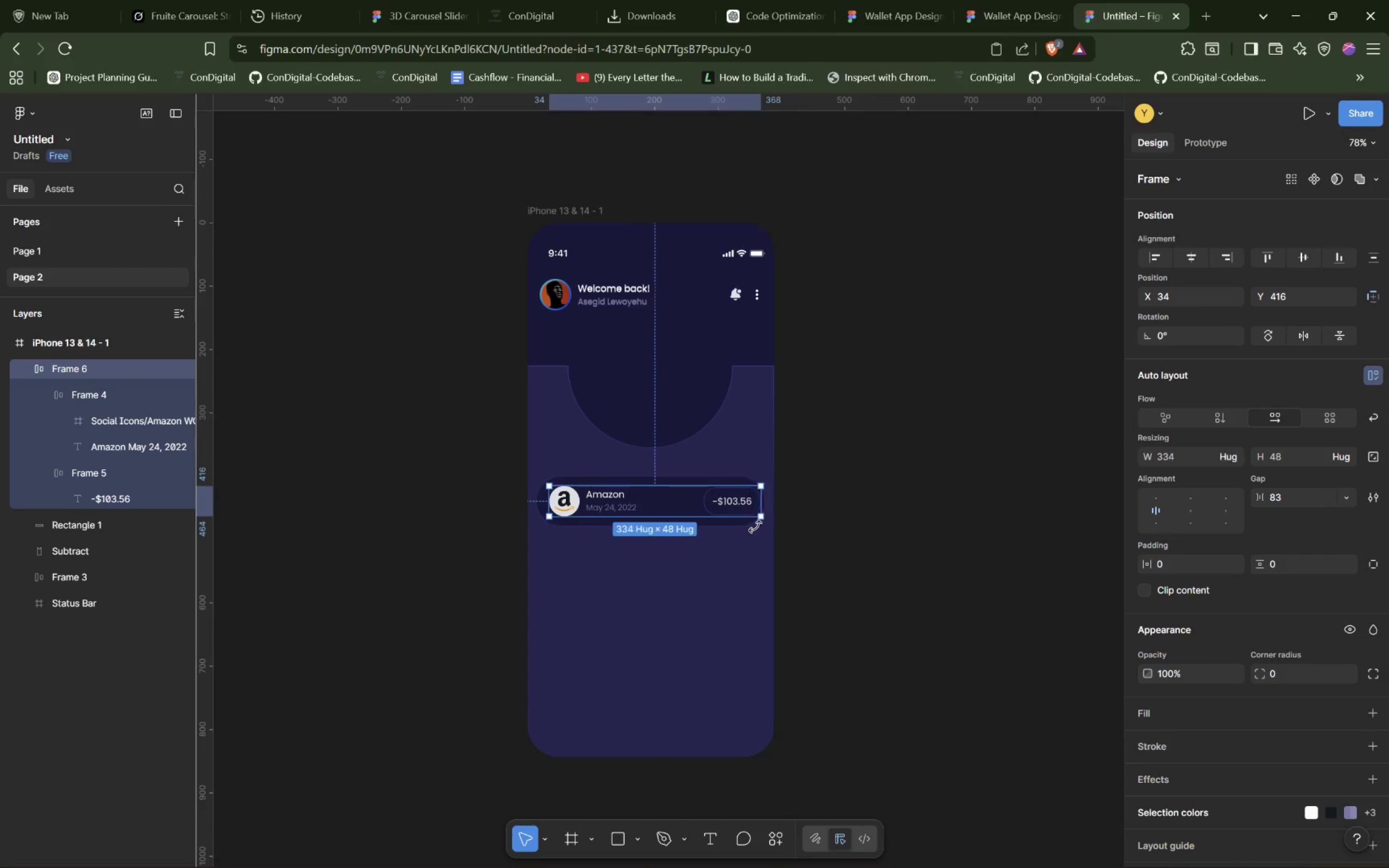 
key(Control+Z)
 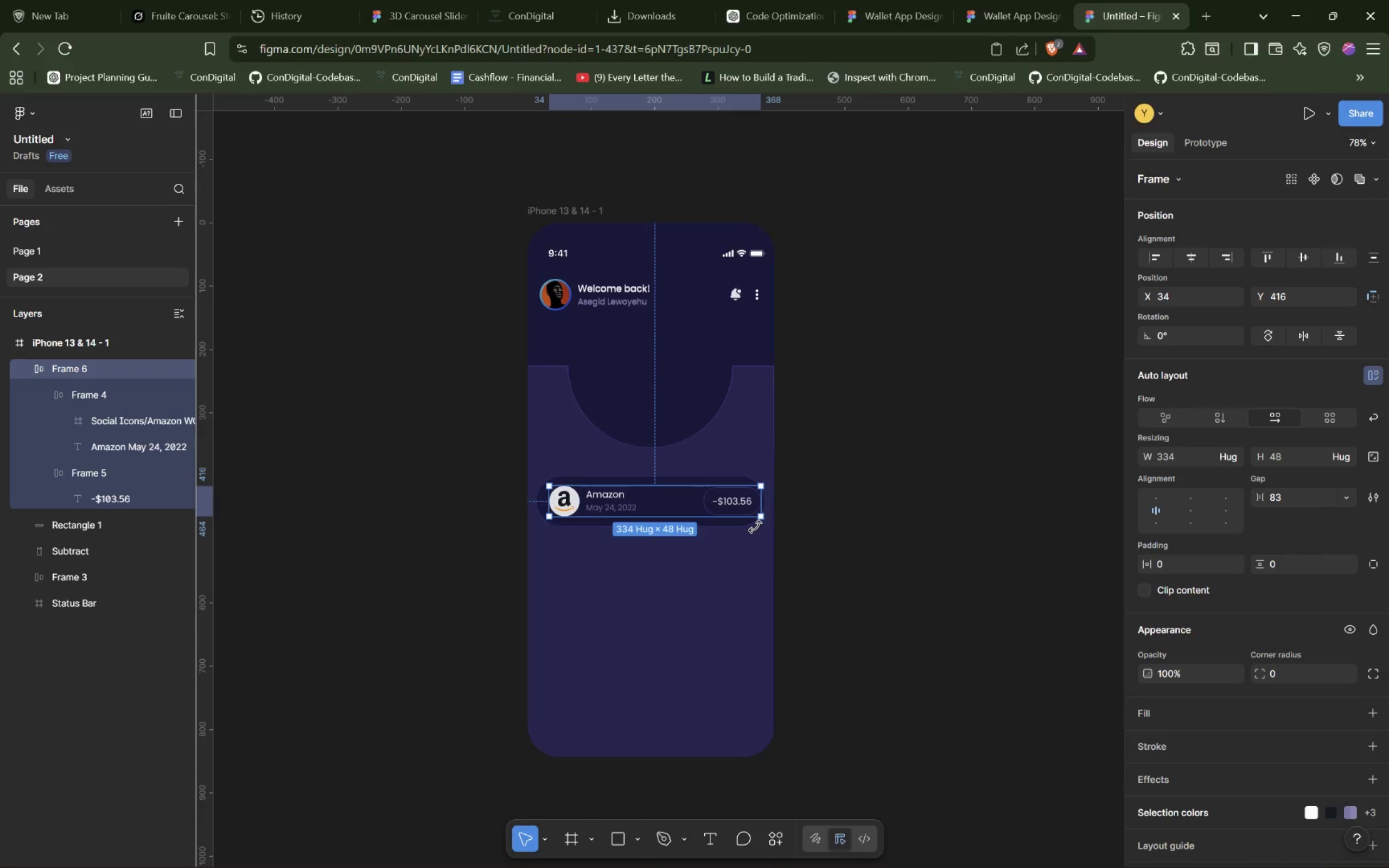 
key(Control+Z)
 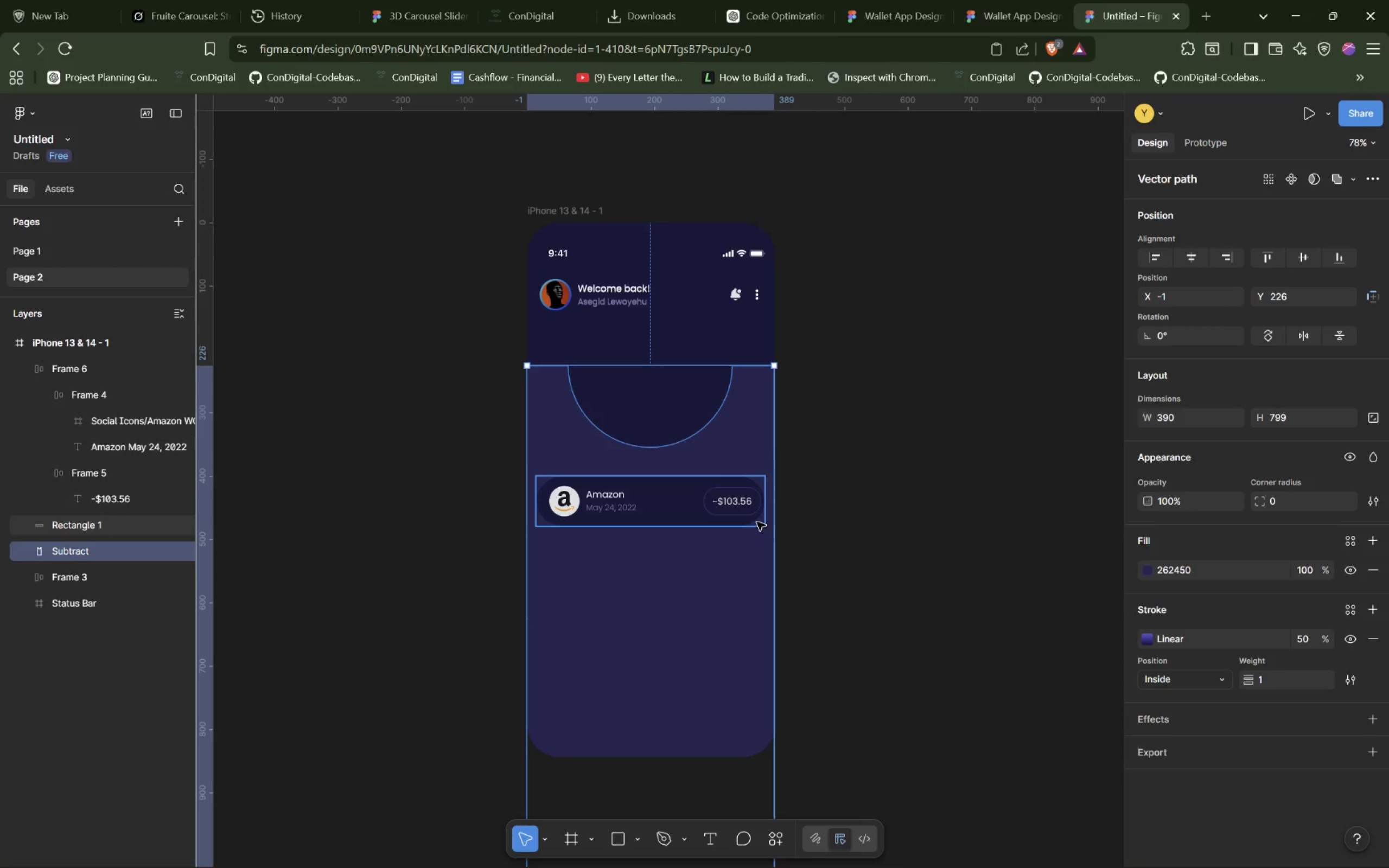 
key(Control+Z)
 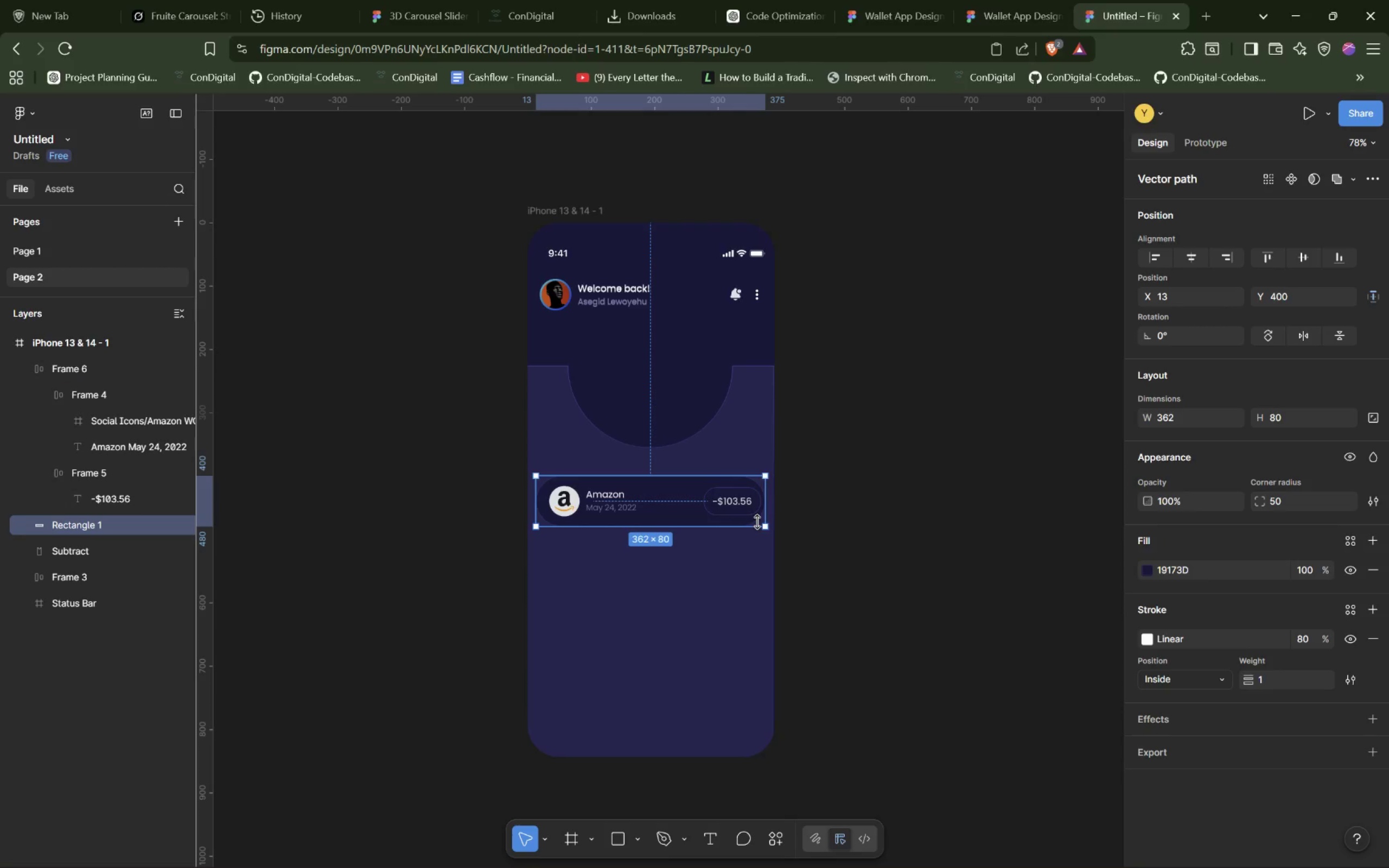 
key(Control+Z)
 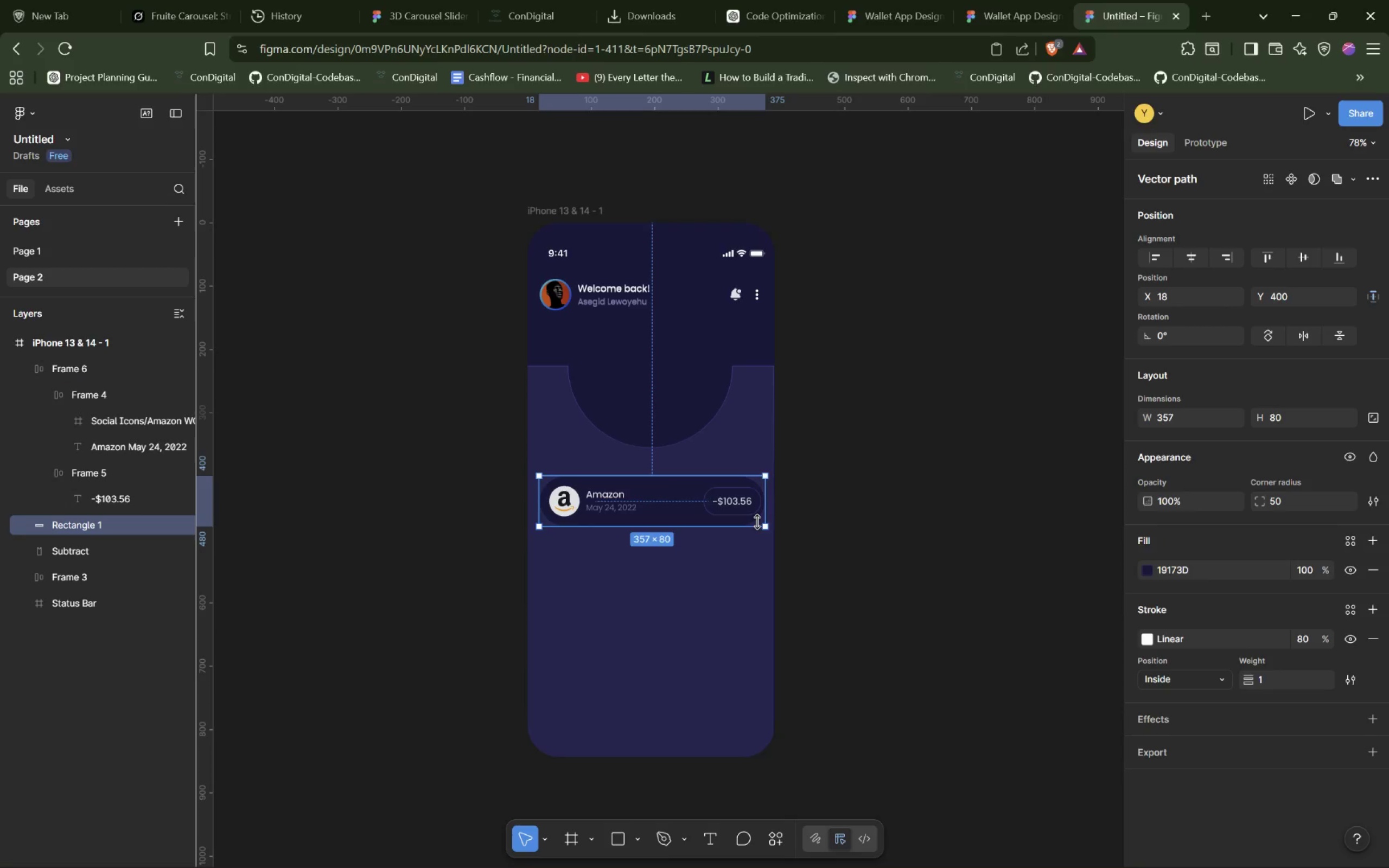 
key(Control+Z)
 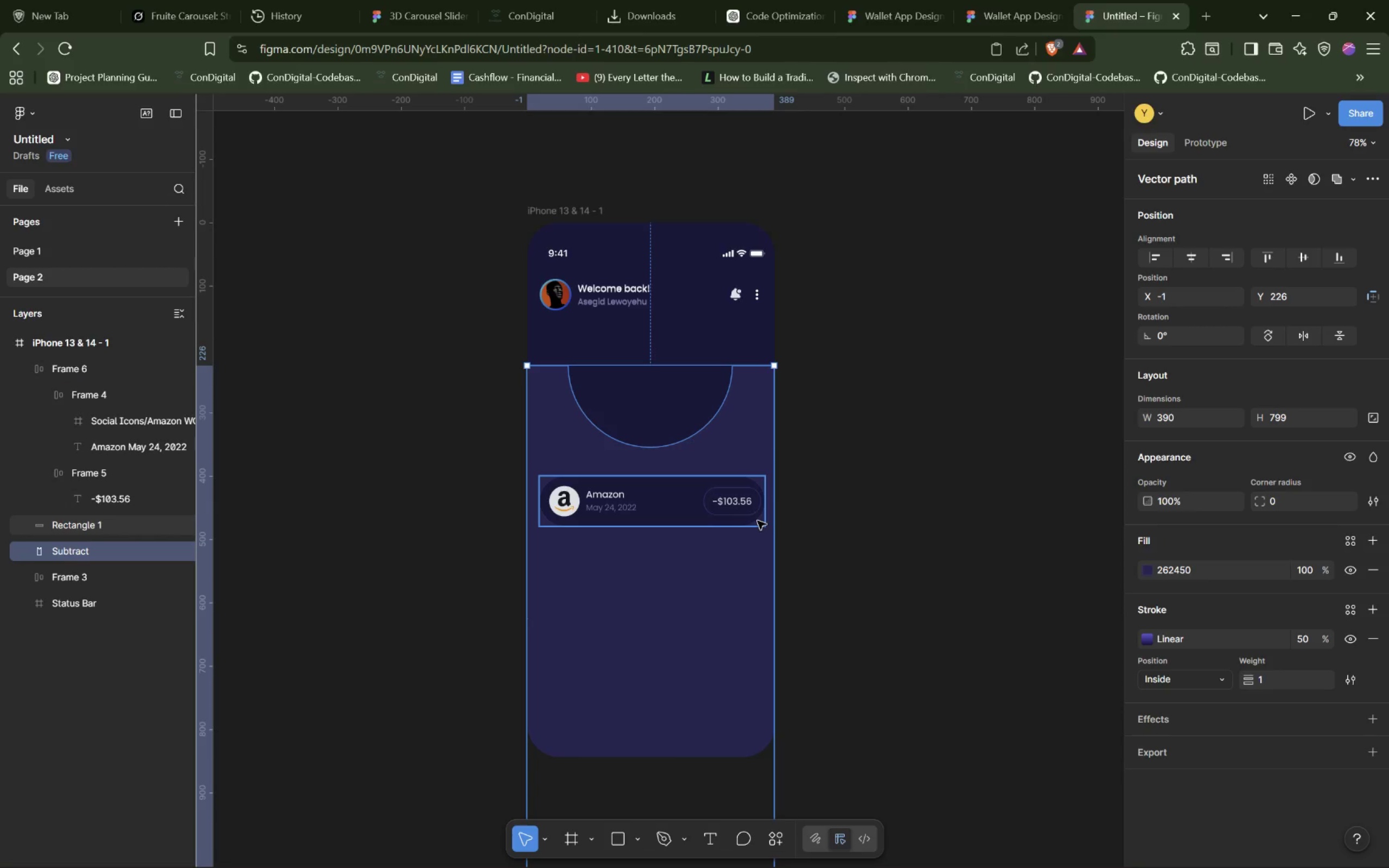 
key(Control+Z)
 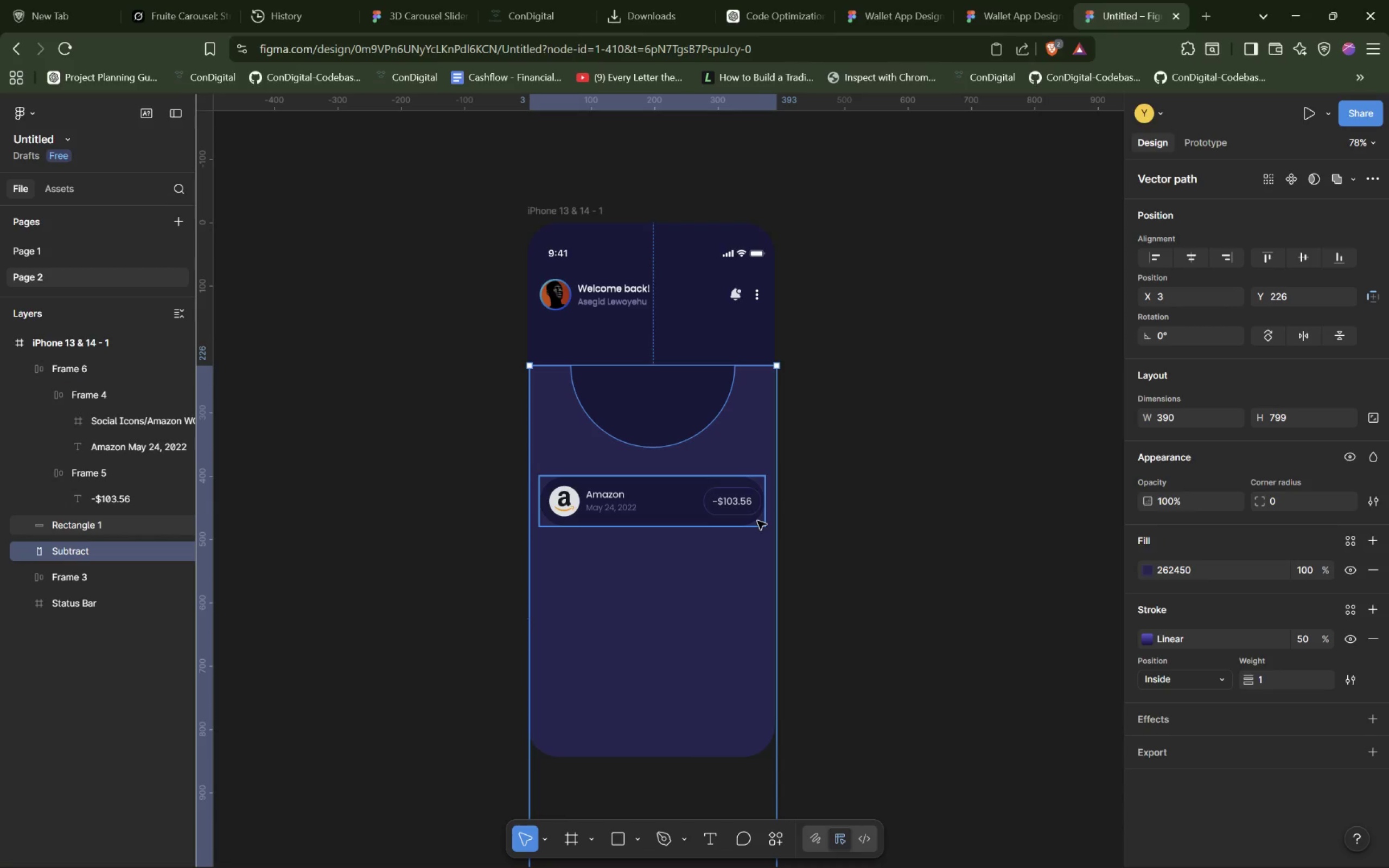 
key(Control+Z)
 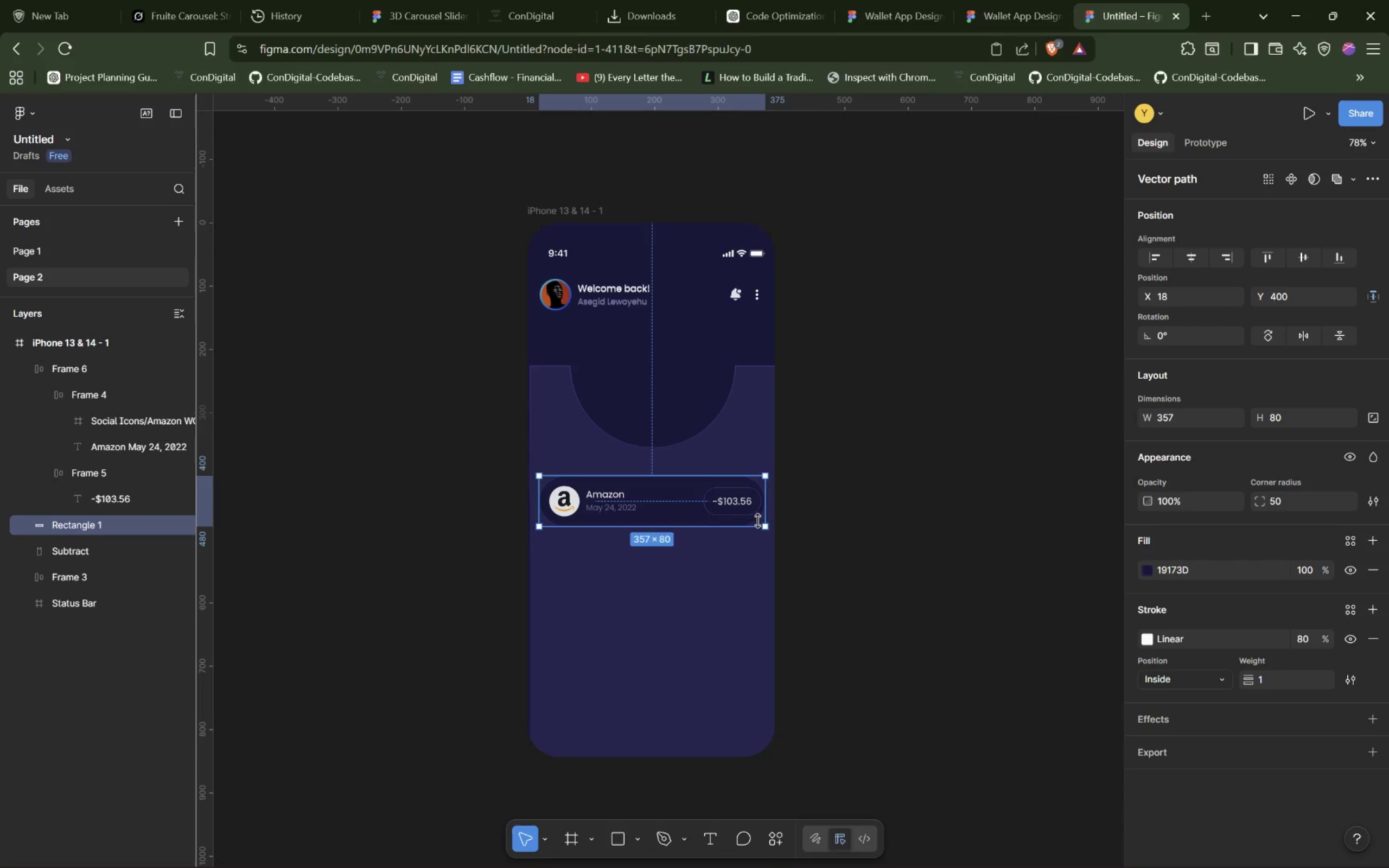 
key(Control+Z)
 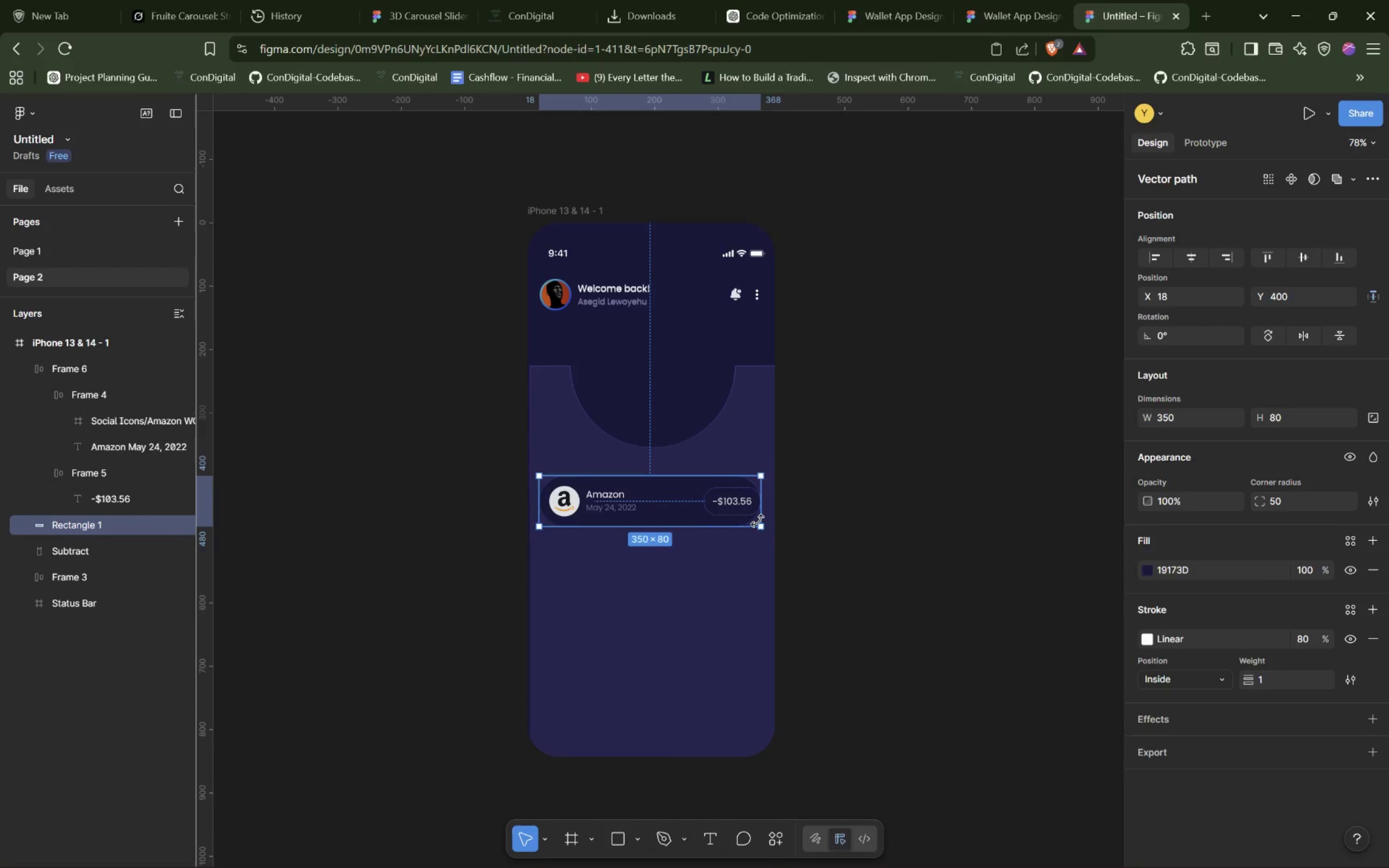 
key(Control+Z)
 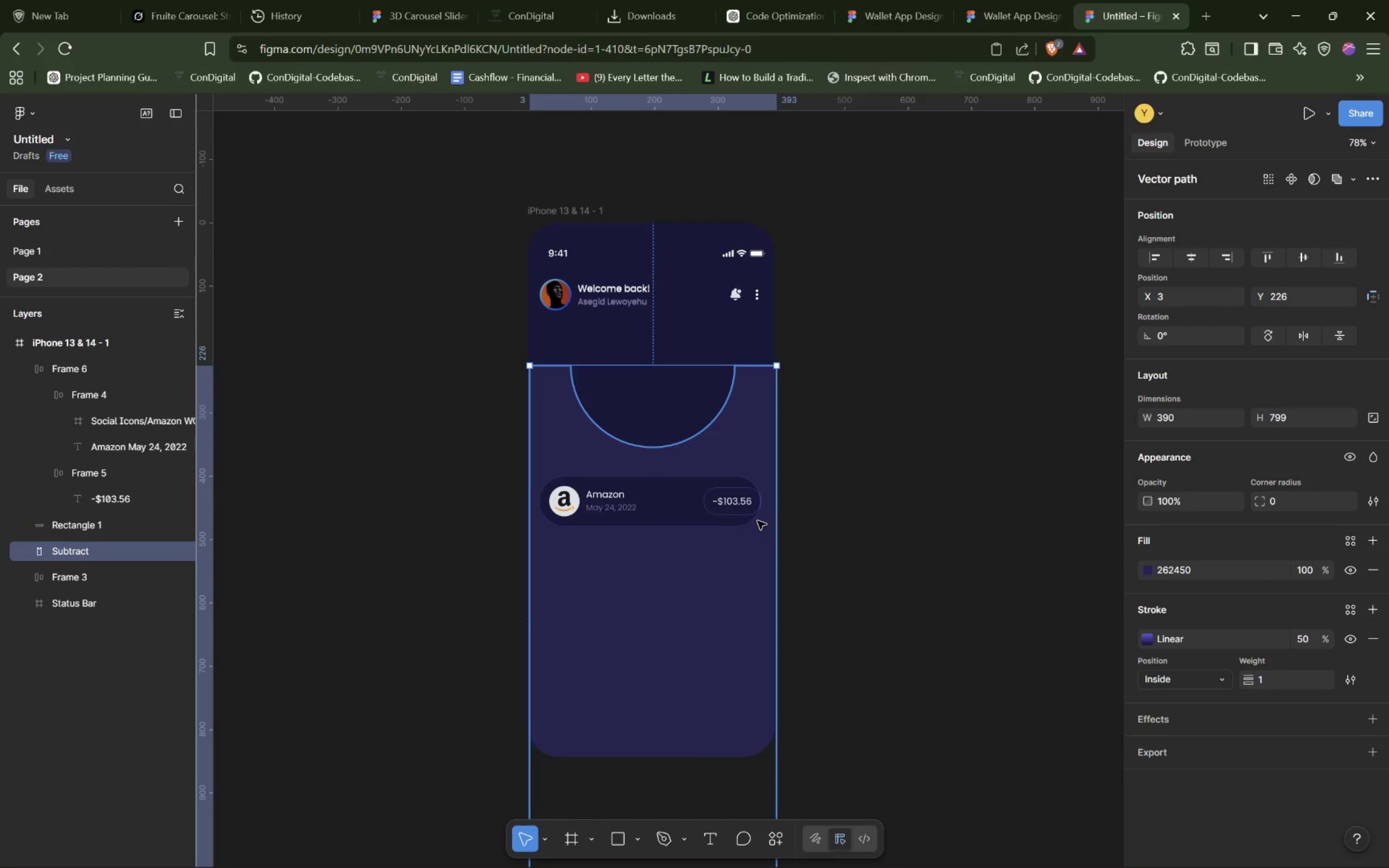 
key(Control+Z)
 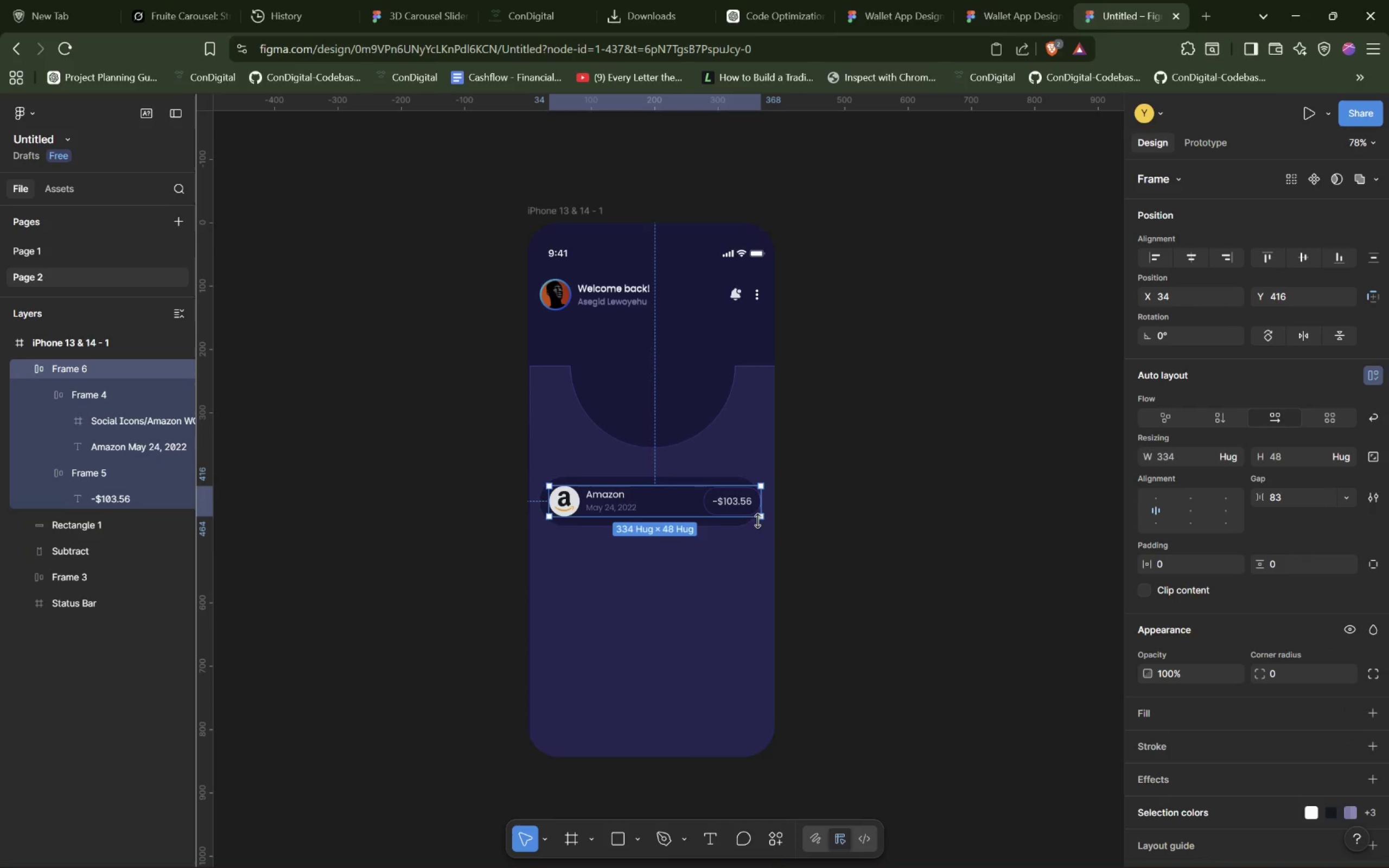 
key(Control+Z)
 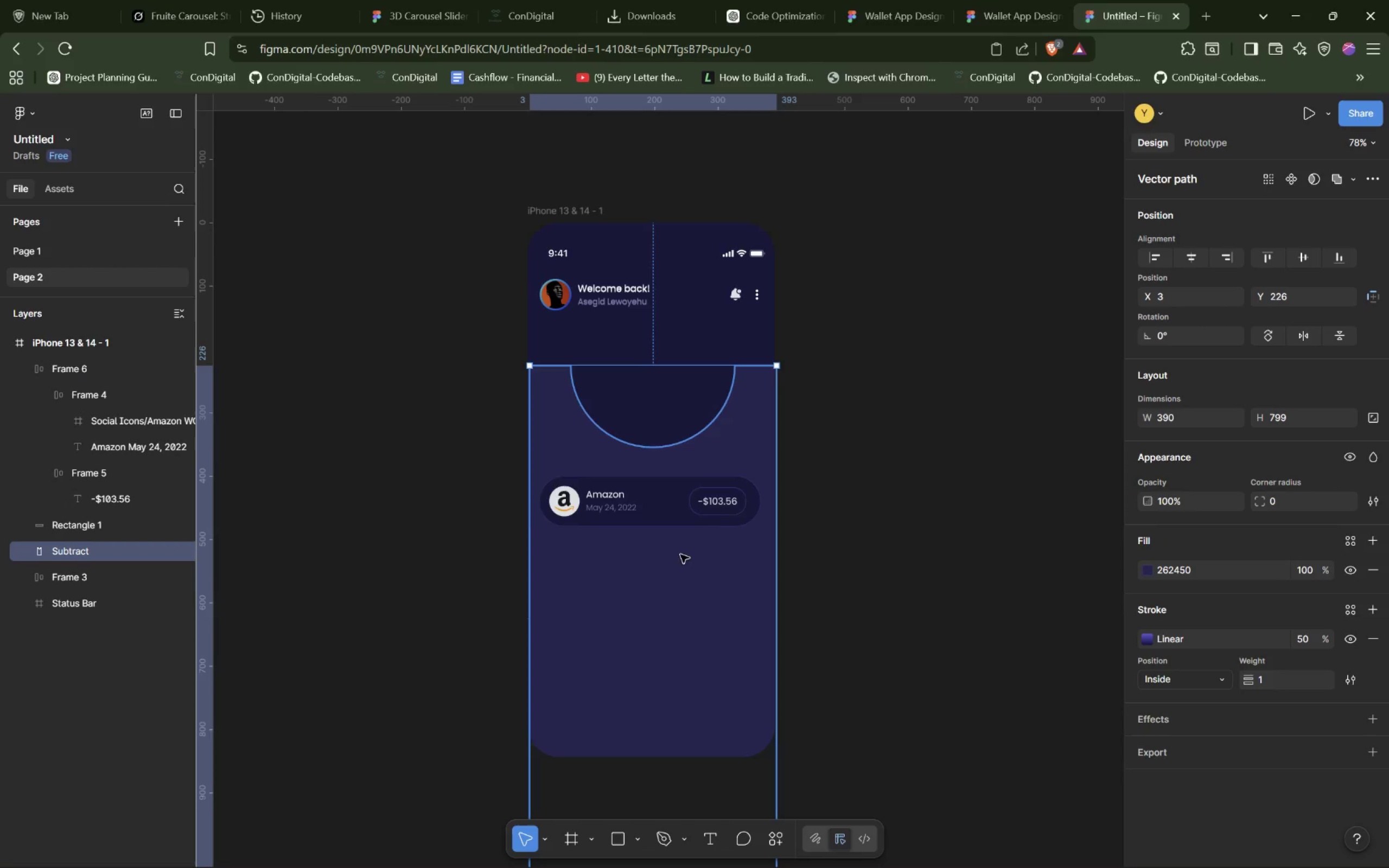 
wait(5.66)
 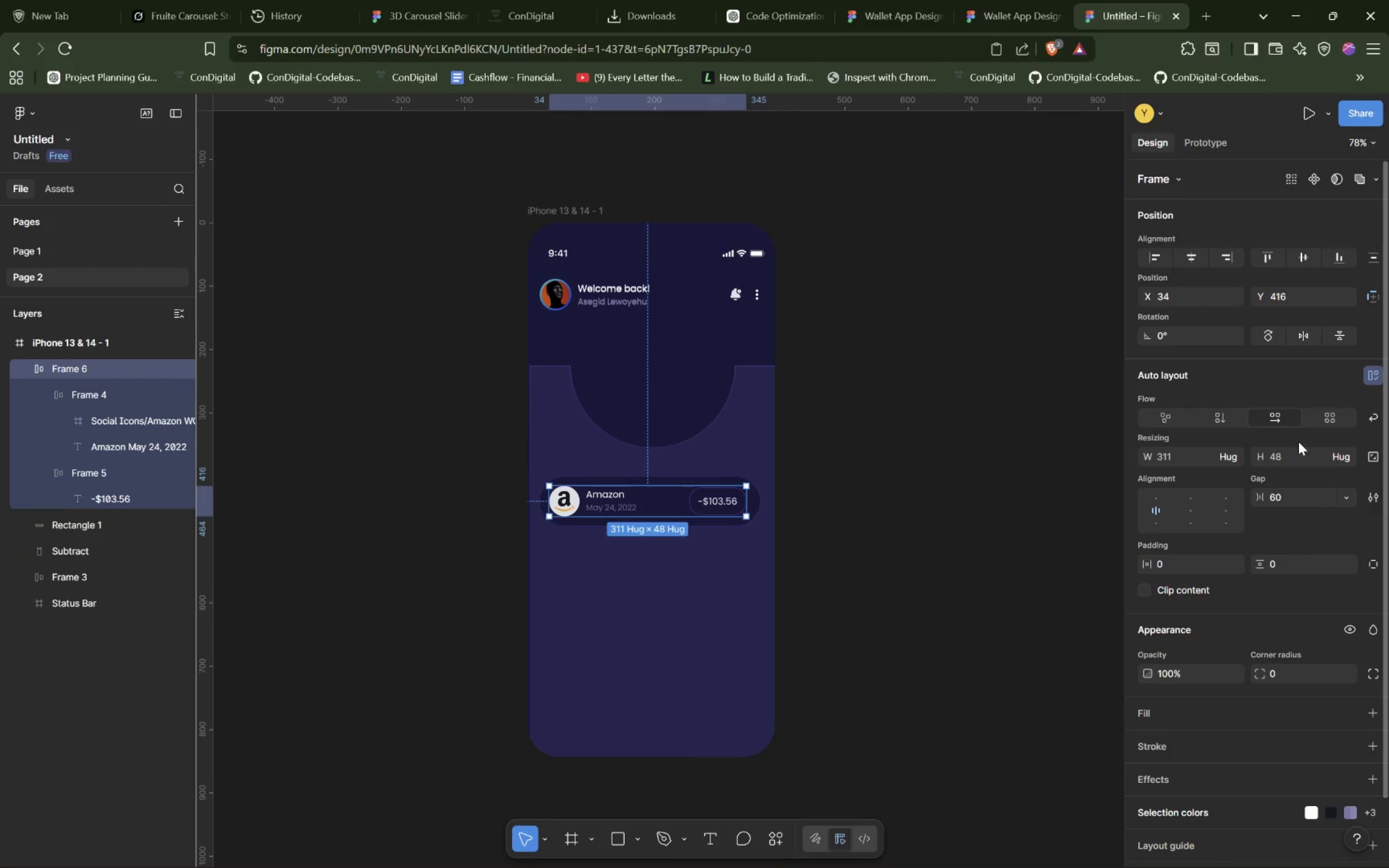 
left_click([755, 504])
 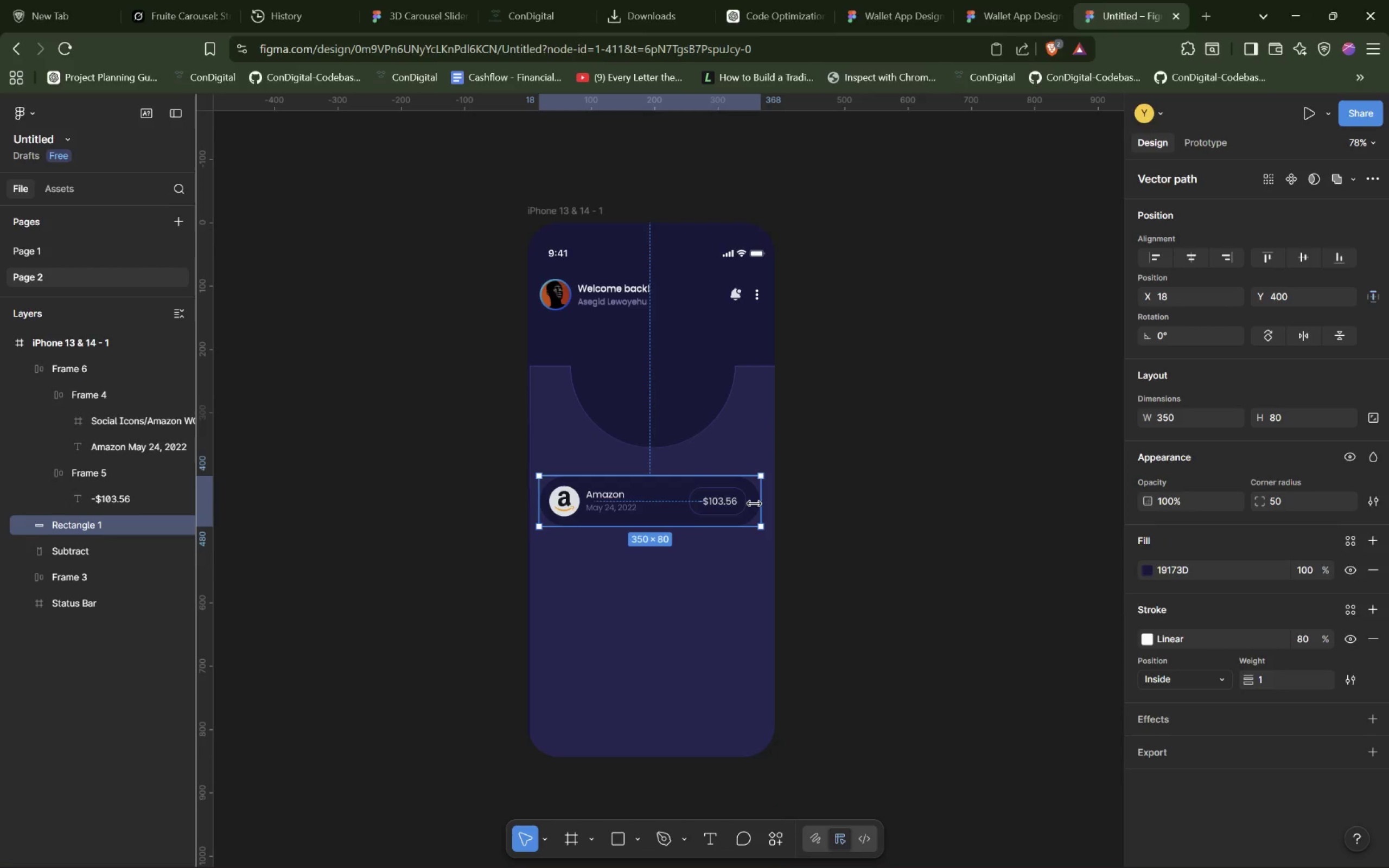 
wait(11.42)
 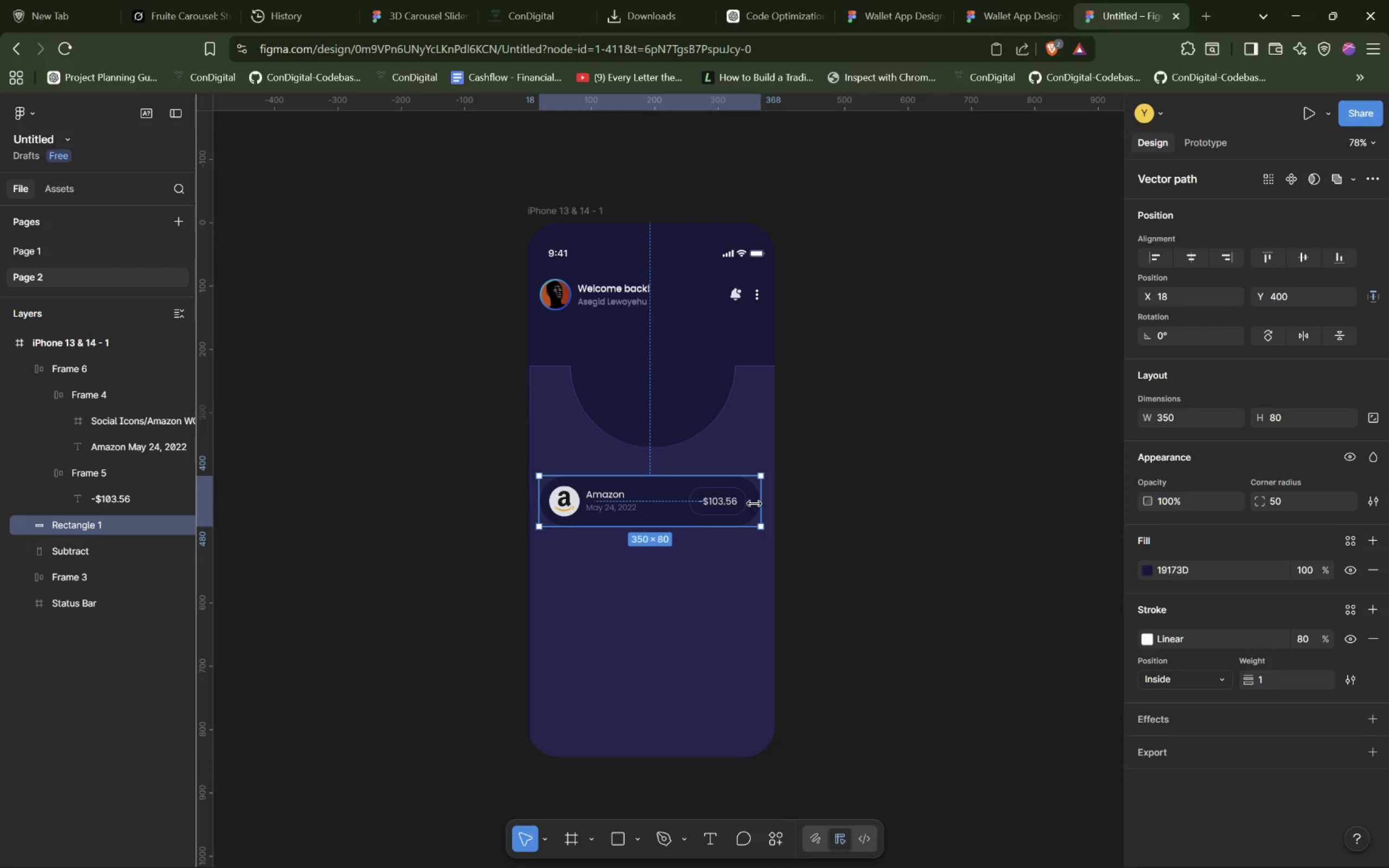 
left_click([655, 508])
 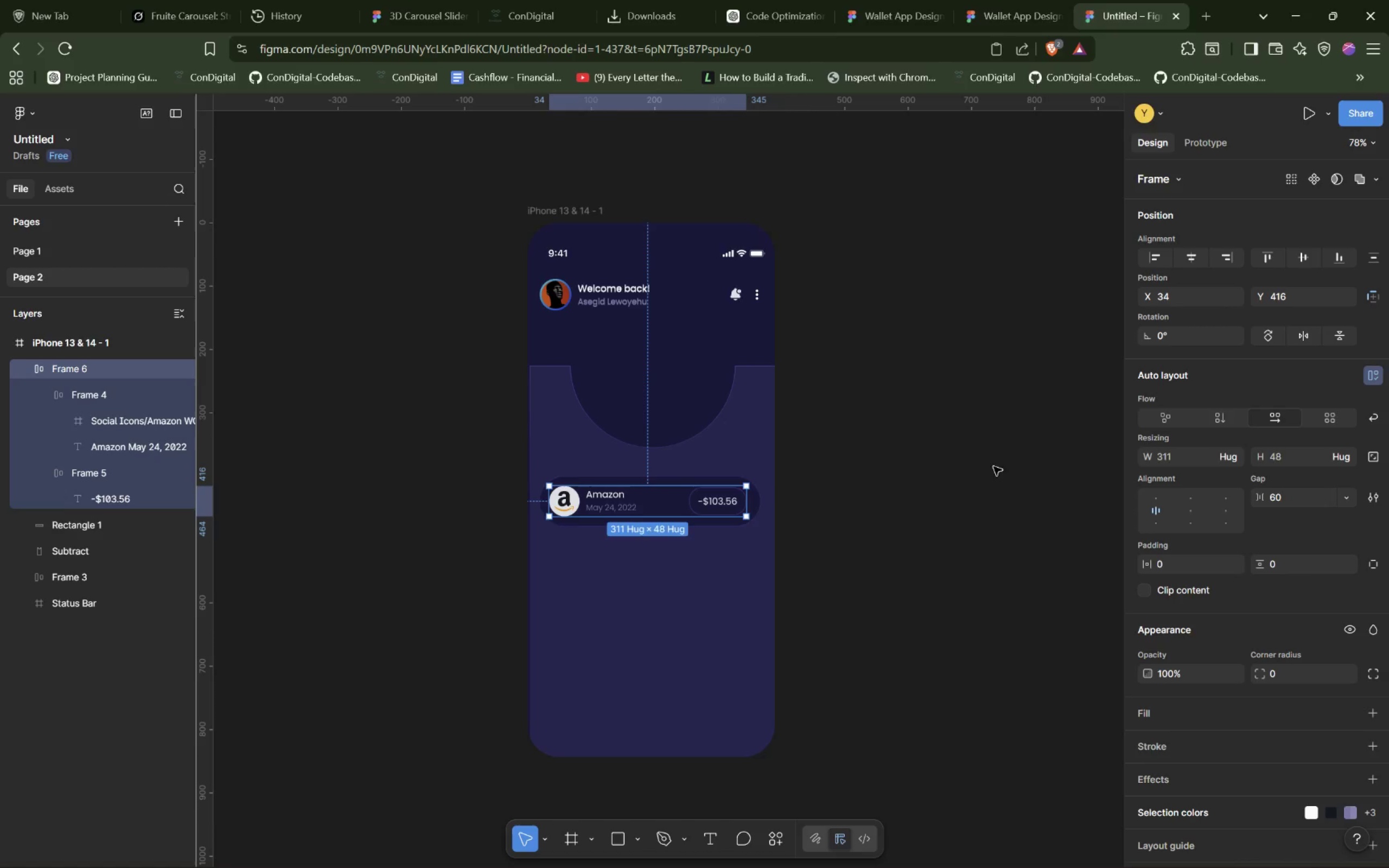 
wait(5.89)
 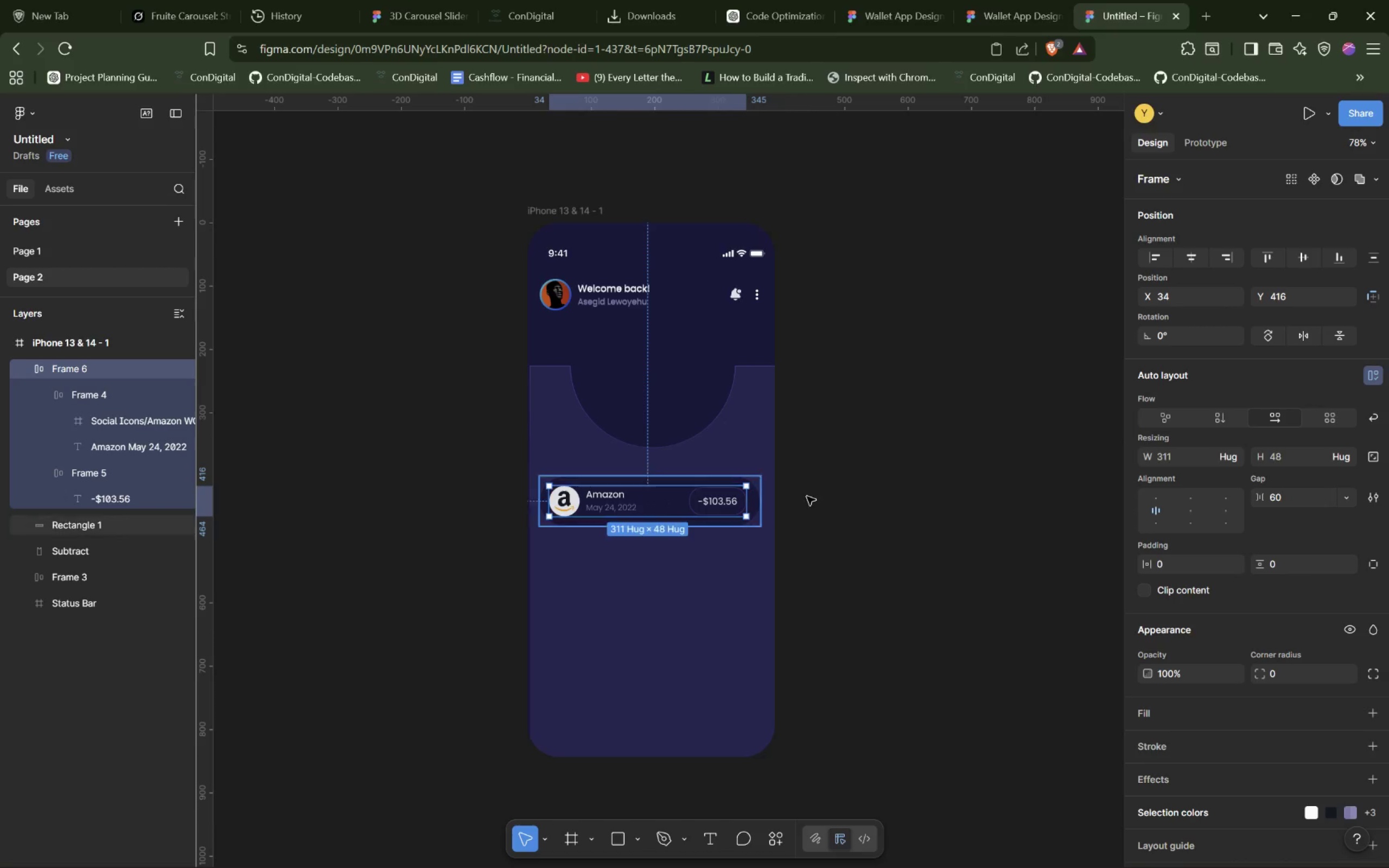 
left_click([1301, 255])
 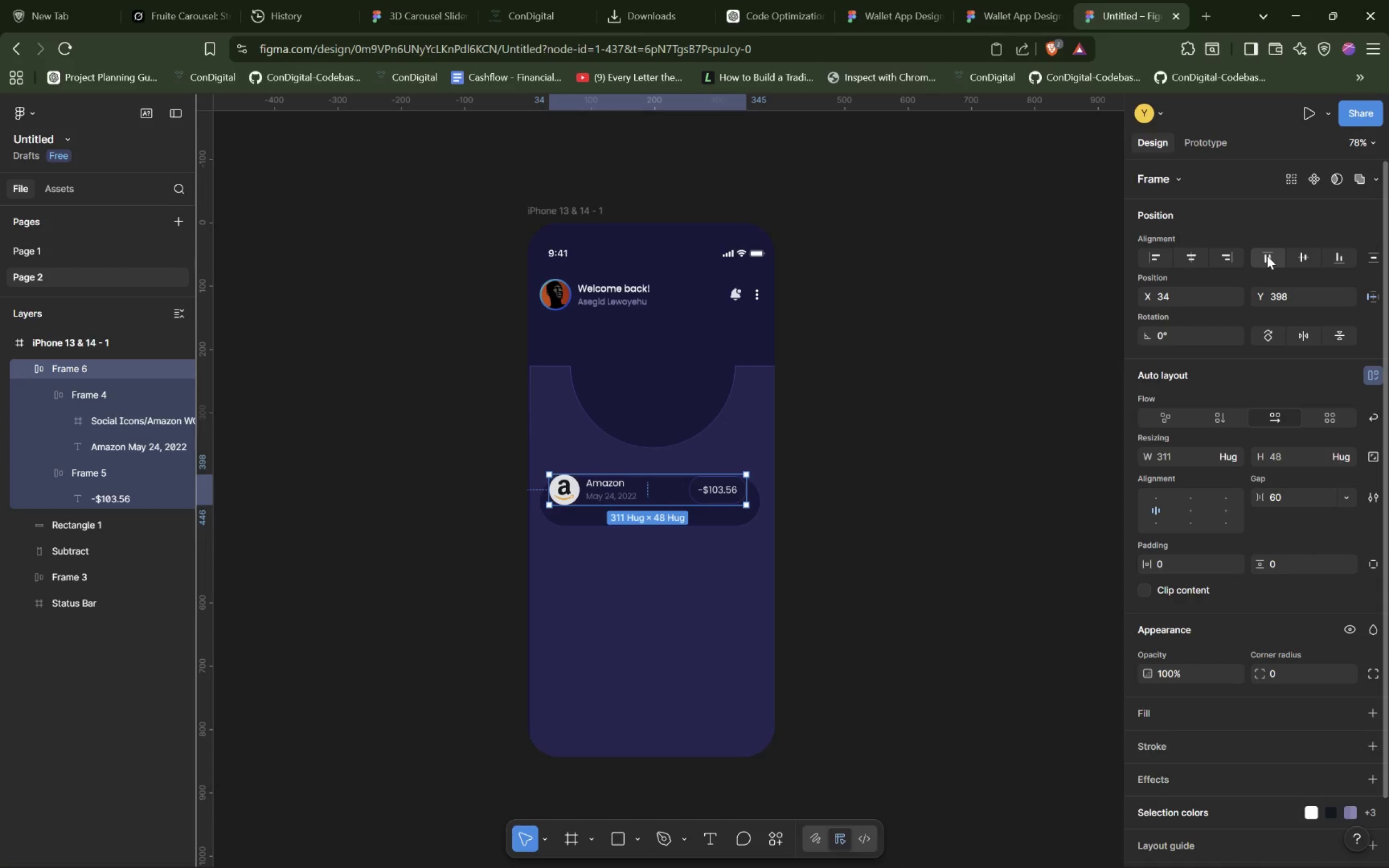 
left_click([1190, 258])
 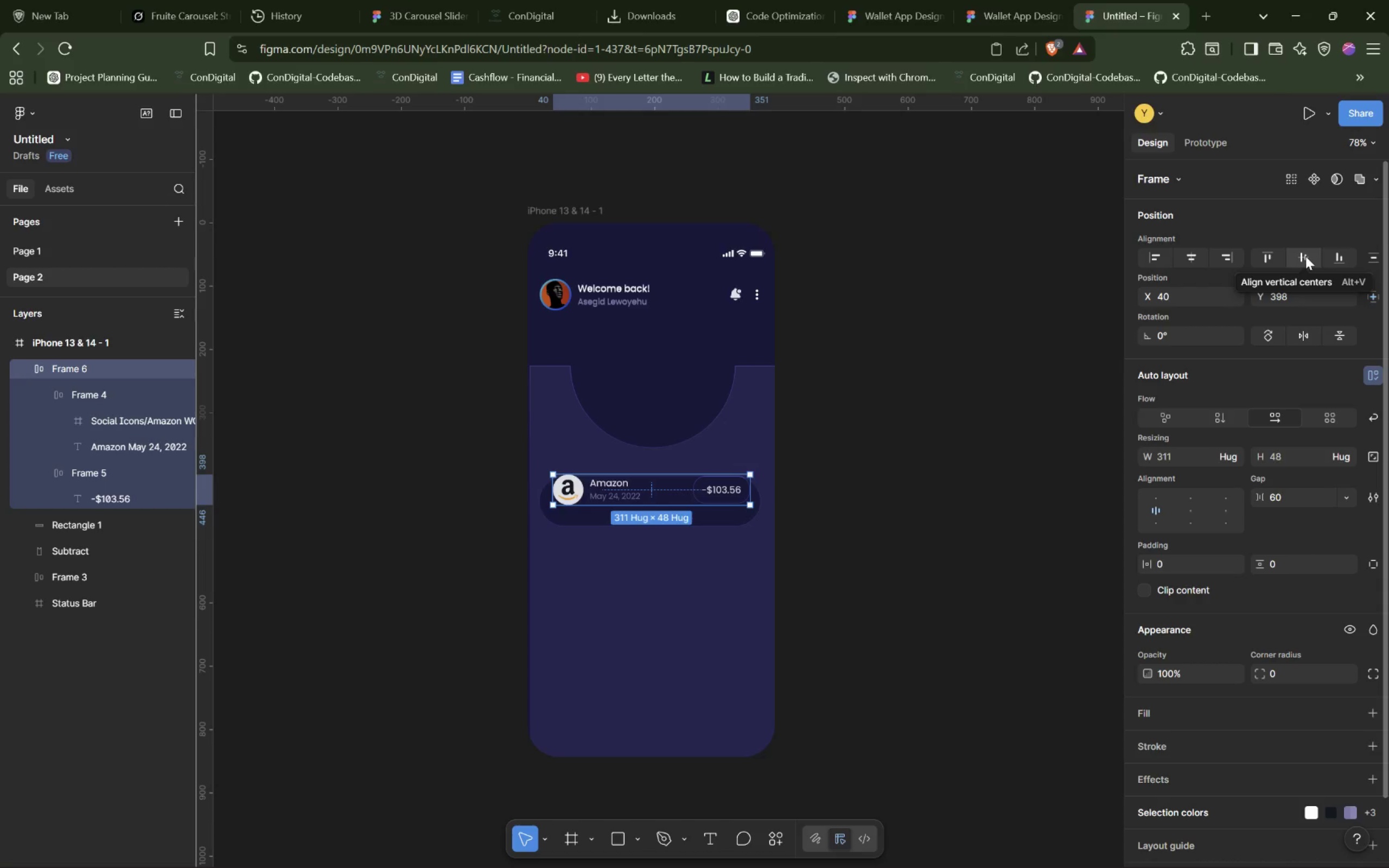 
left_click([1304, 254])
 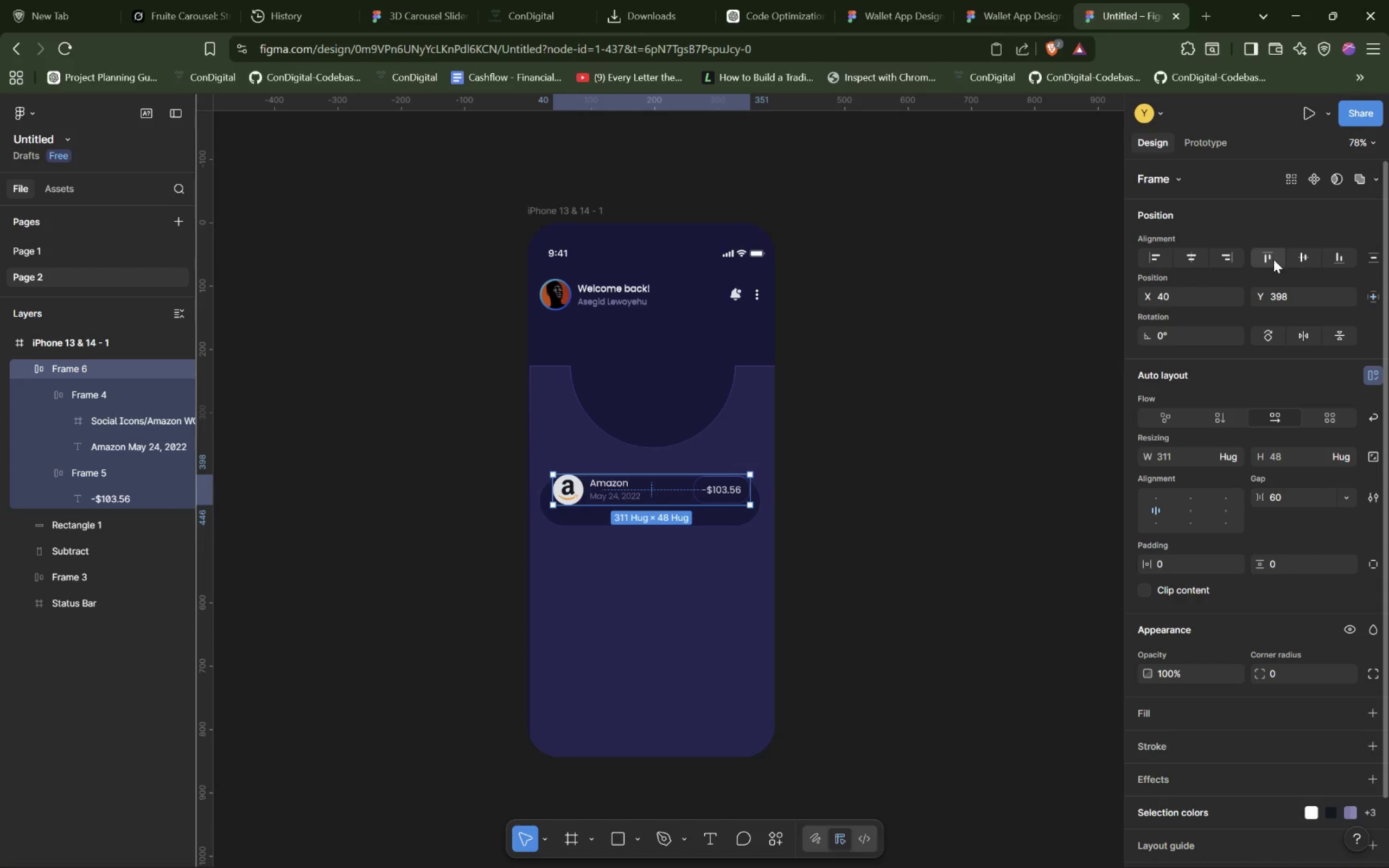 
left_click([1272, 259])
 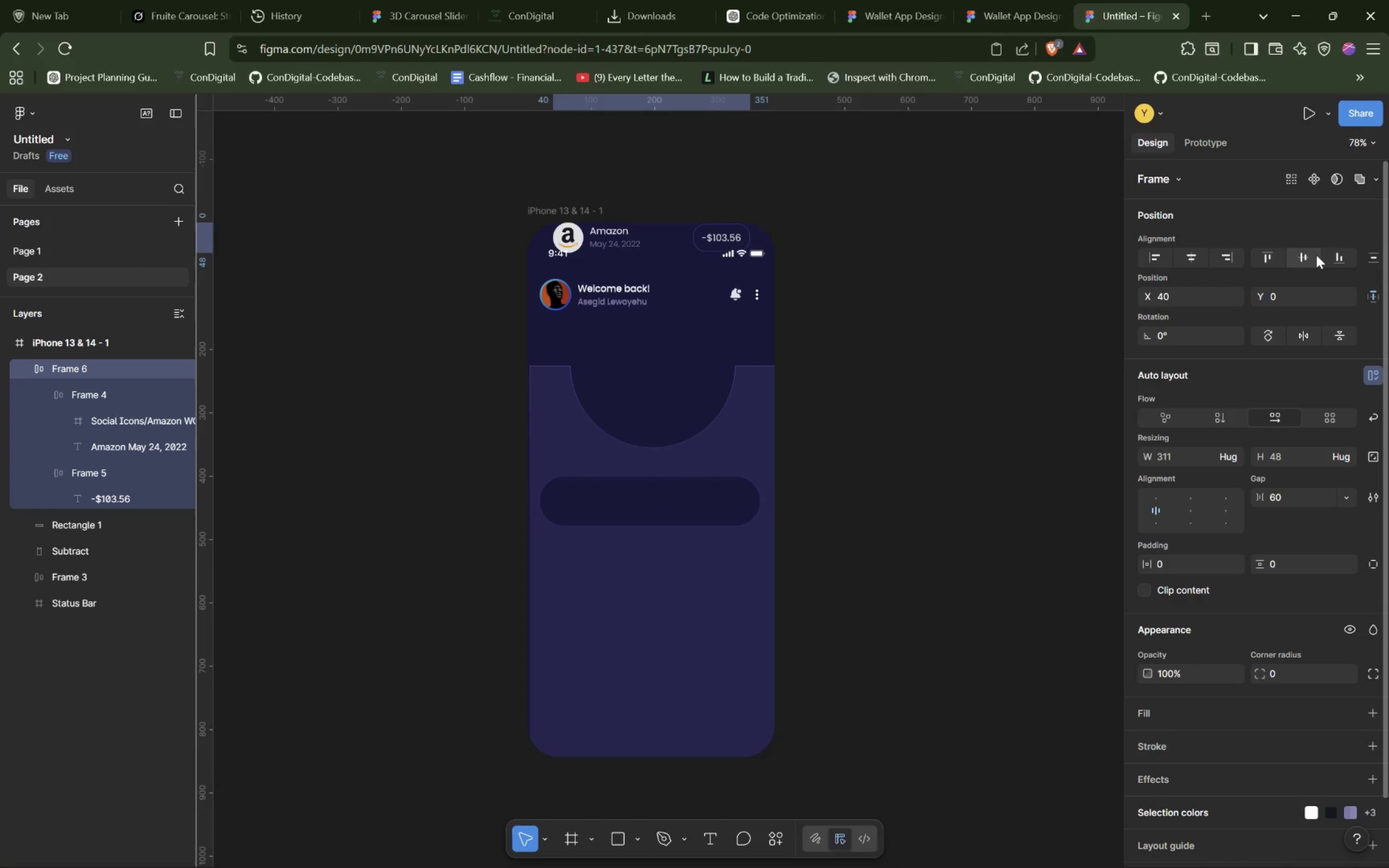 
left_click([1339, 257])
 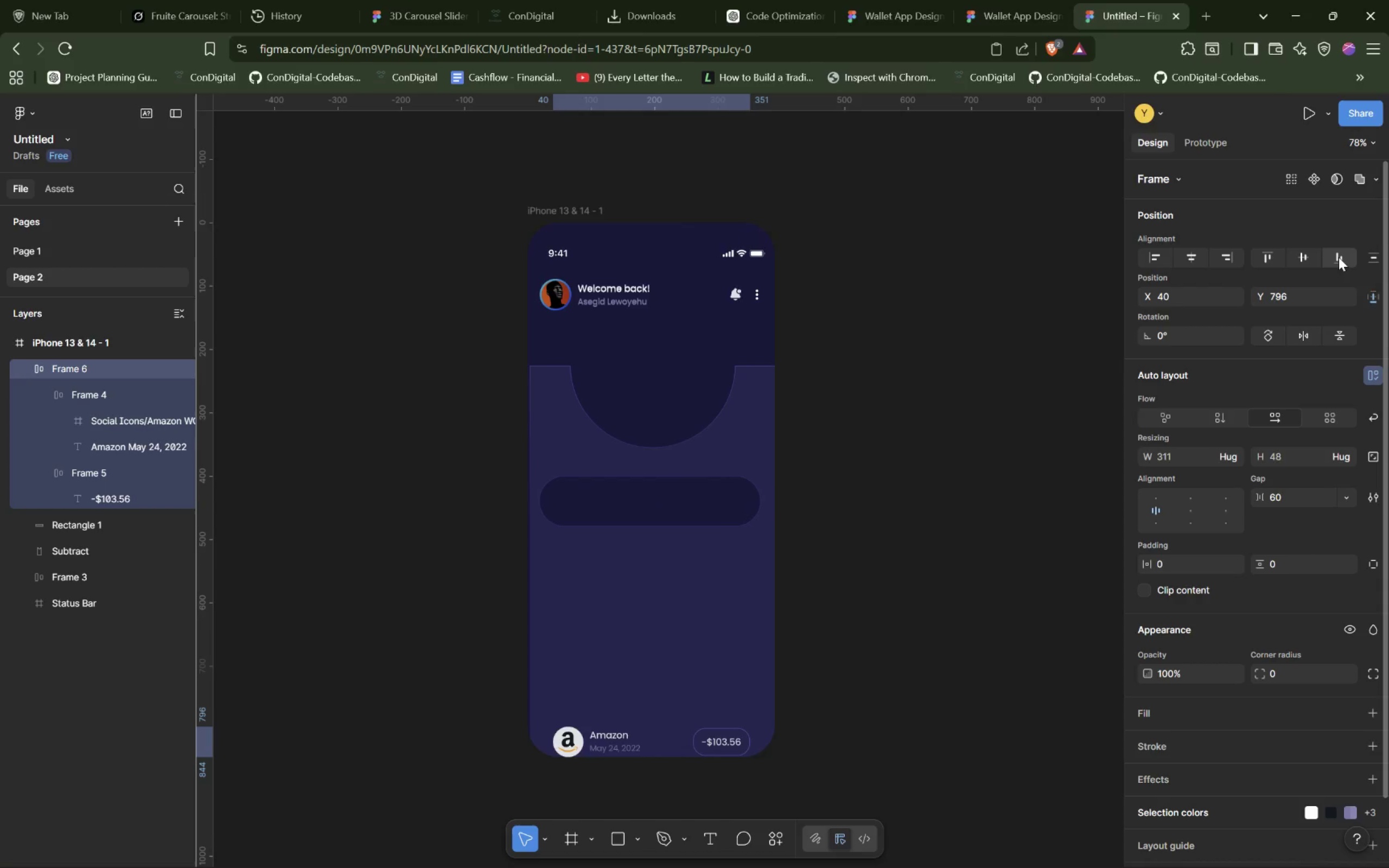 
key(Control+Z)
 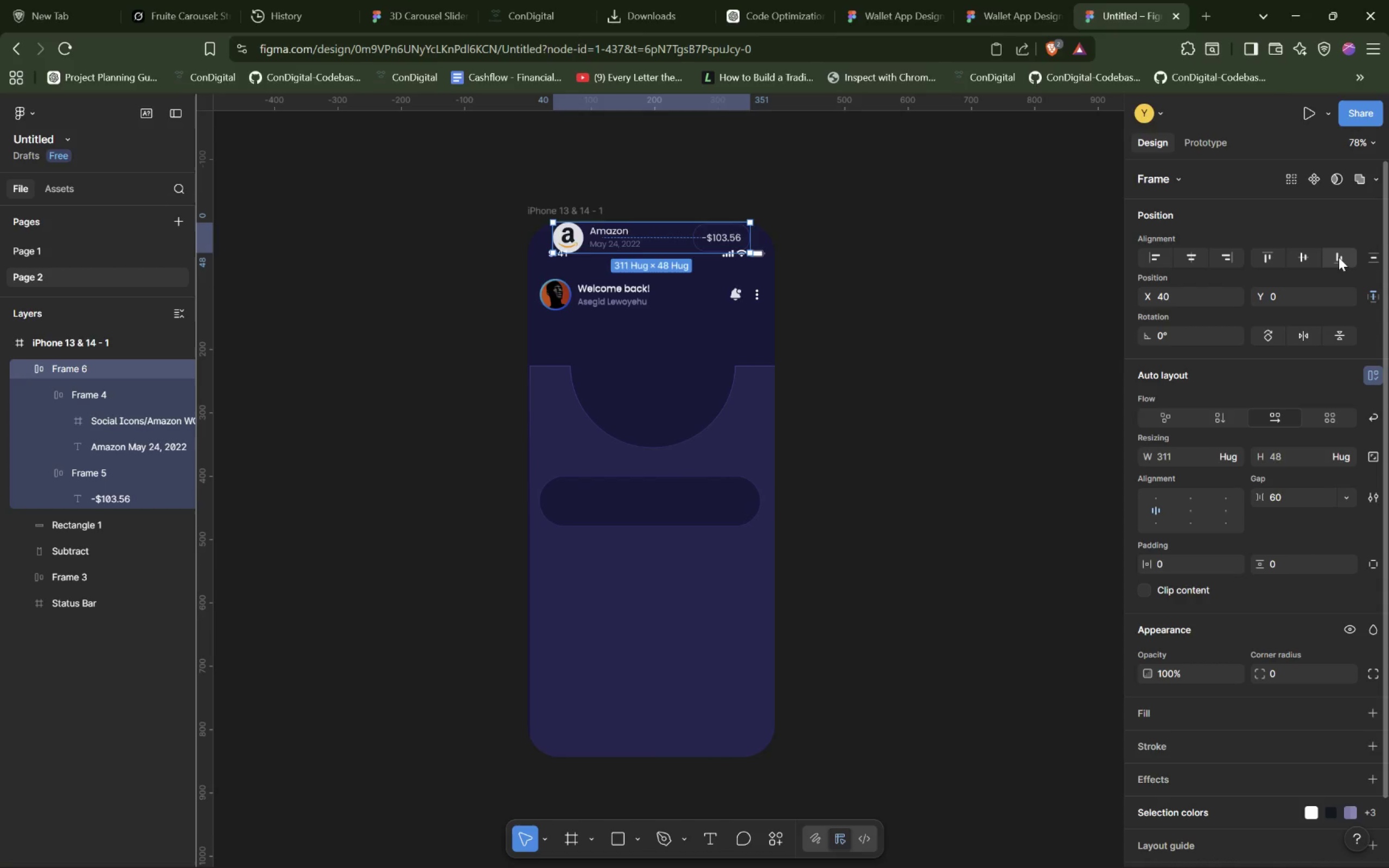 
key(Control+Z)
 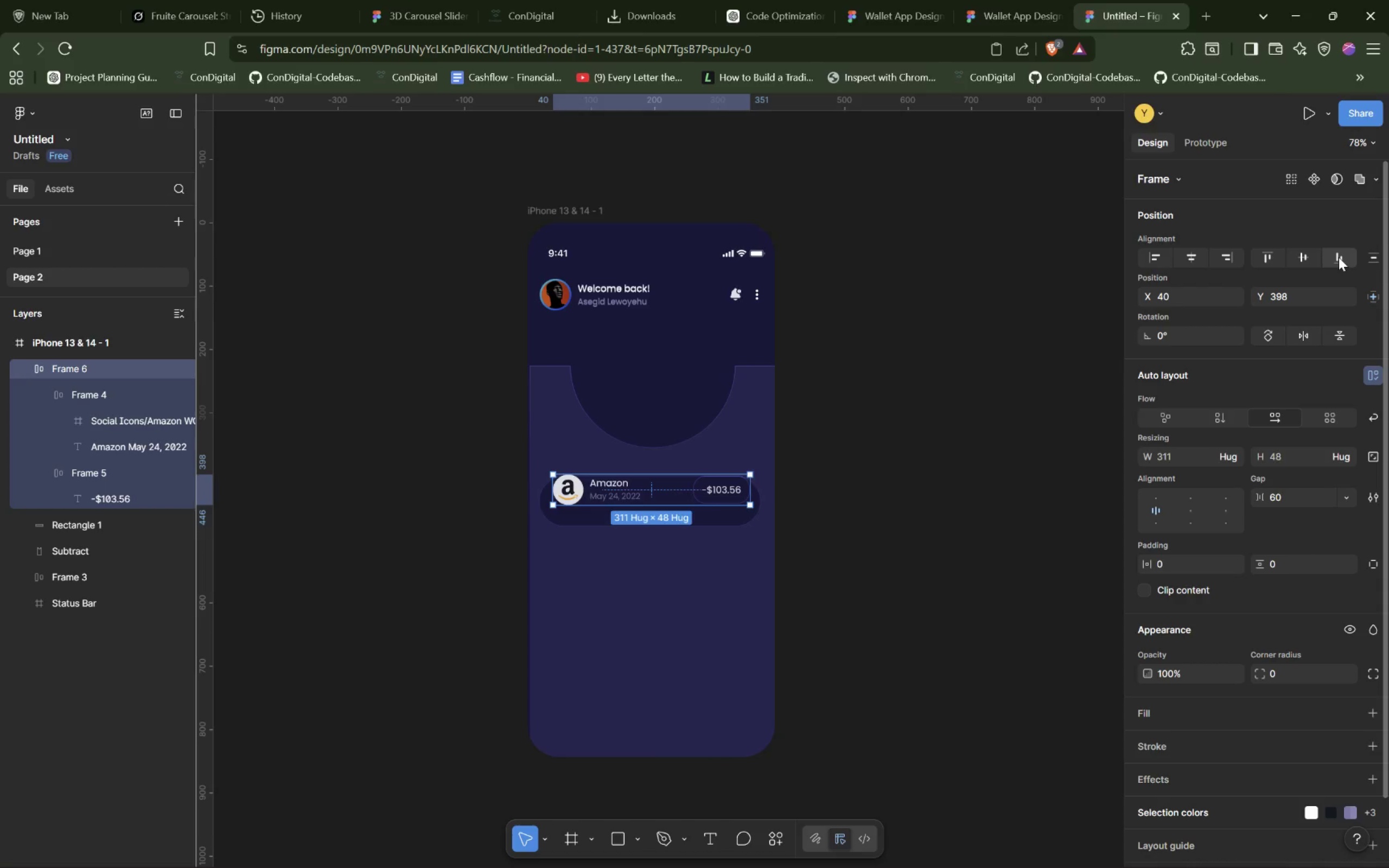 
key(Control+Z)
 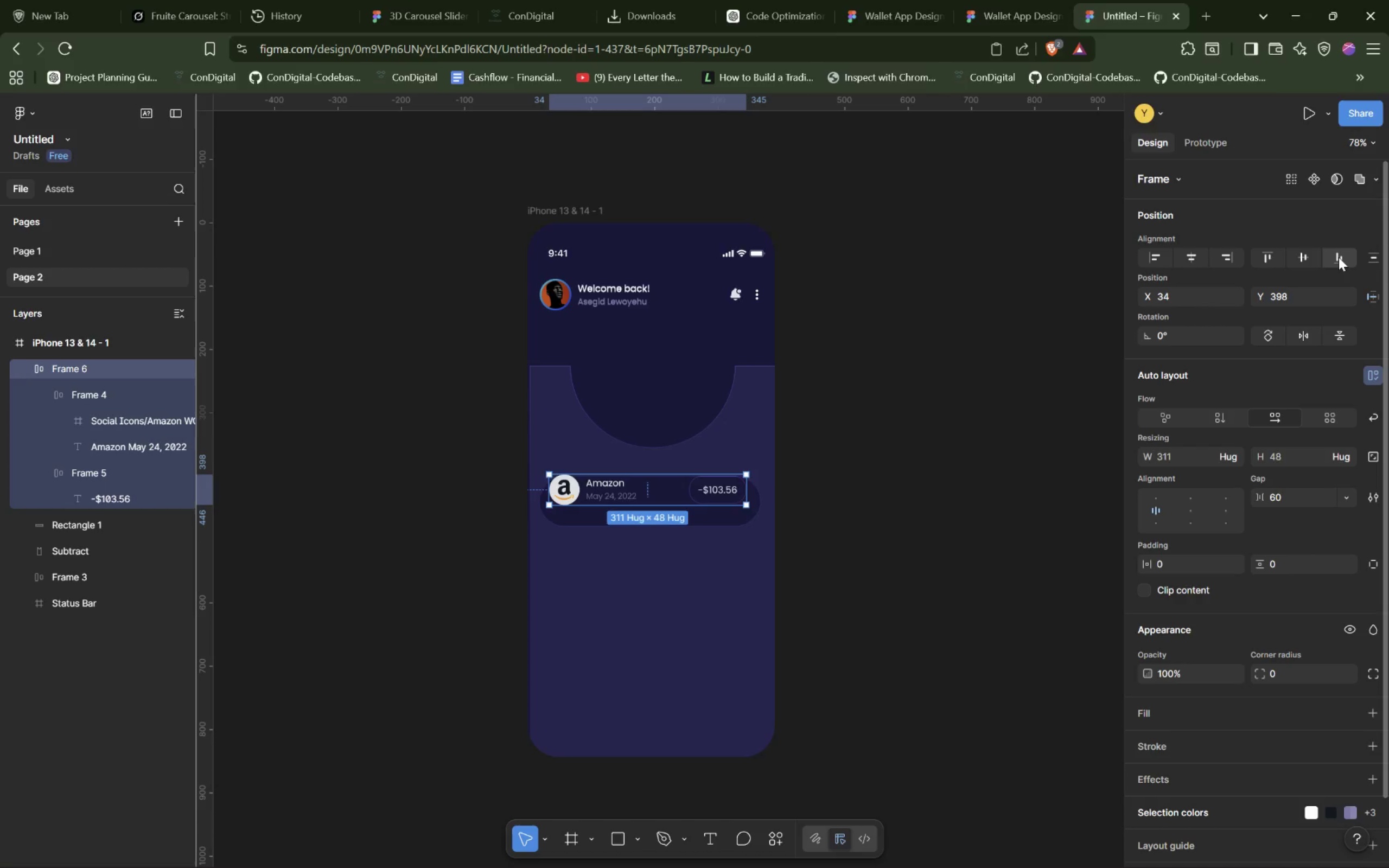 
key(Control+Z)
 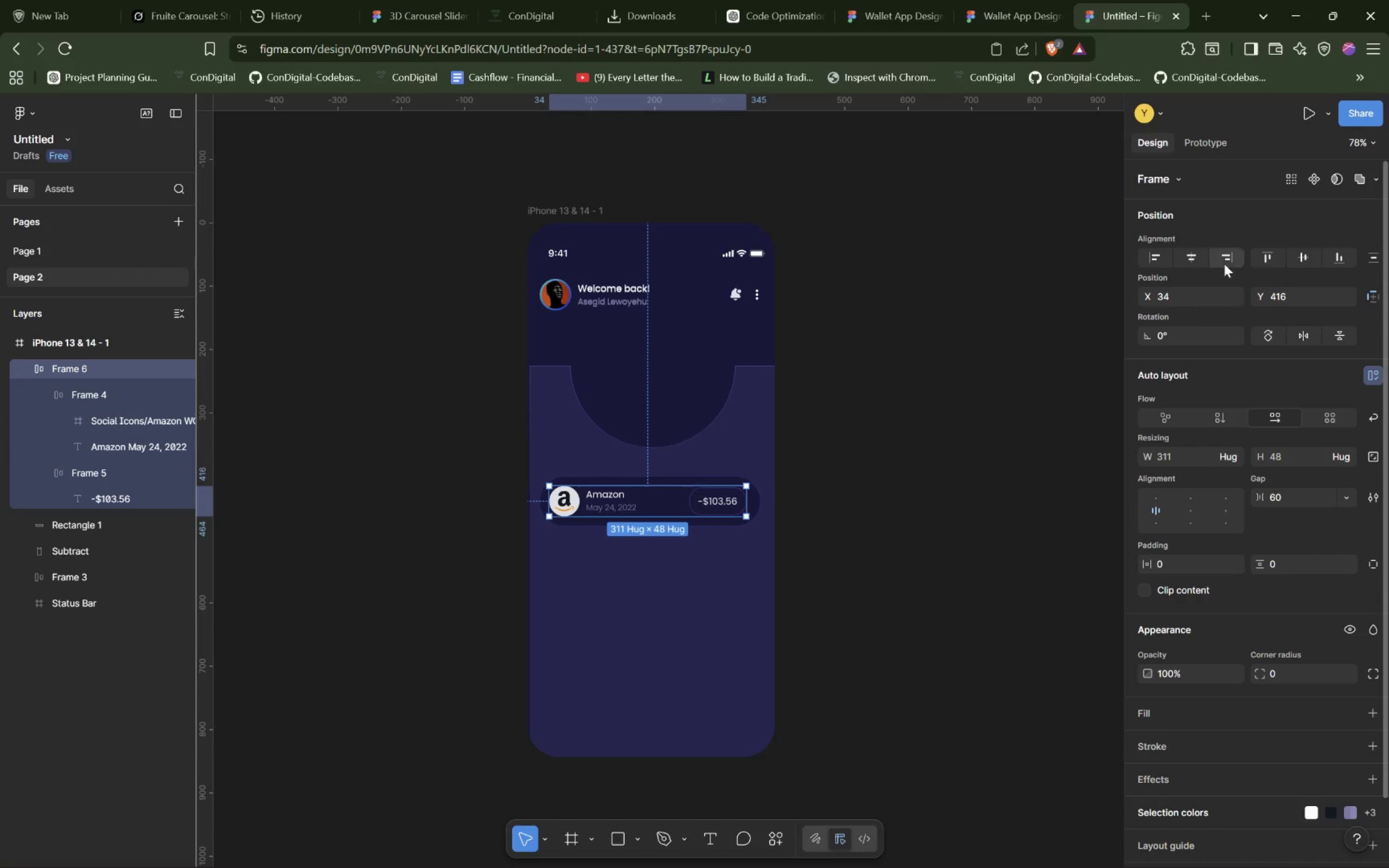 
left_click([1190, 257])
 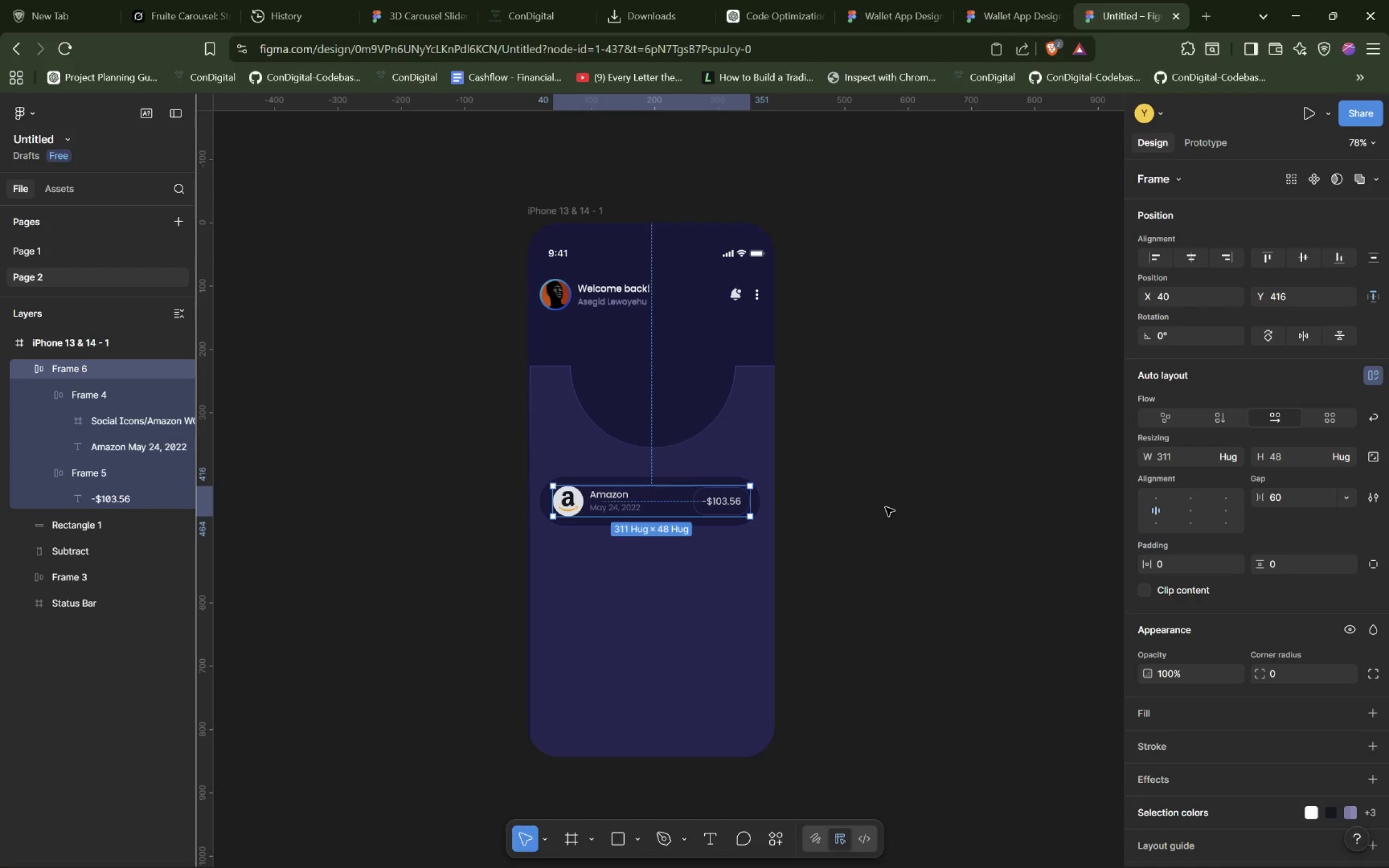 
wait(31.58)
 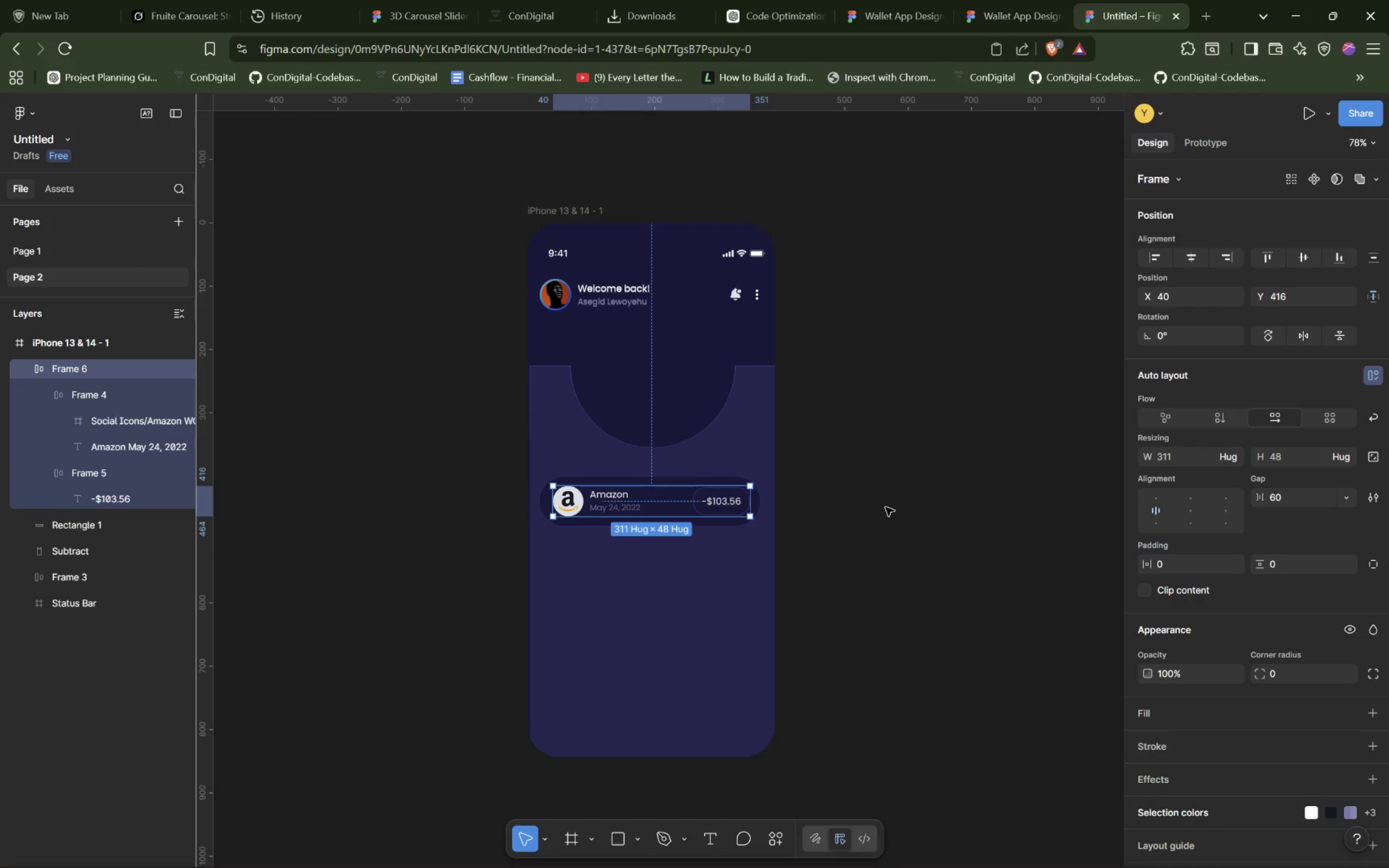 
left_click([47, 397])
 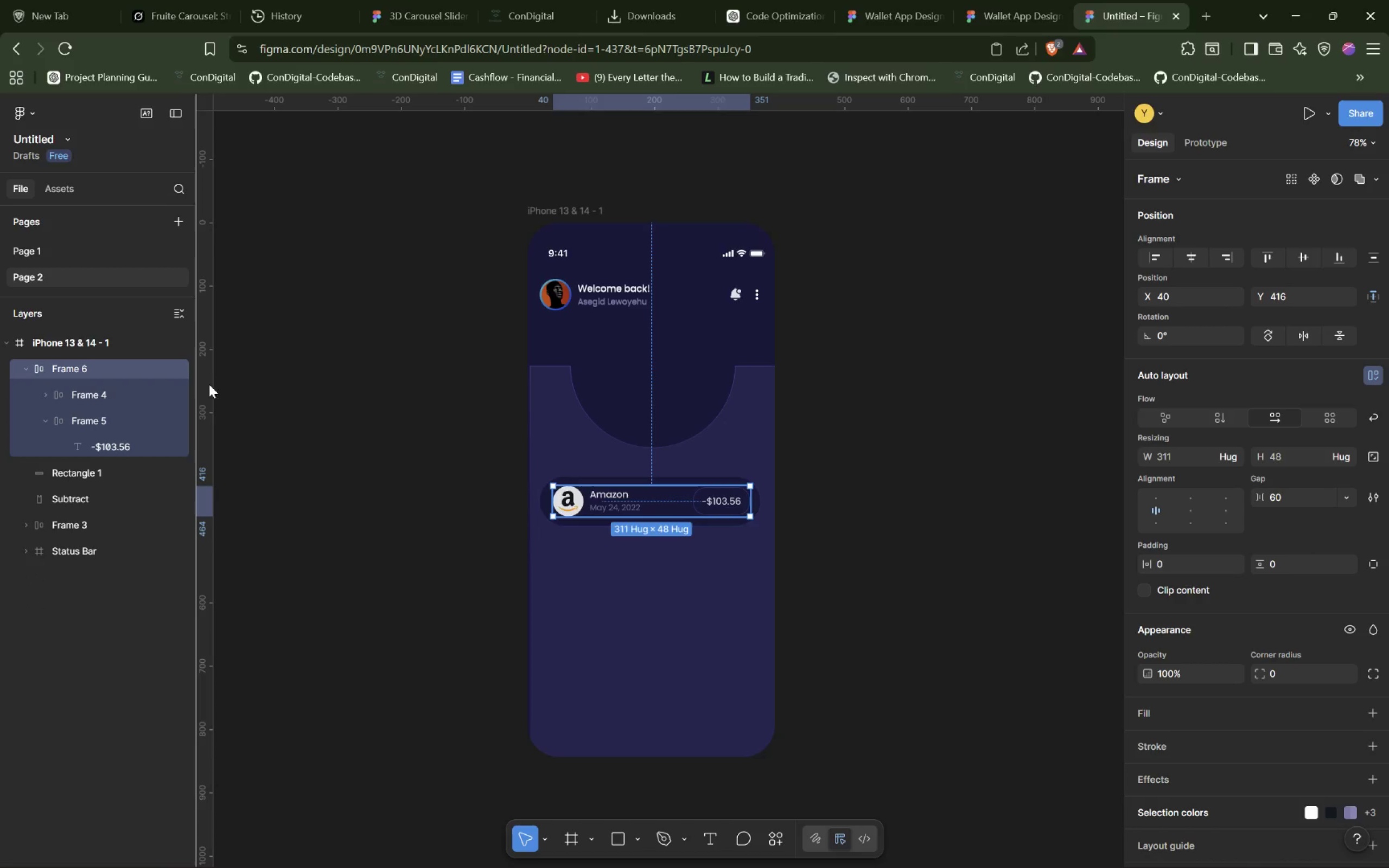 
wait(7.59)
 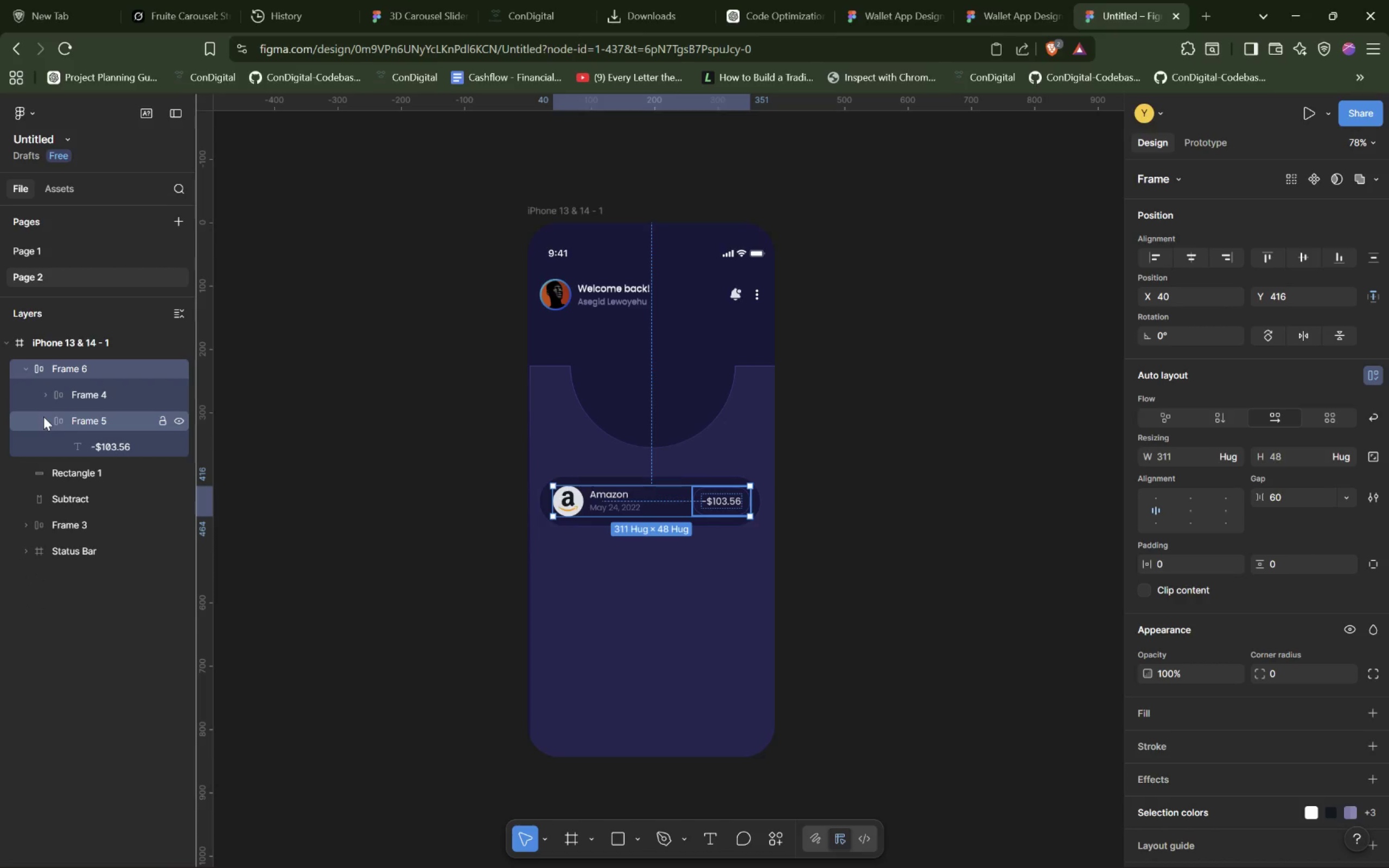 
double_click([574, 509])
 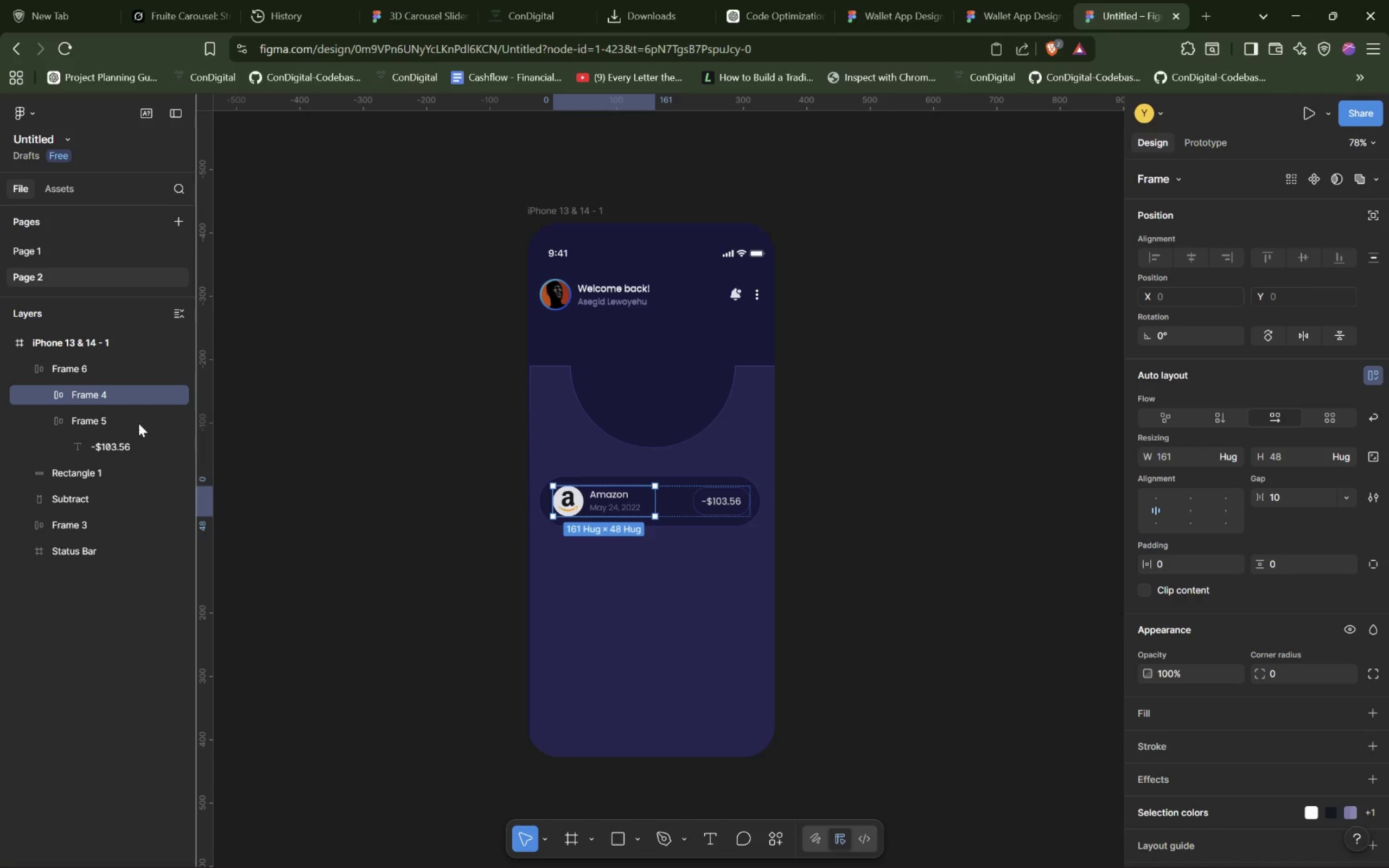 
left_click([43, 395])
 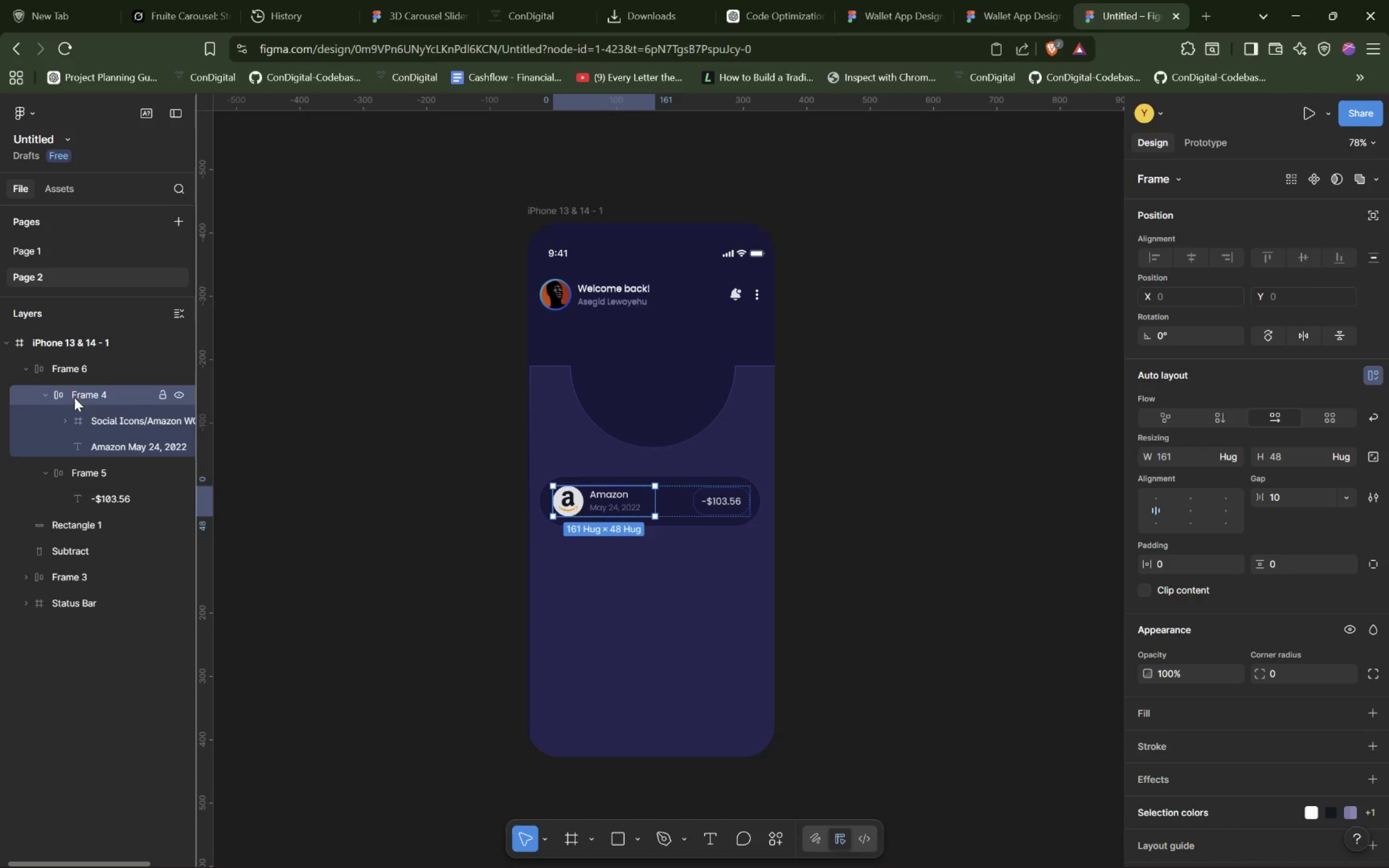 
double_click([87, 388])
 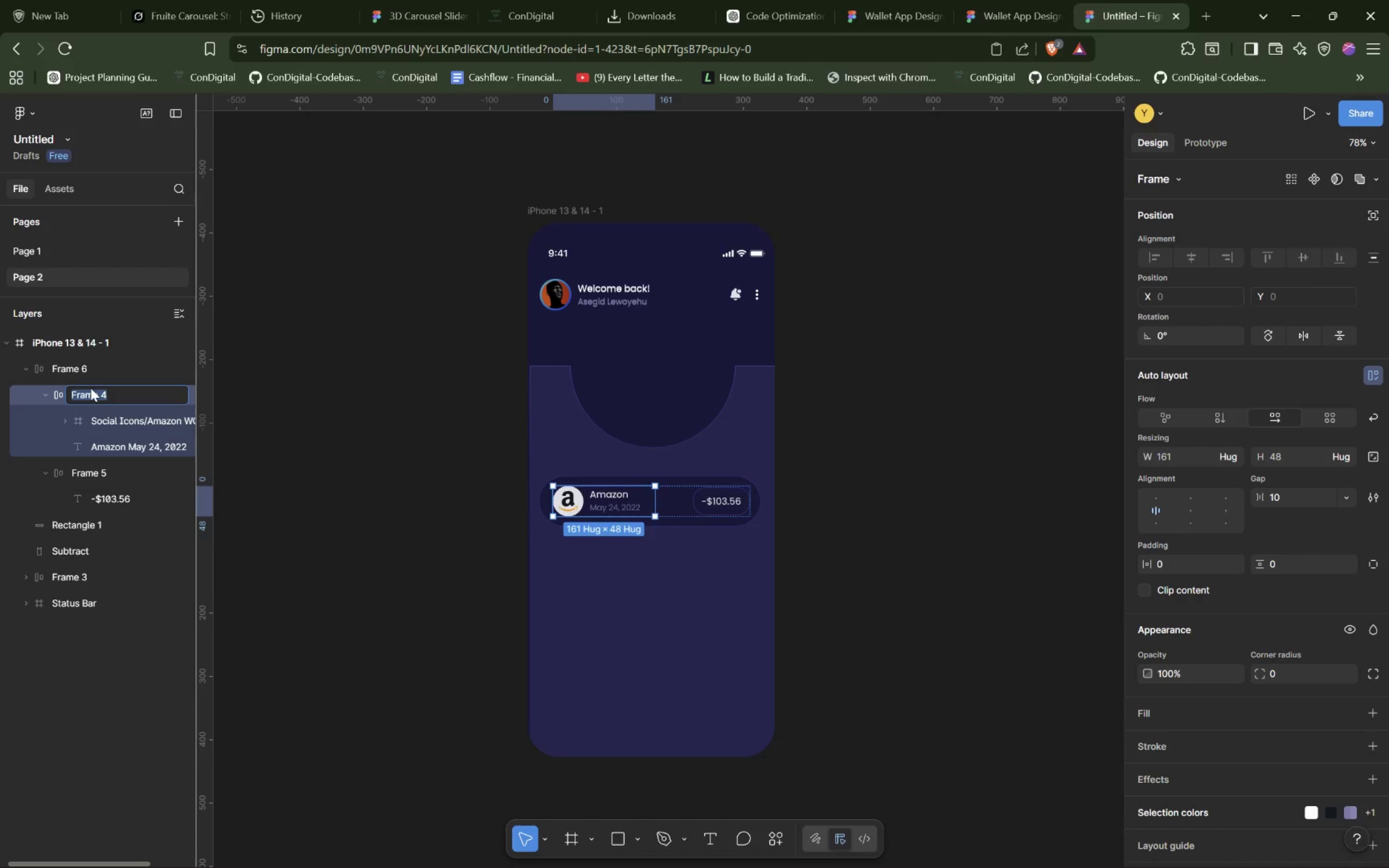 
type(Amazon)
 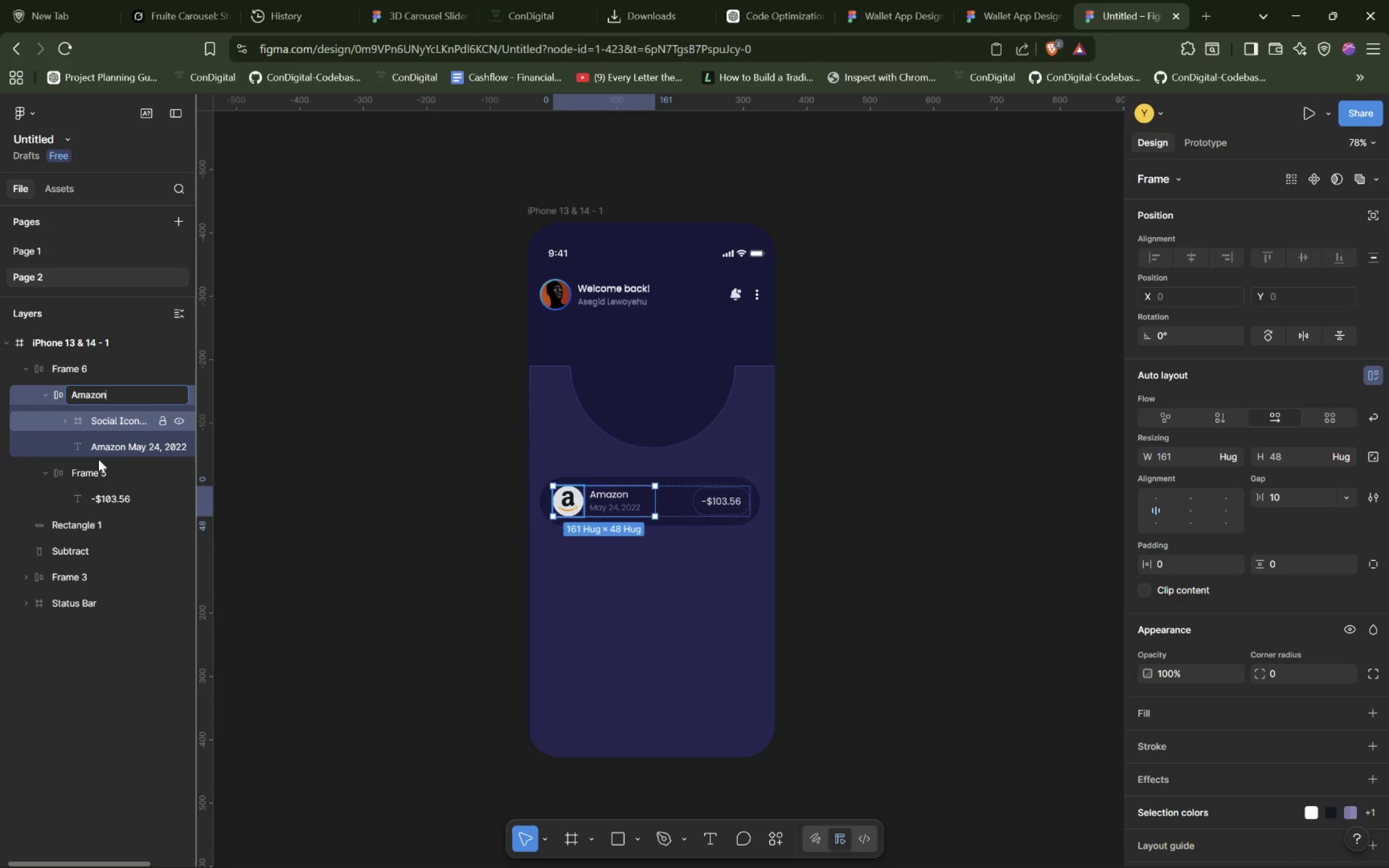 
double_click([104, 476])
 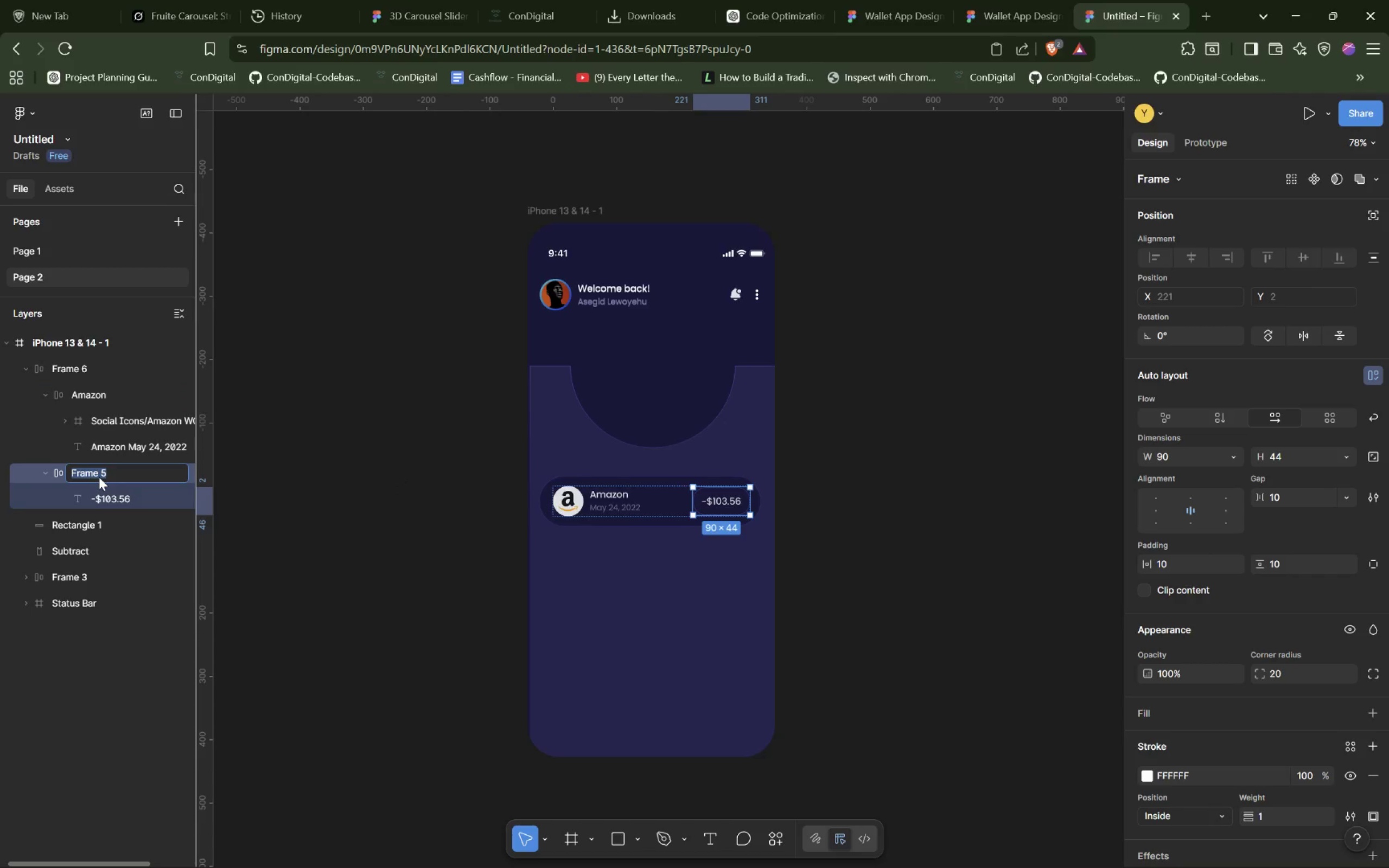 
type(price)
 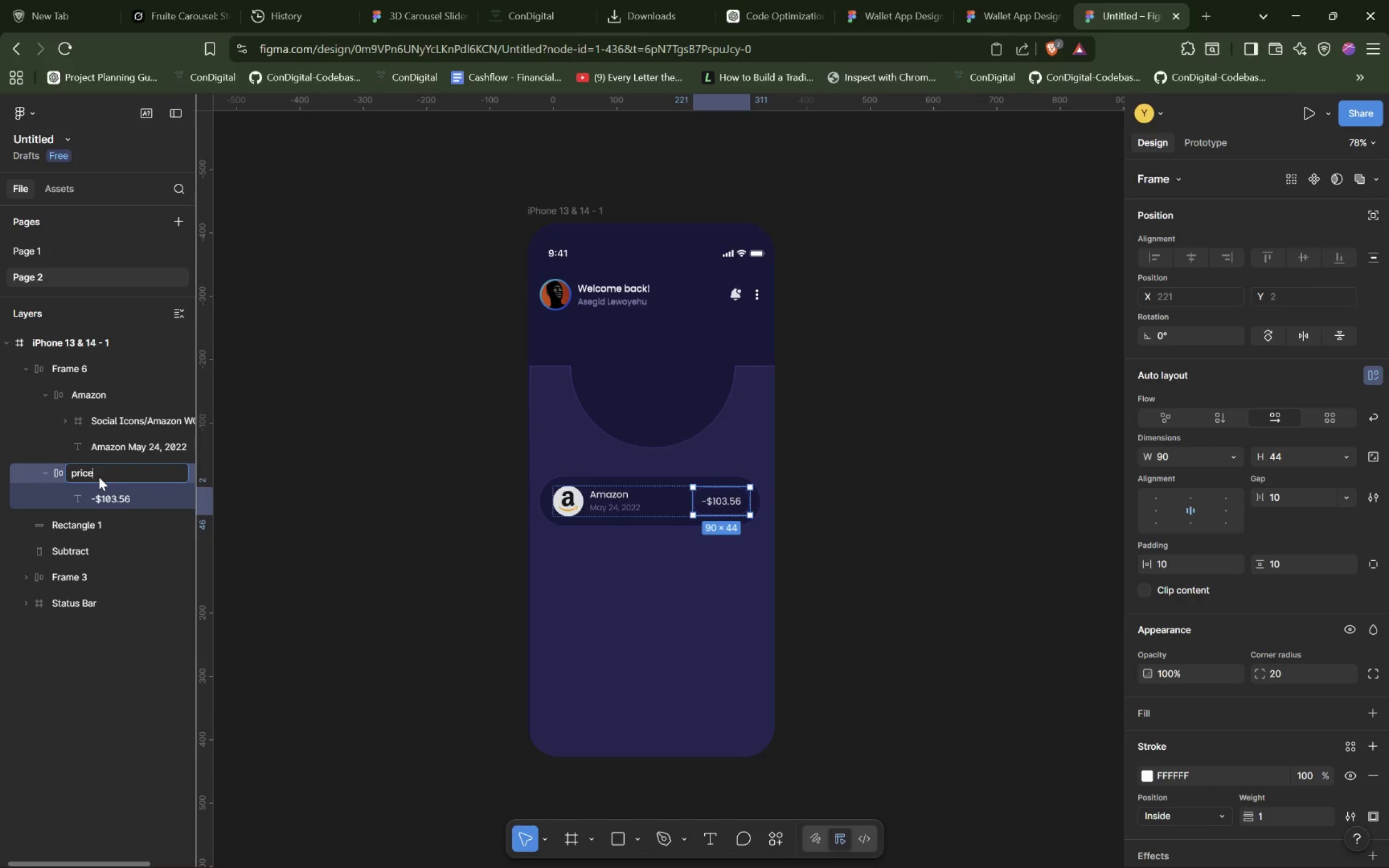 
key(Enter)
 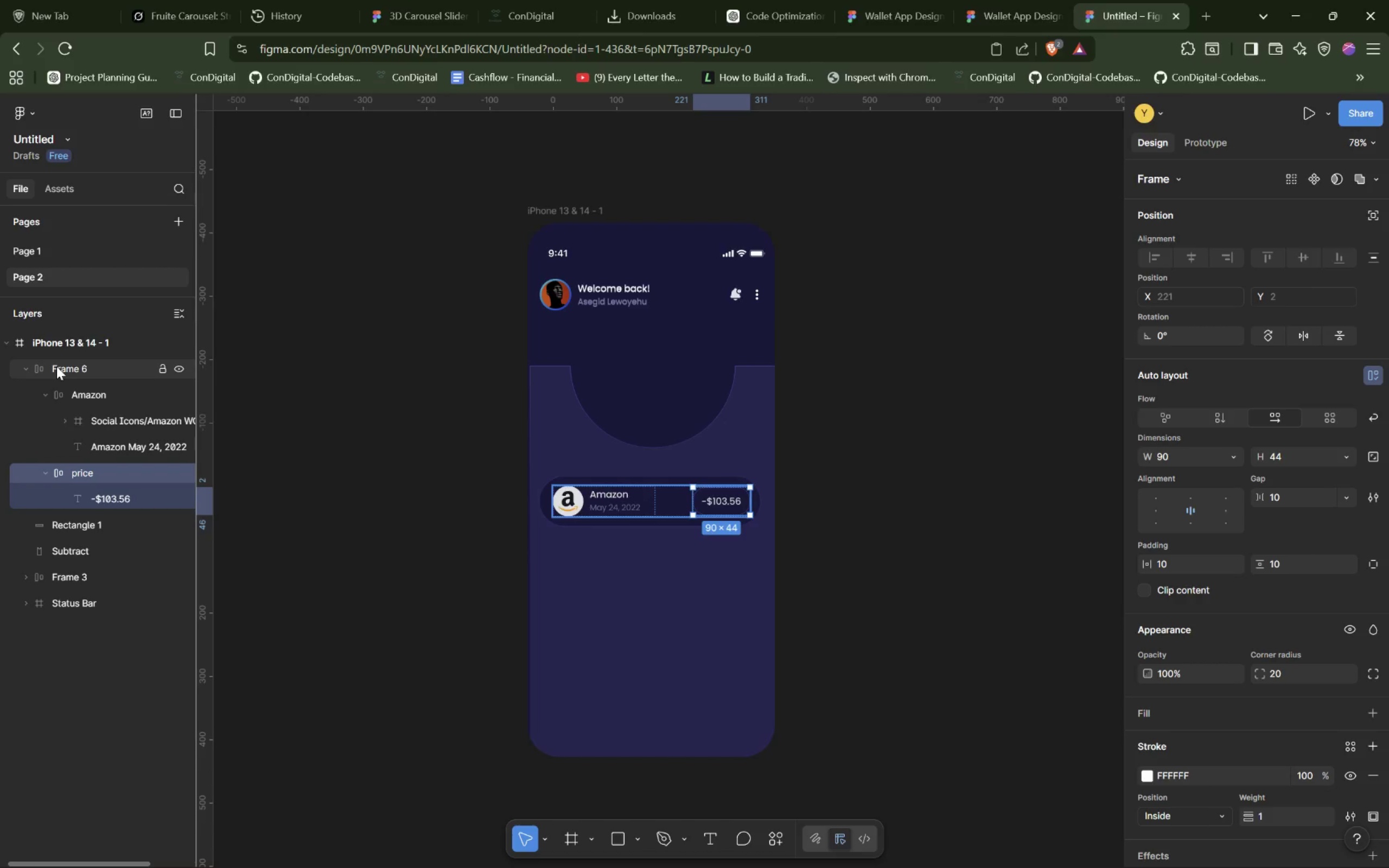 
wait(18.2)
 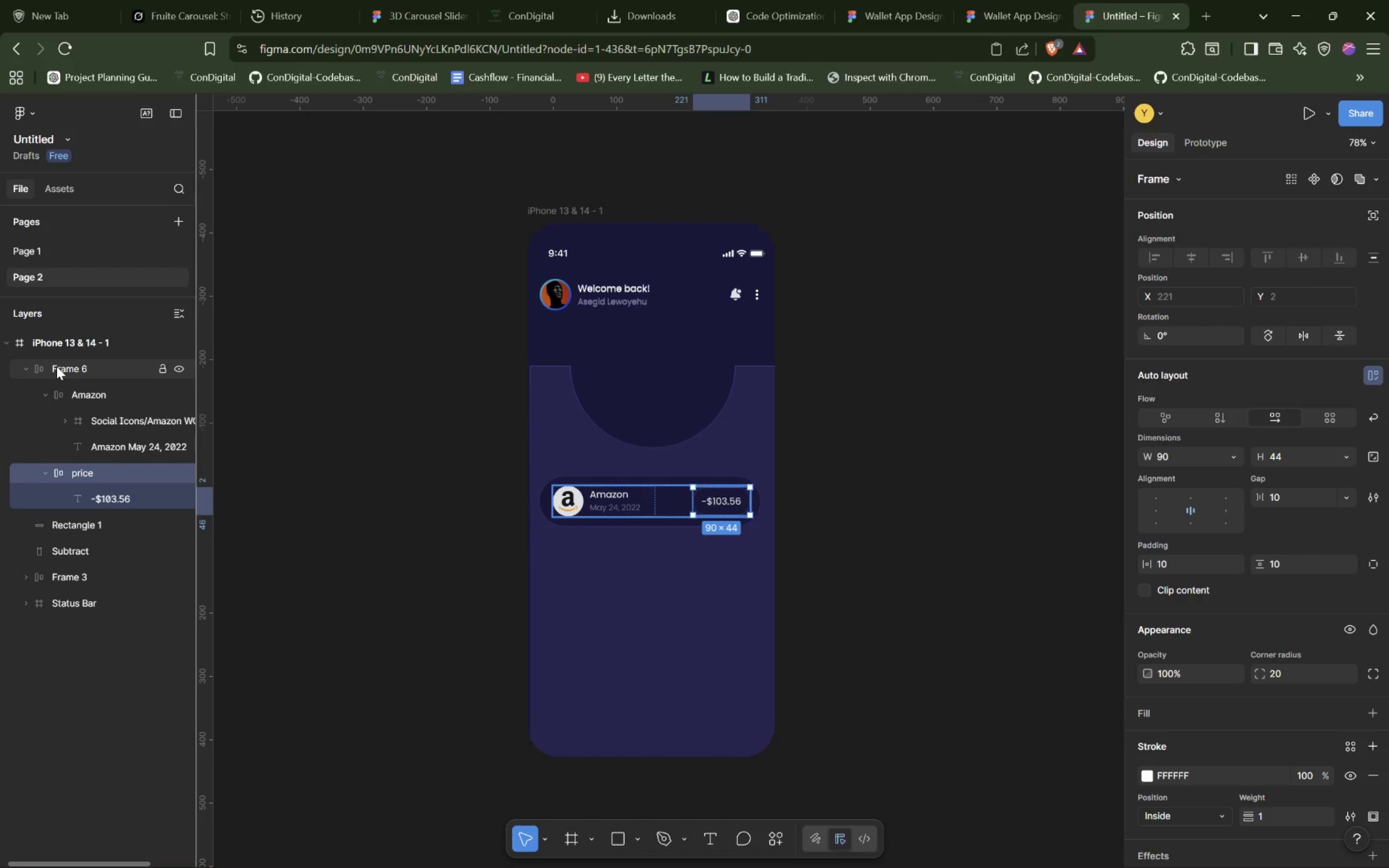 
left_click([74, 473])
 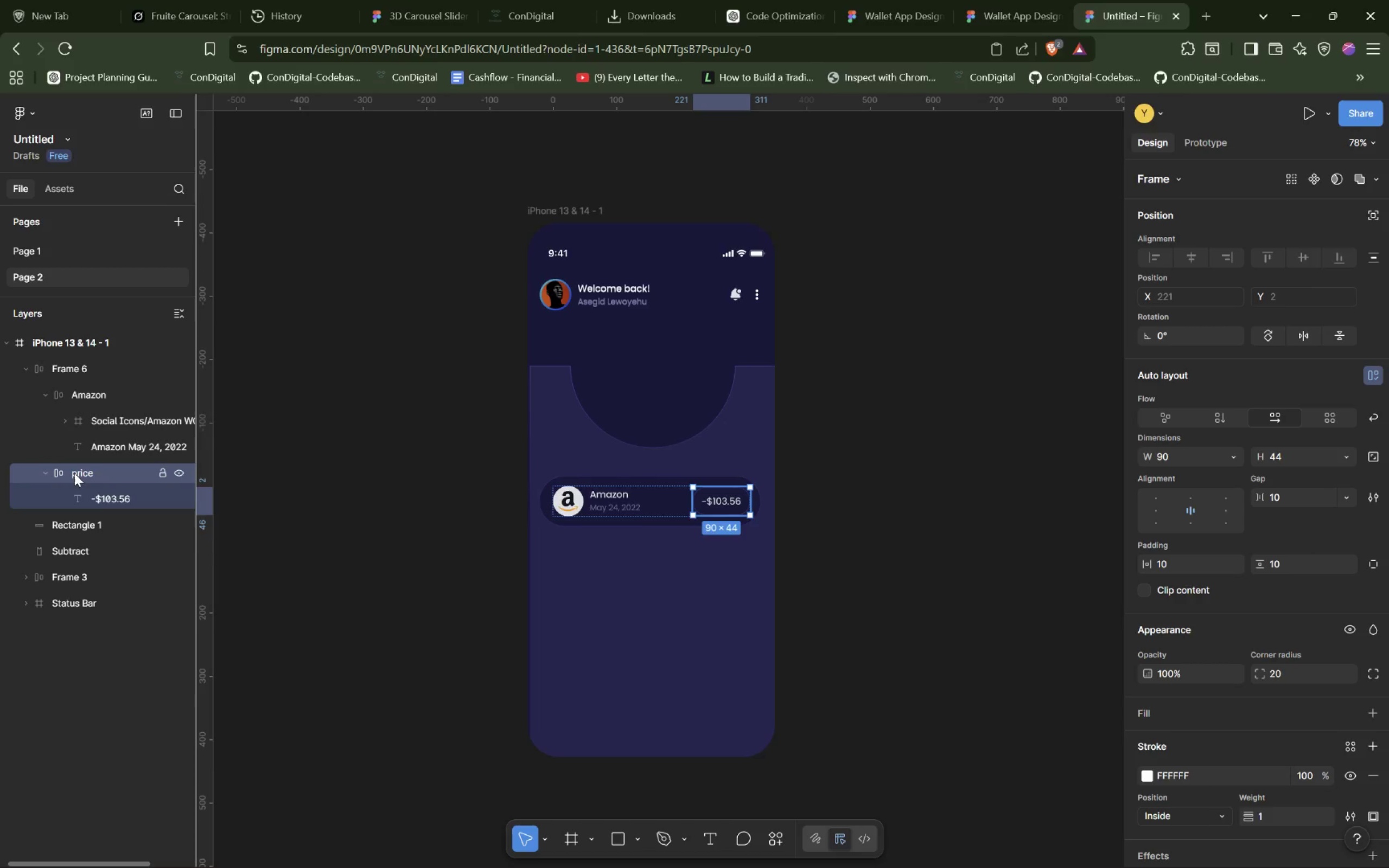 
right_click([74, 473])
 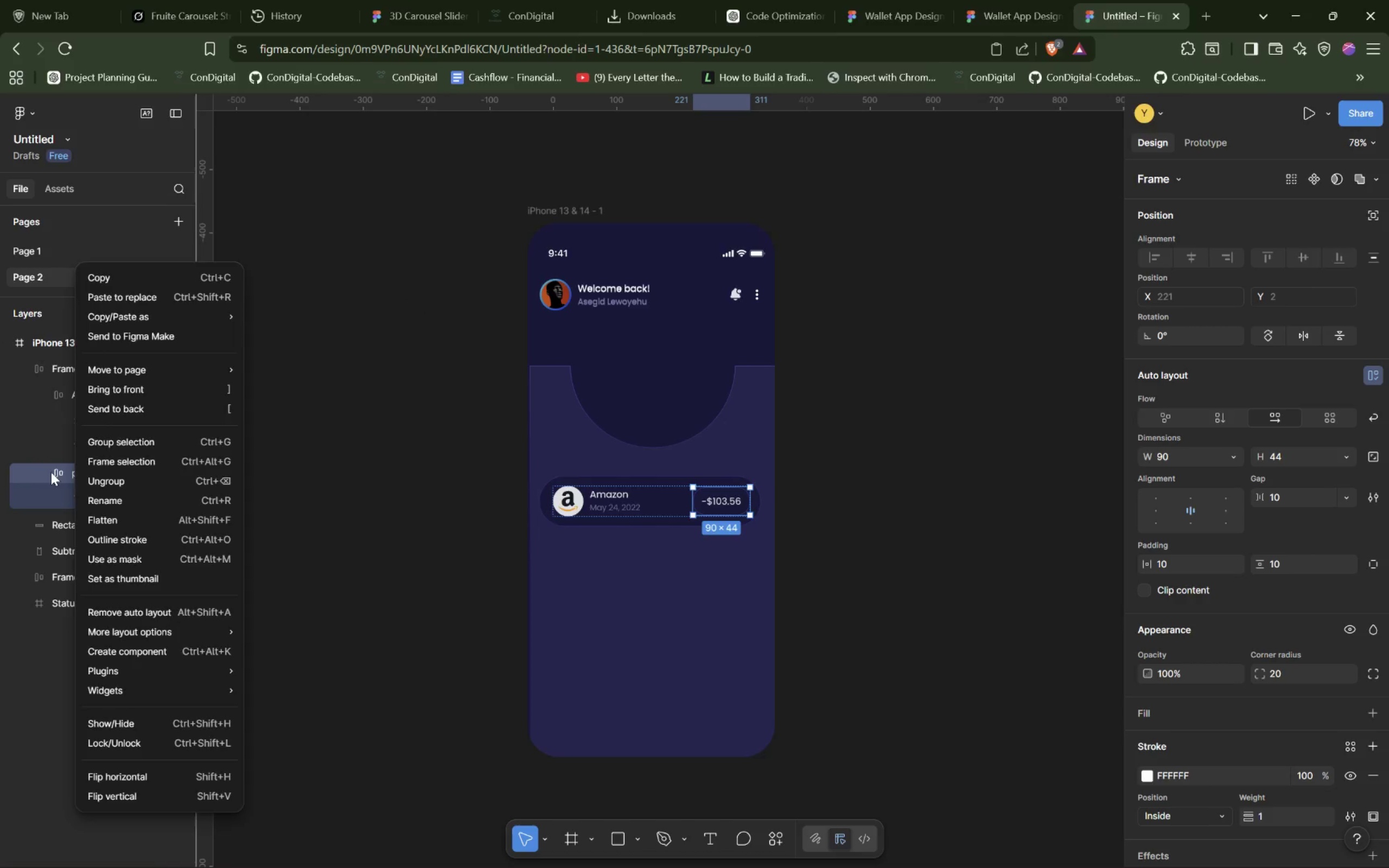 
double_click([88, 468])
 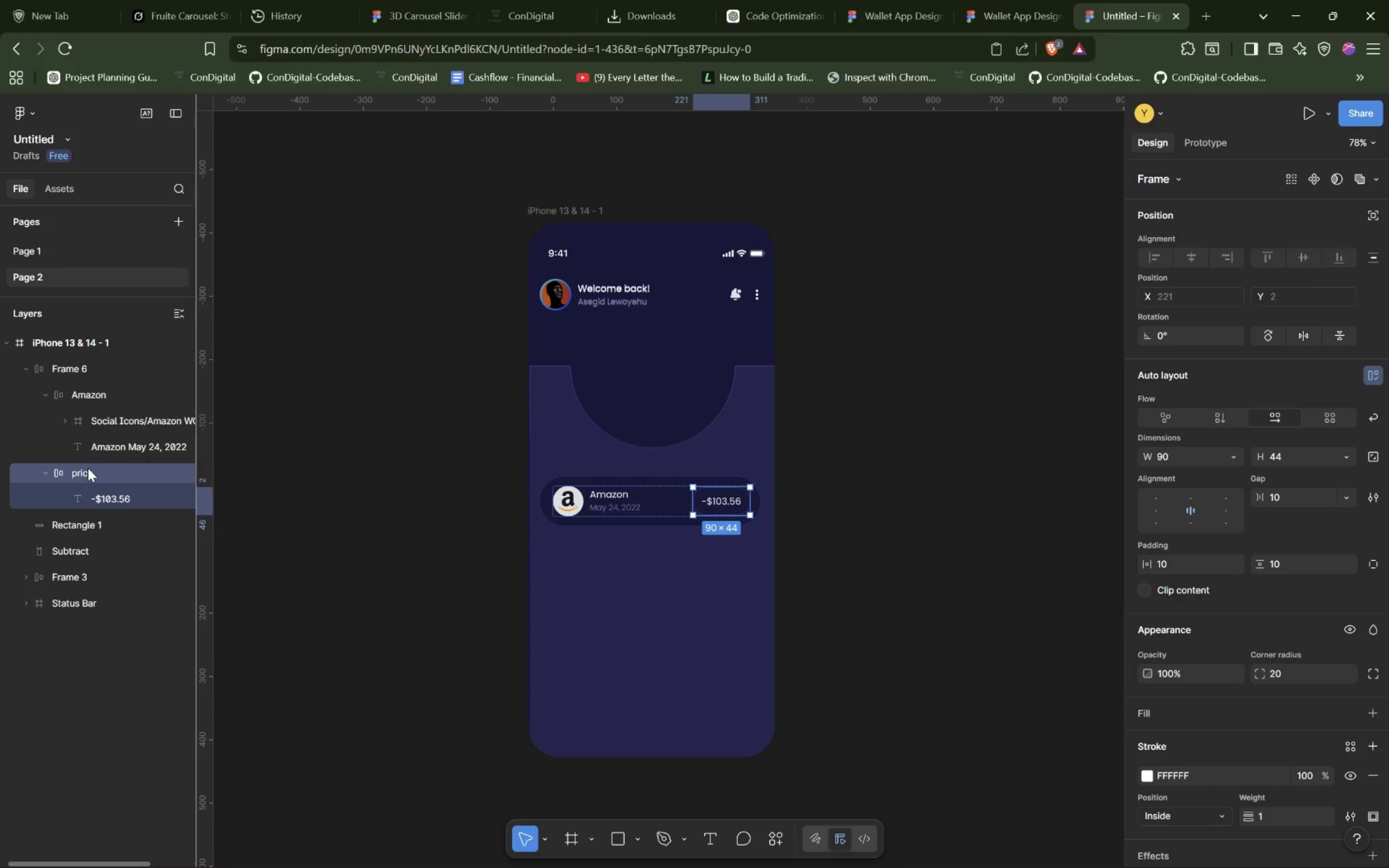 
triple_click([88, 468])
 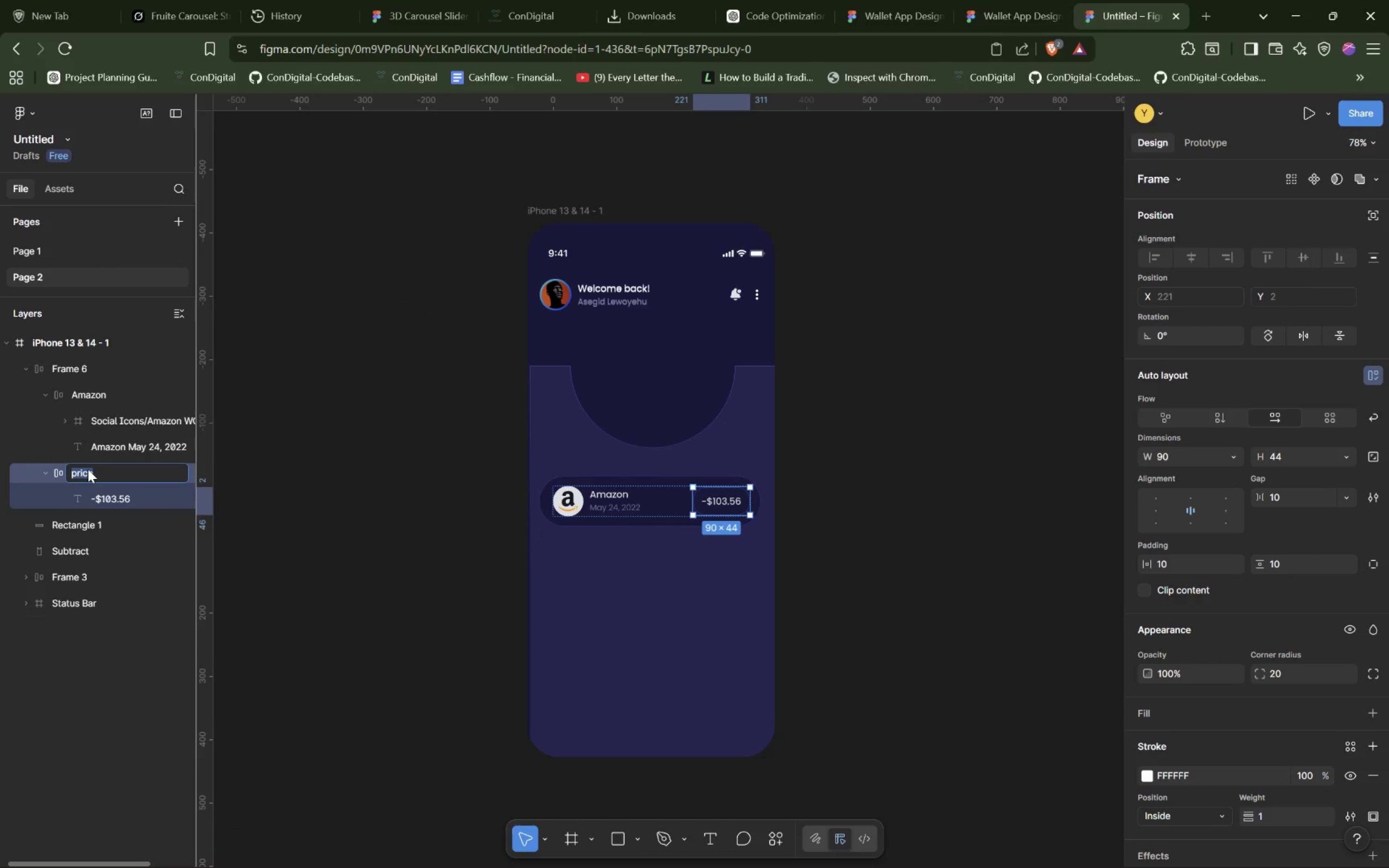 
type(Amount)
 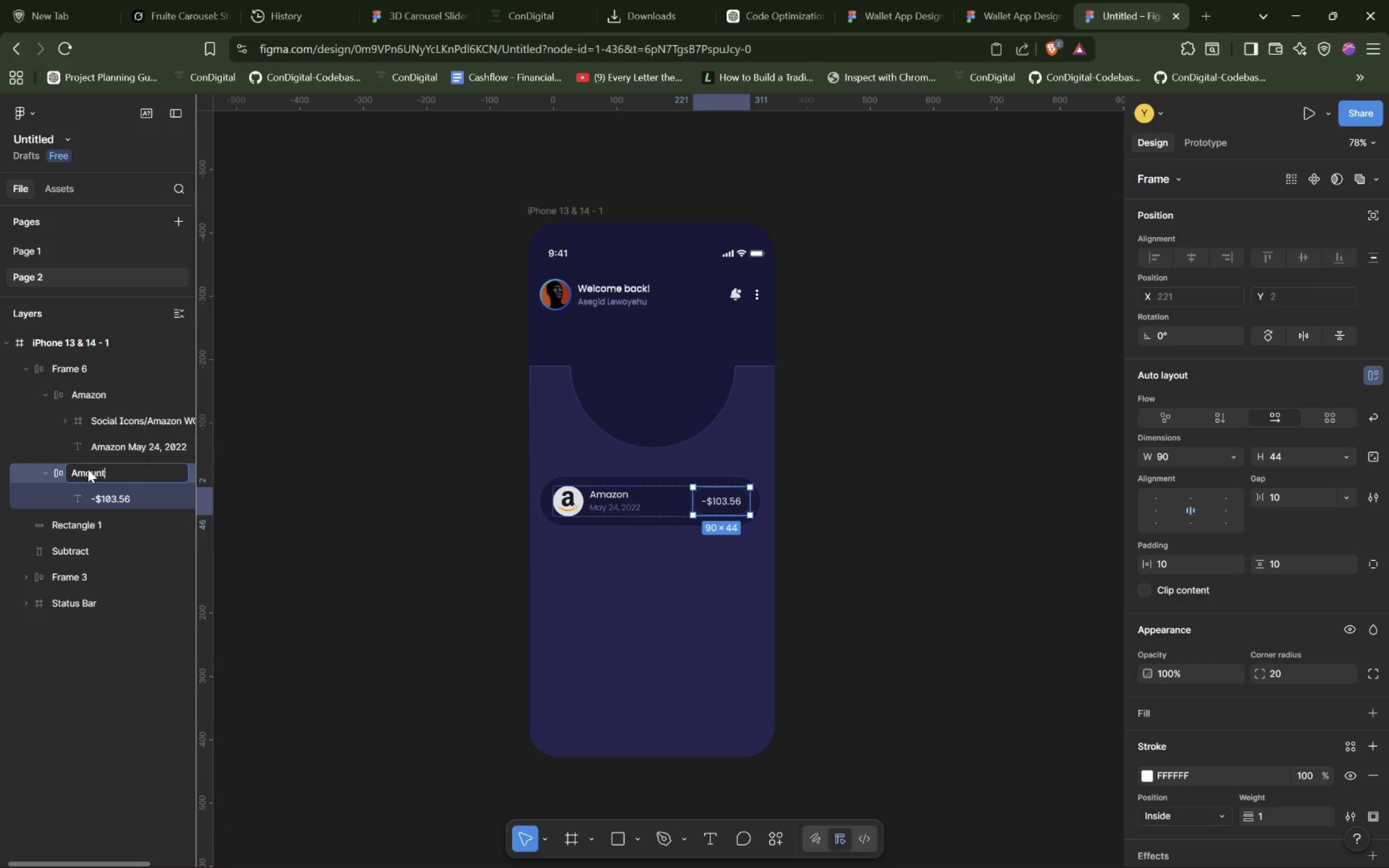 
key(Enter)
 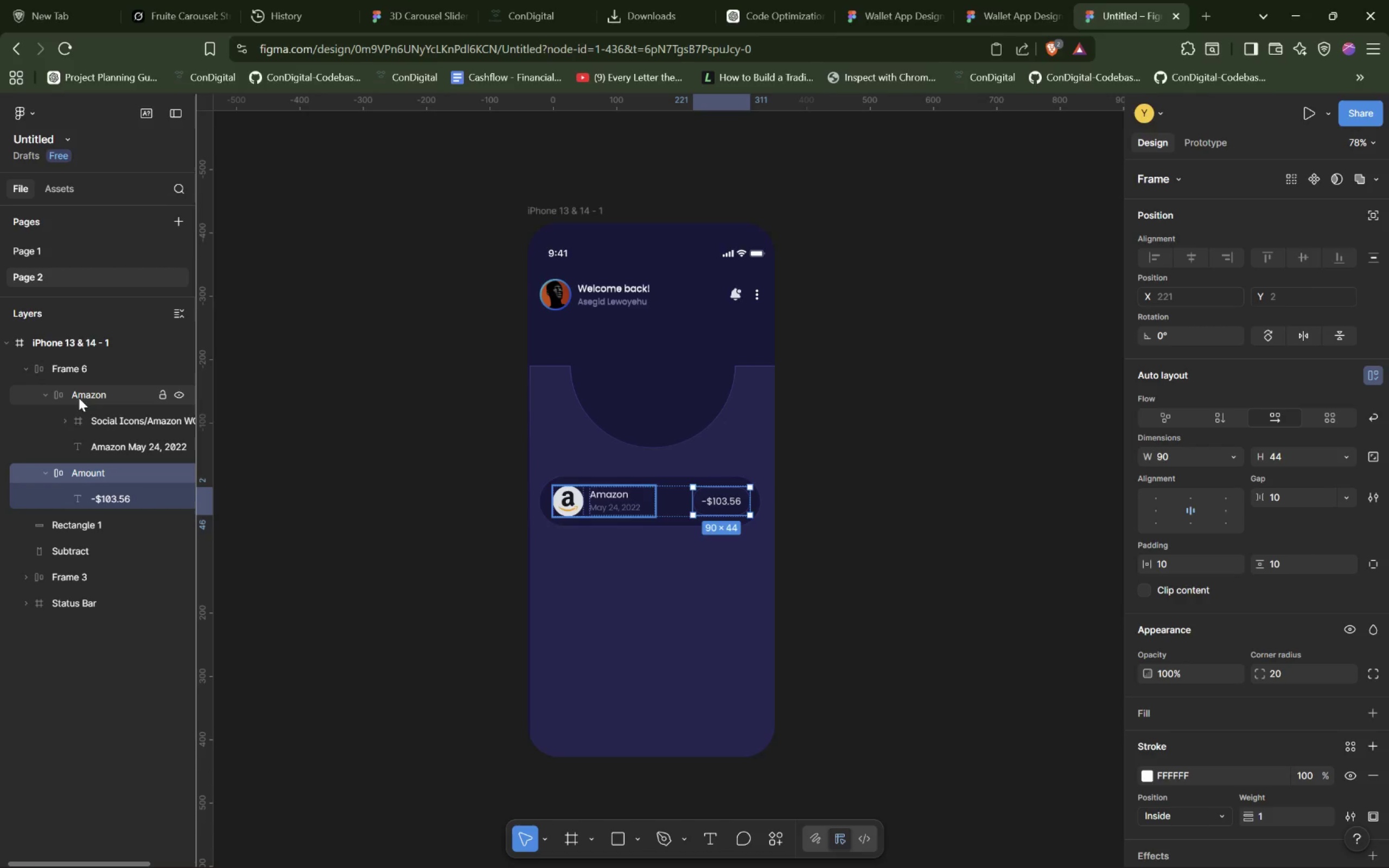 
wait(23.62)
 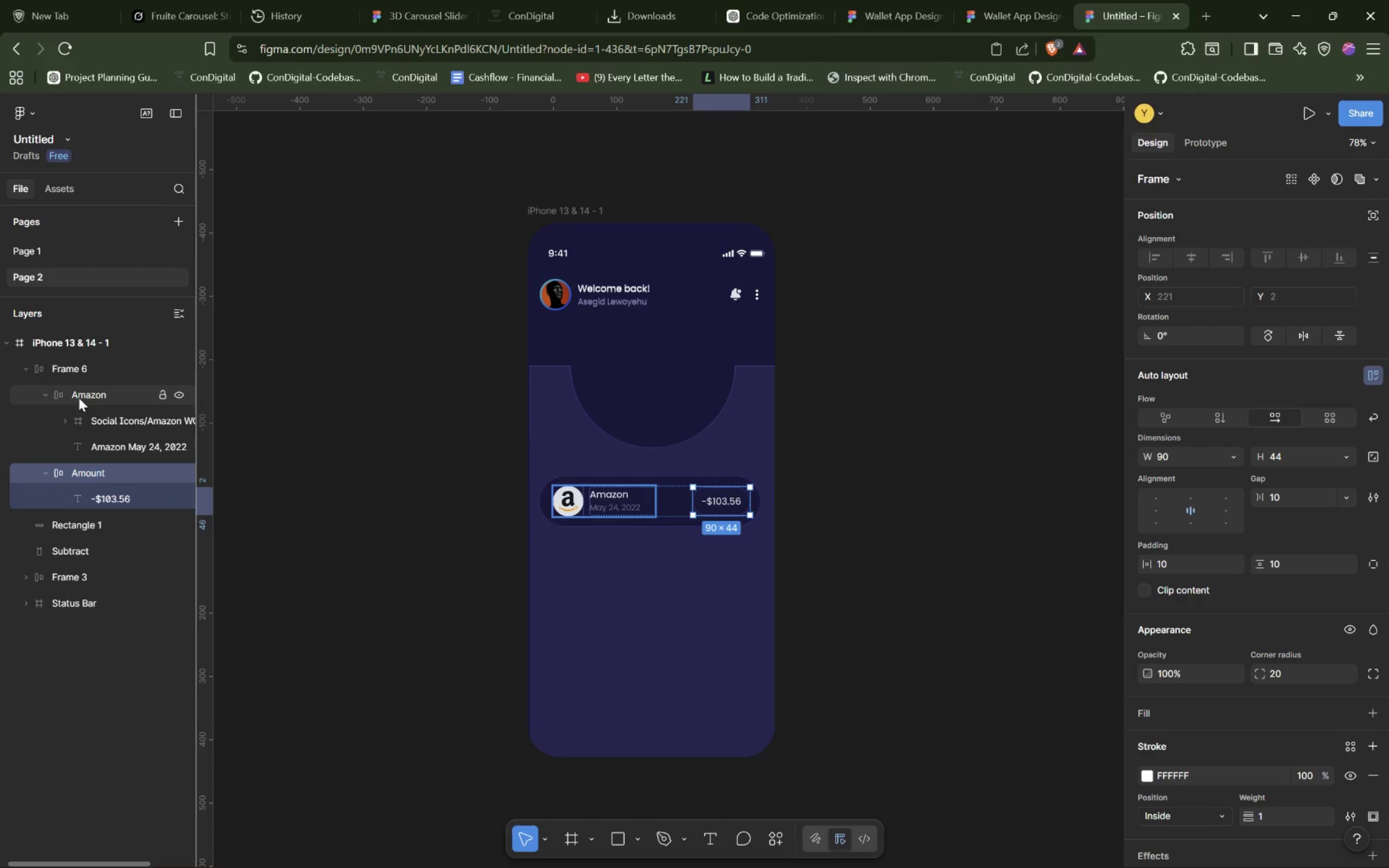 
left_click([82, 366])
 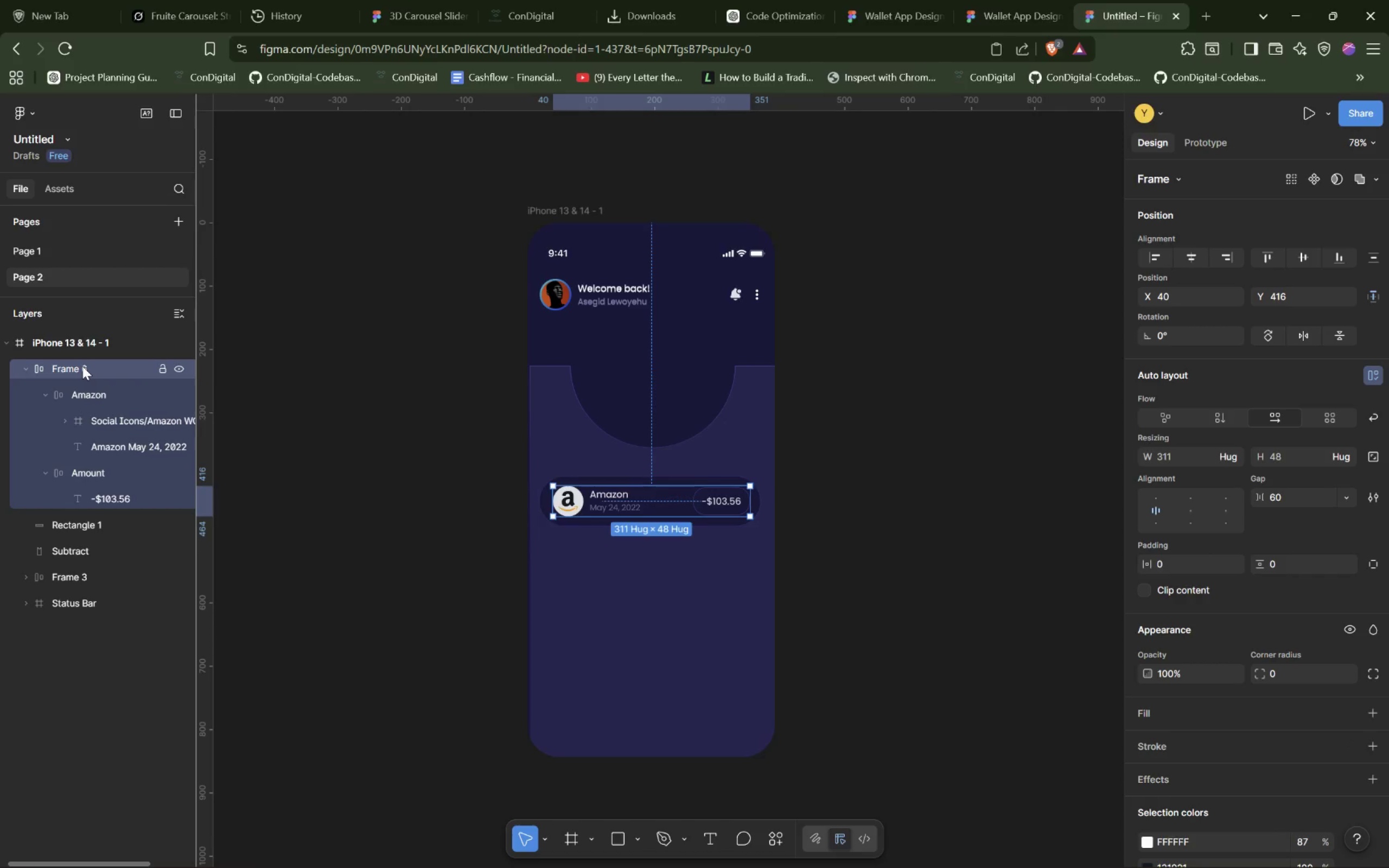 
double_click([82, 366])
 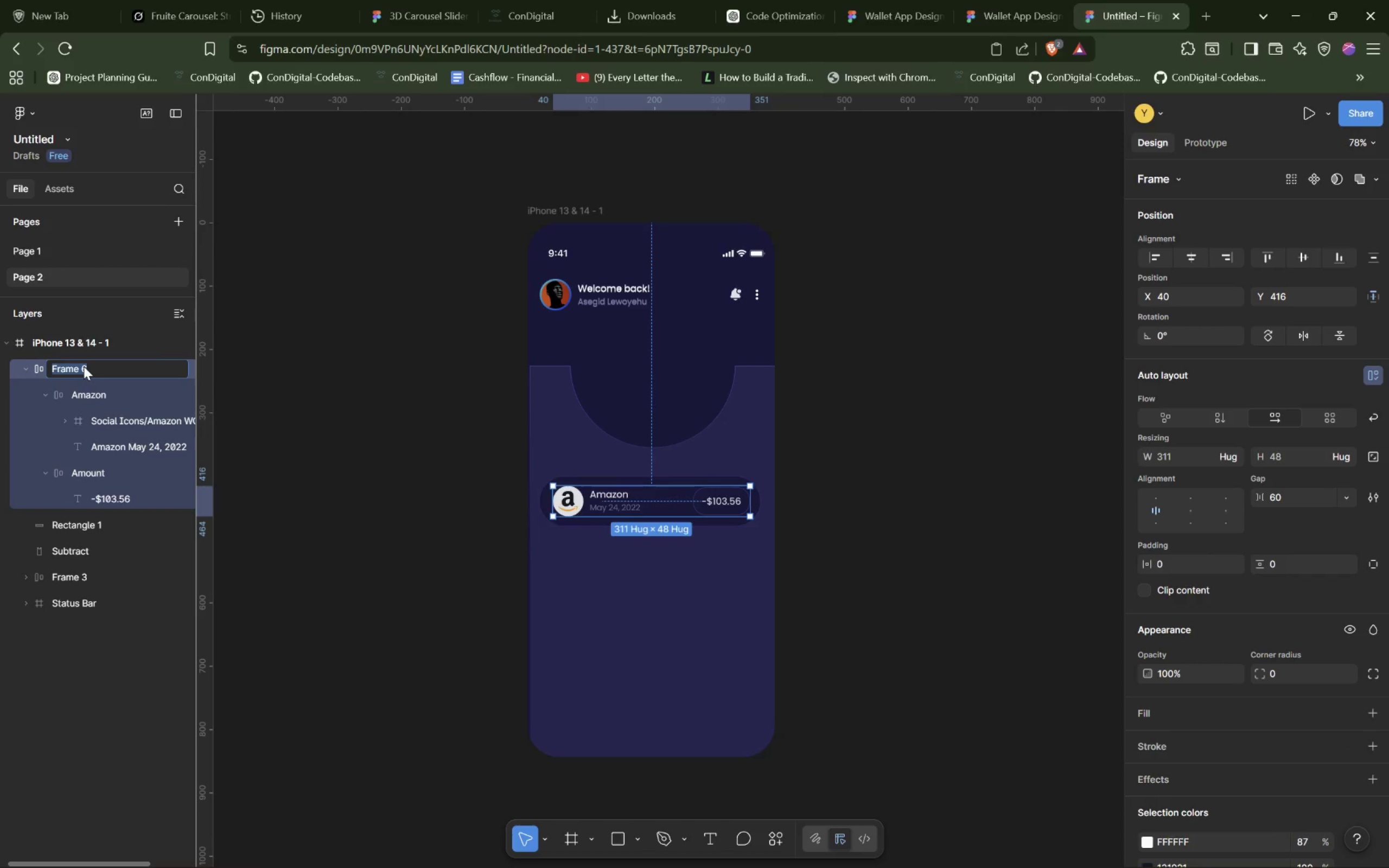 
type(Amazon)
 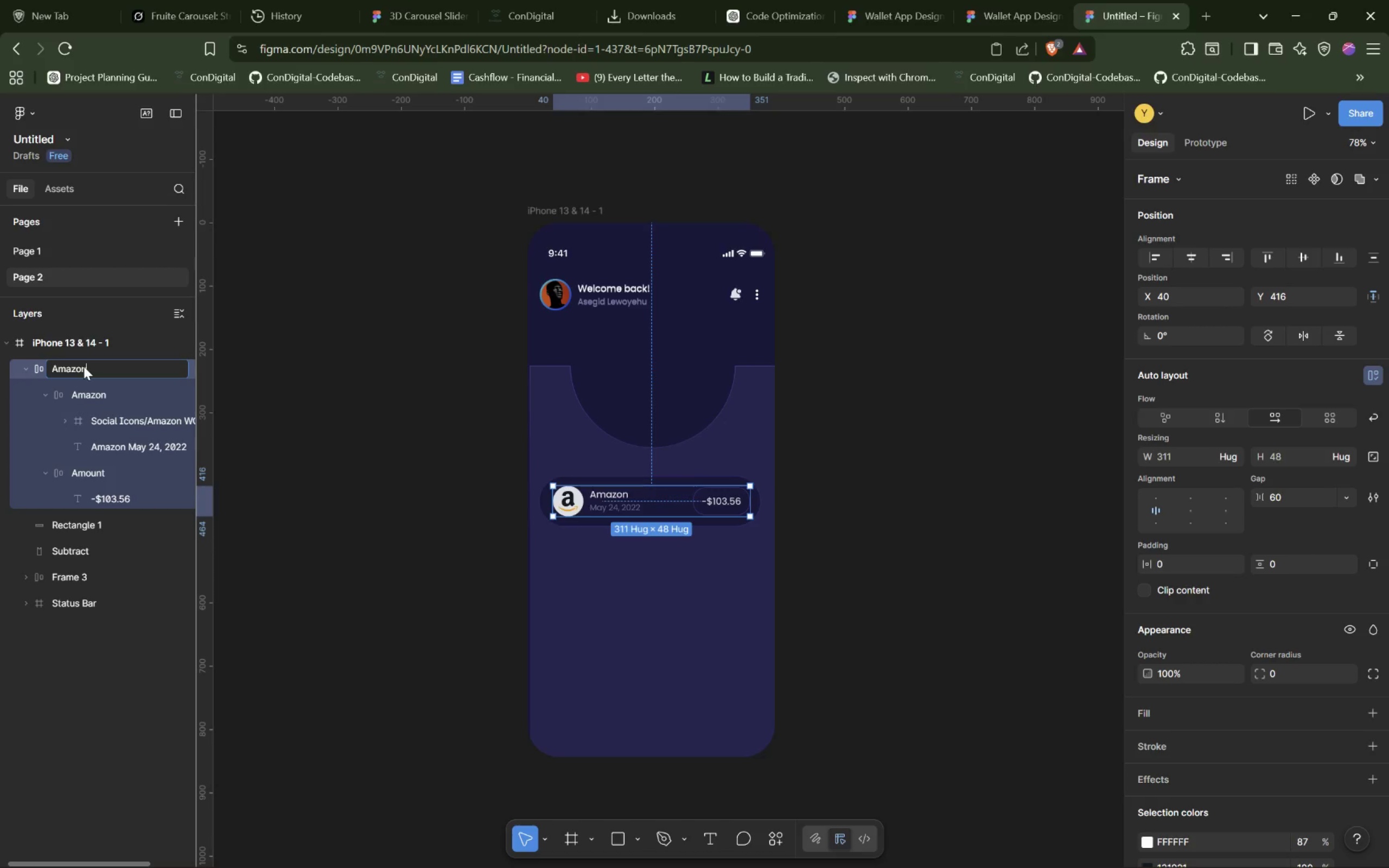 
key(Enter)
 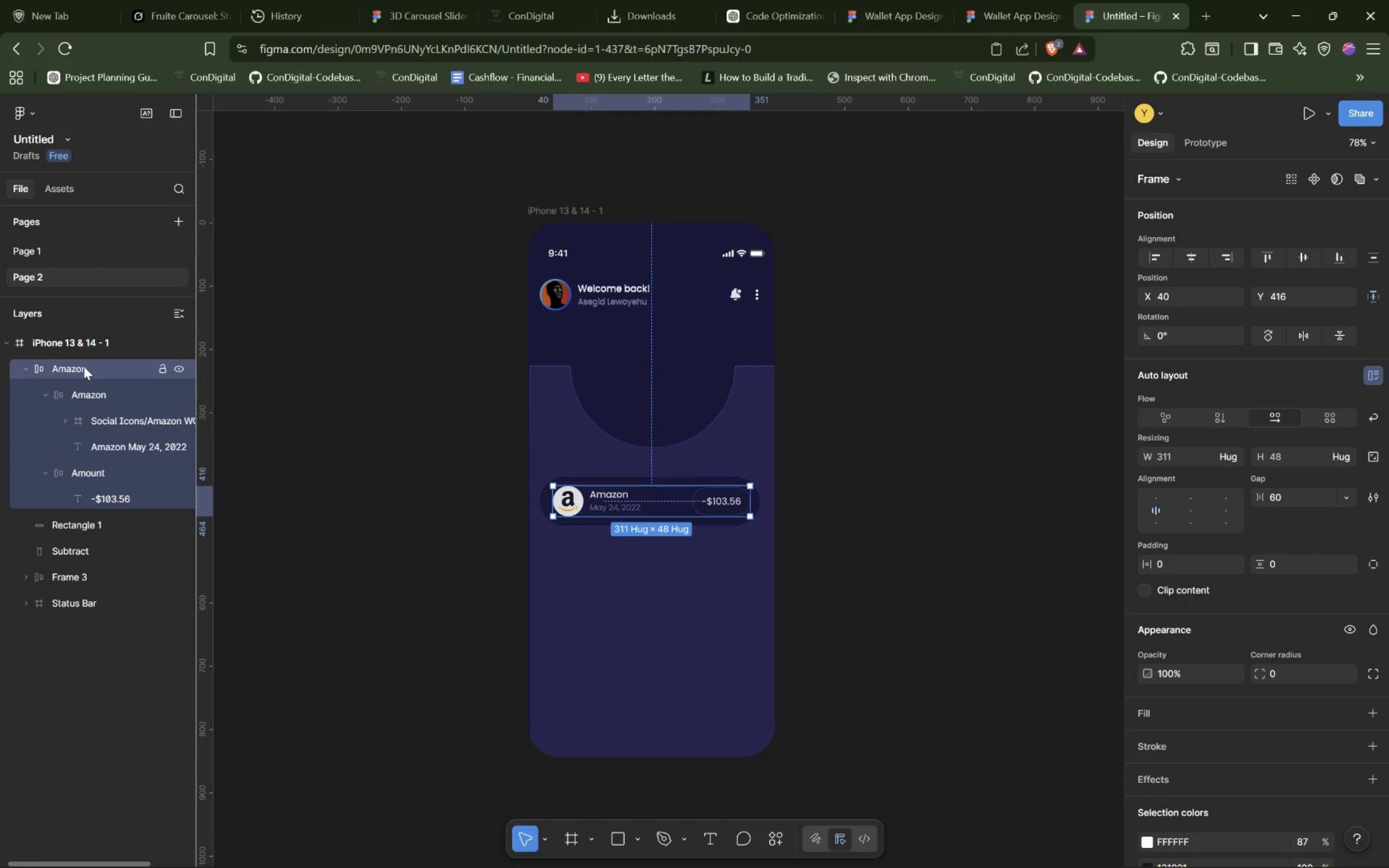 
wait(6.77)
 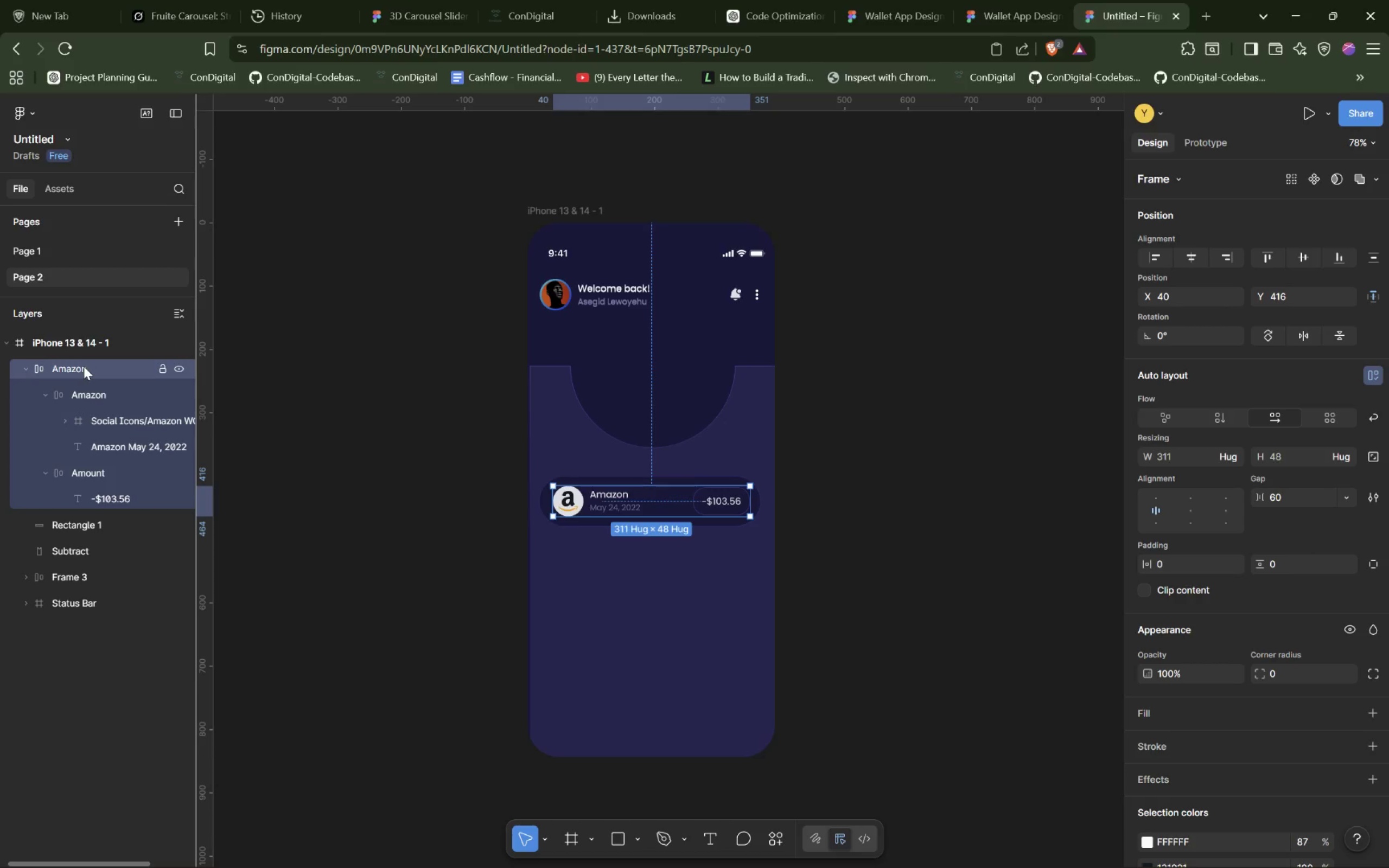 
left_click([81, 532])
 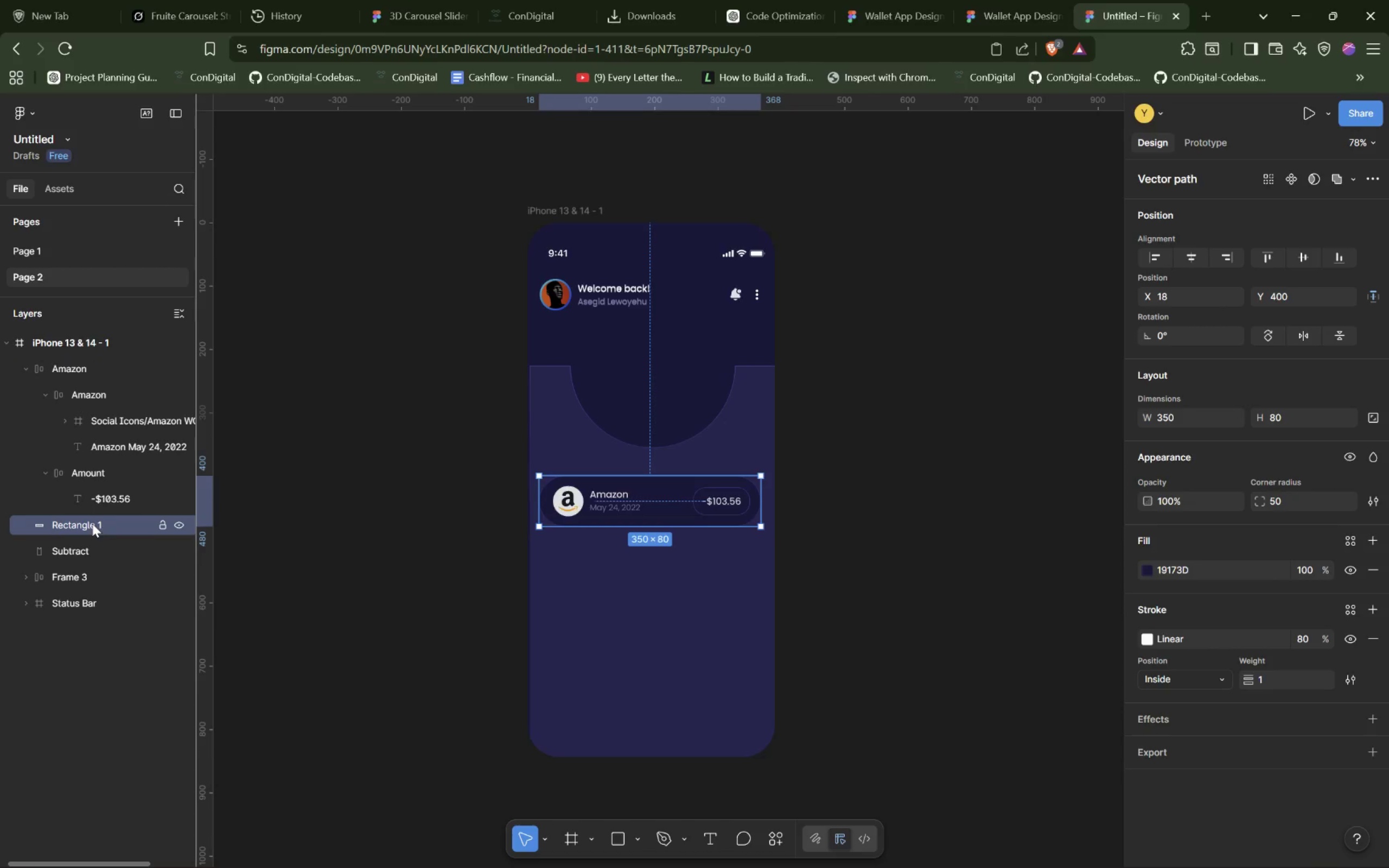 
triple_click([92, 522])
 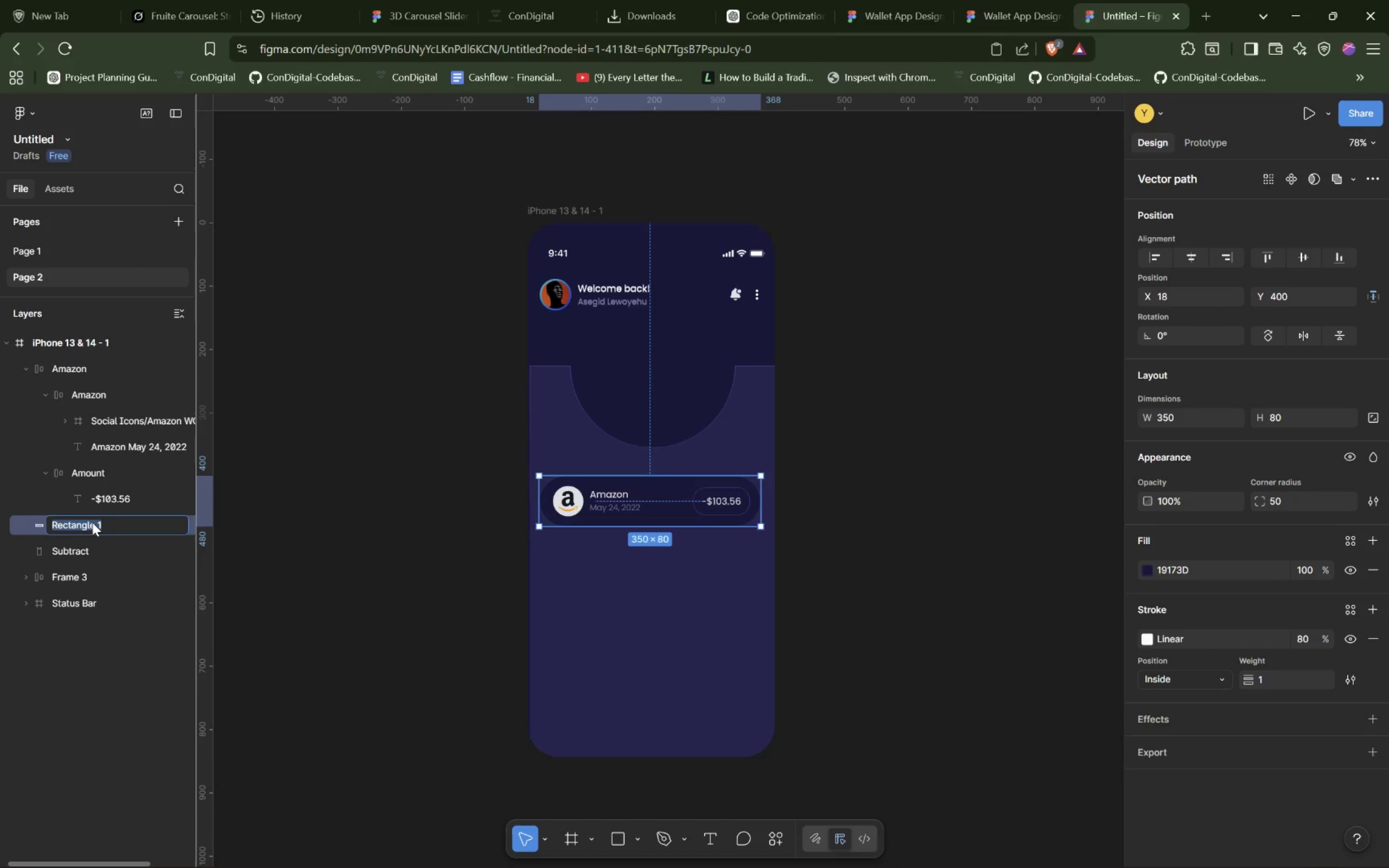 
type(Base)
 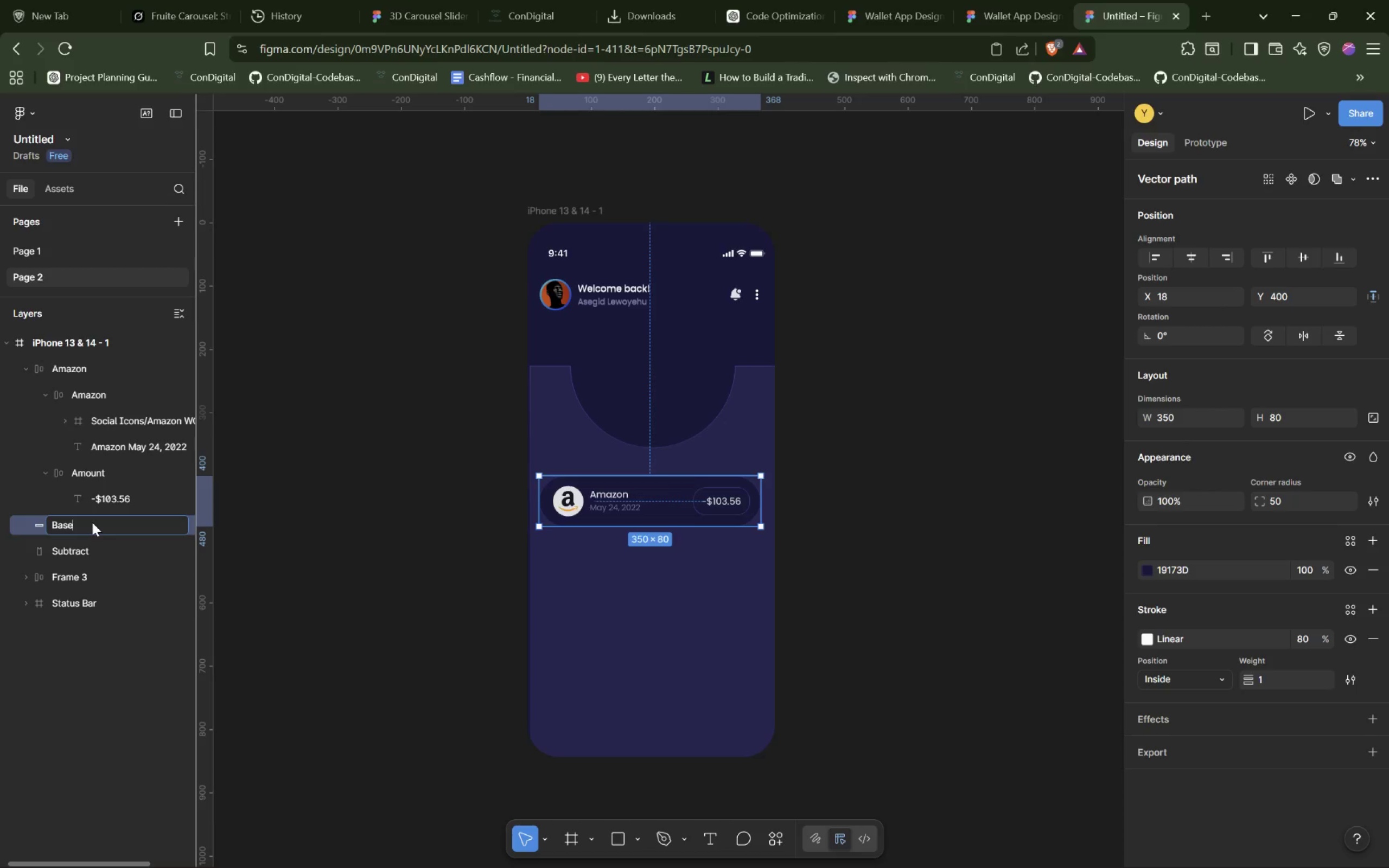 
key(Enter)
 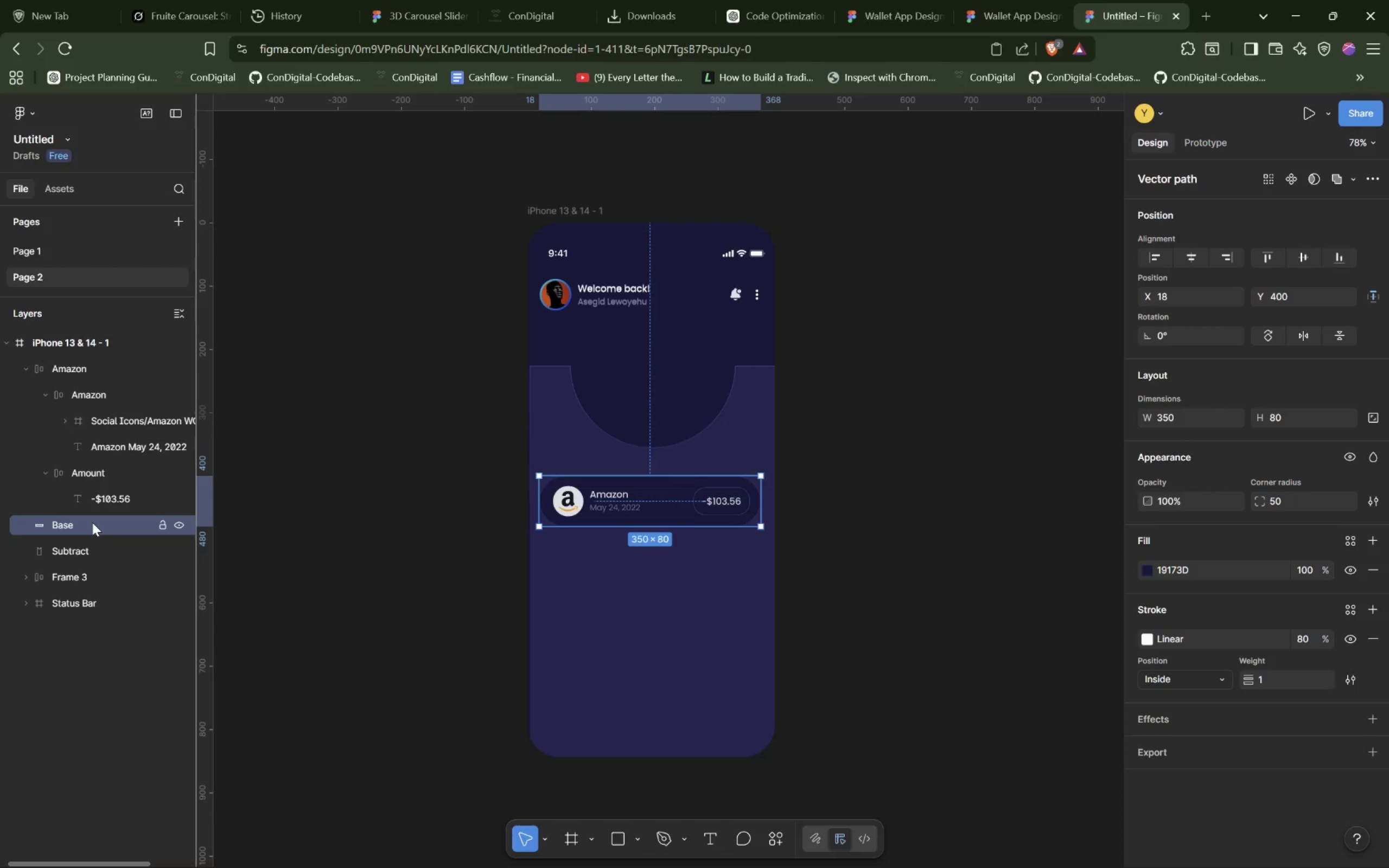 
wait(8.7)
 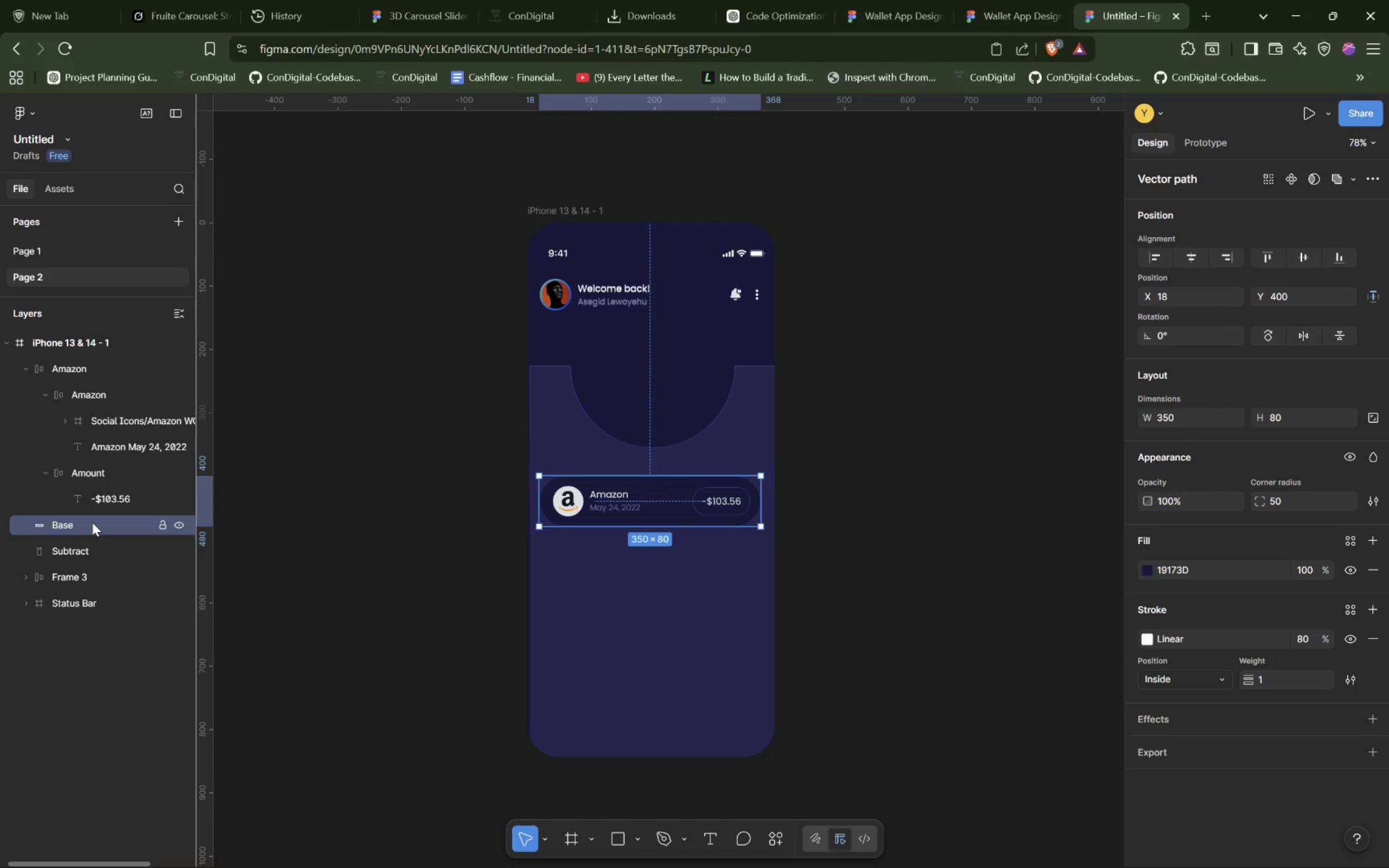 
left_click([90, 522])
 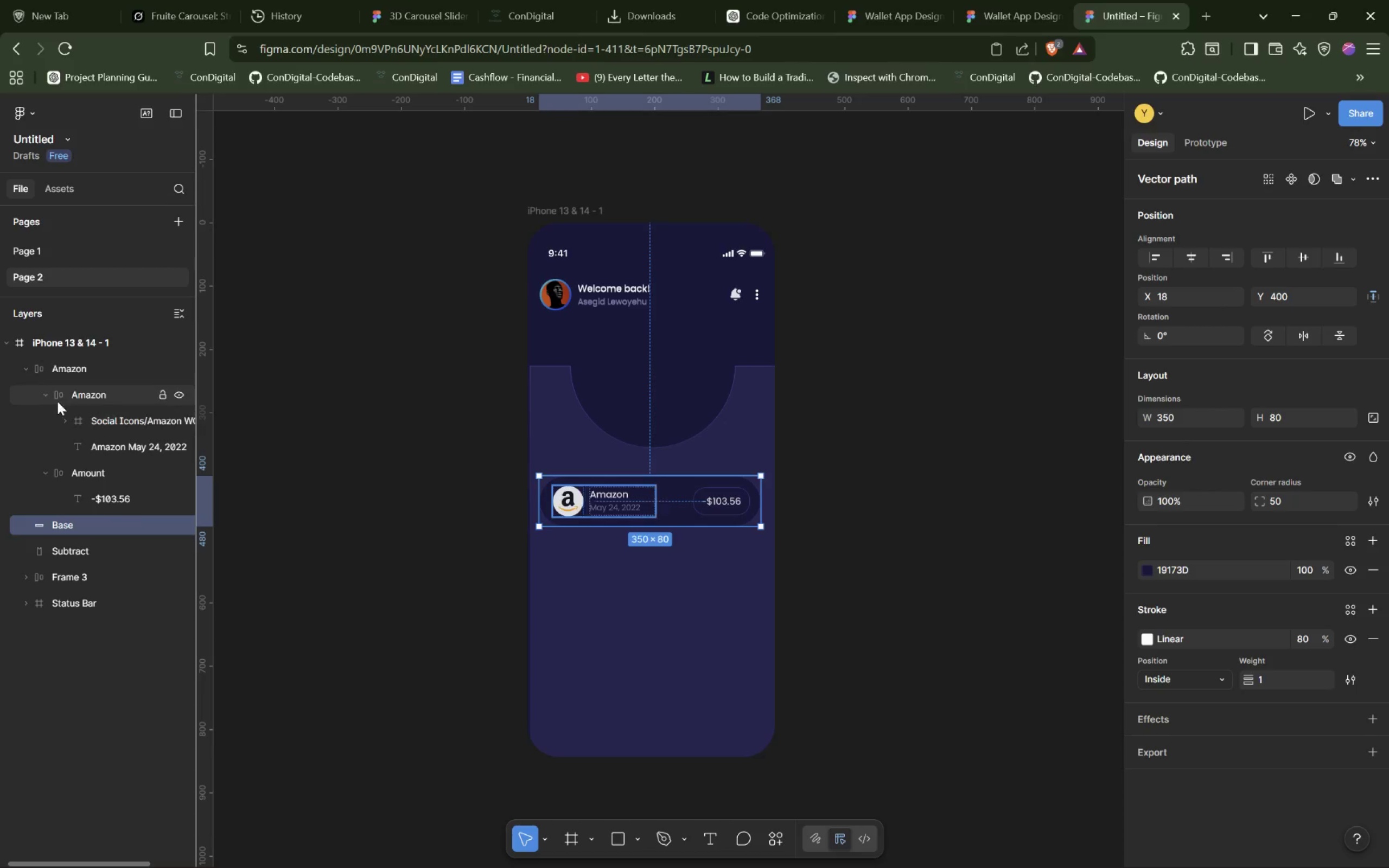 
left_click([47, 391])
 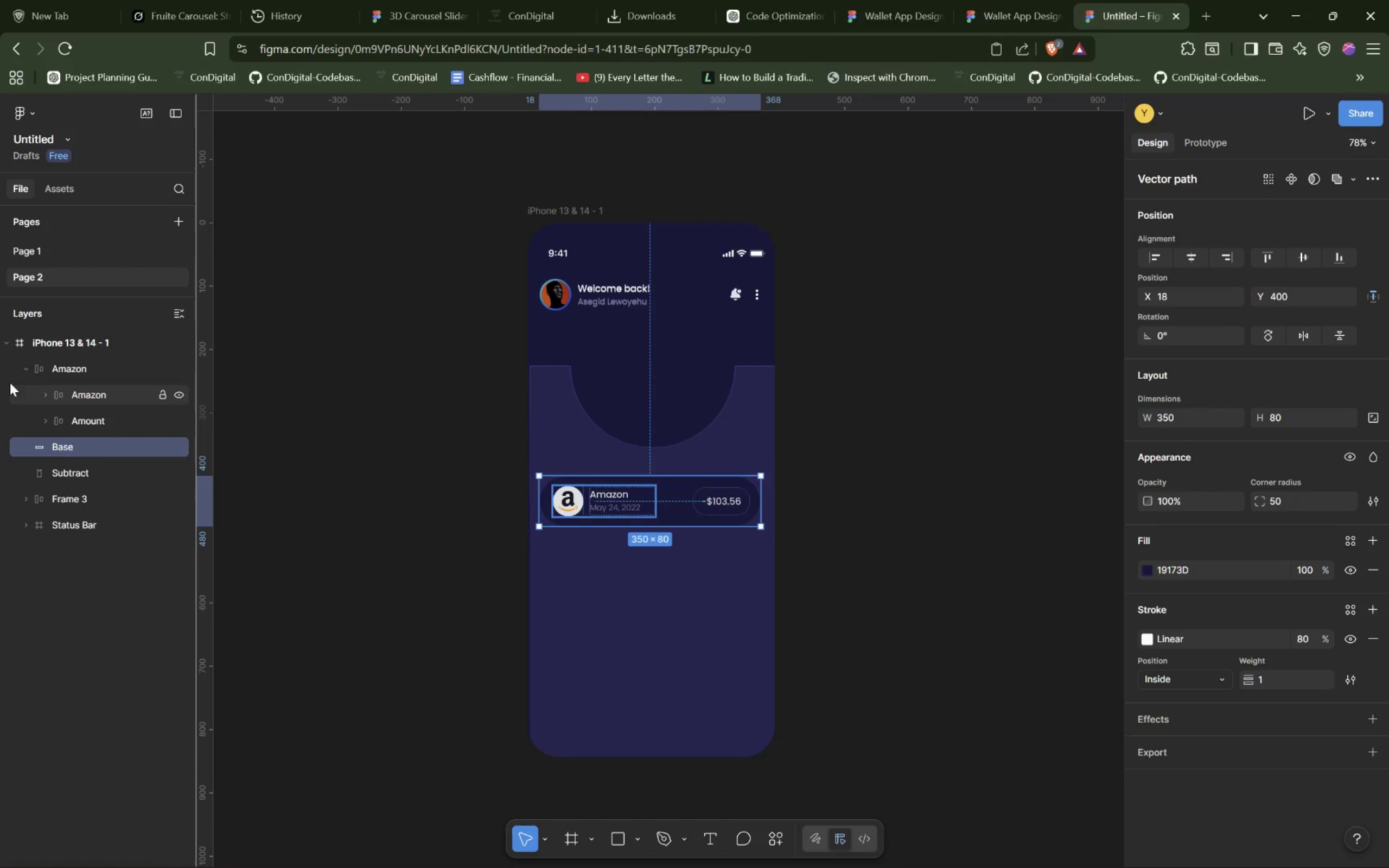 
left_click([26, 365])
 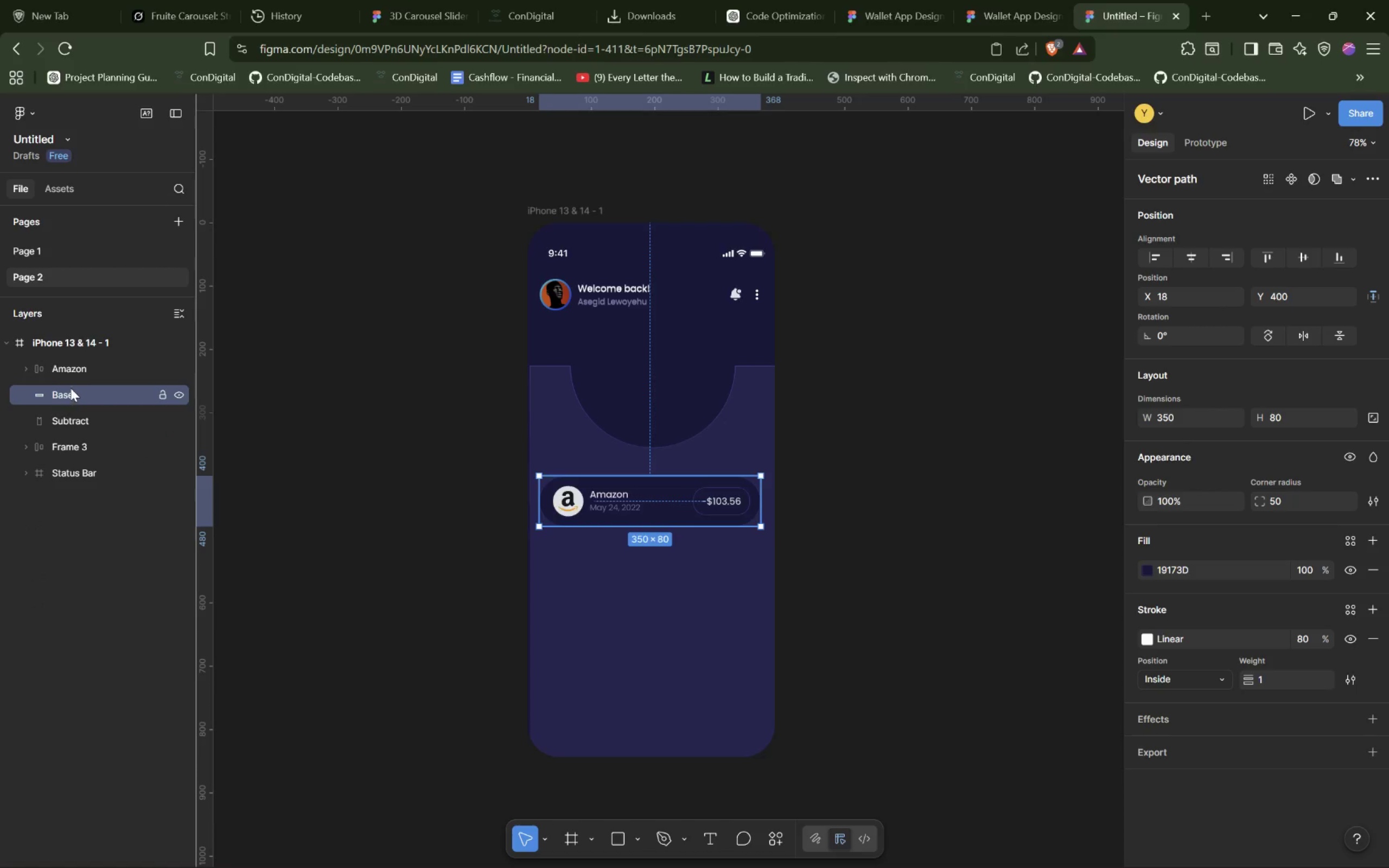 
left_click([75, 367])
 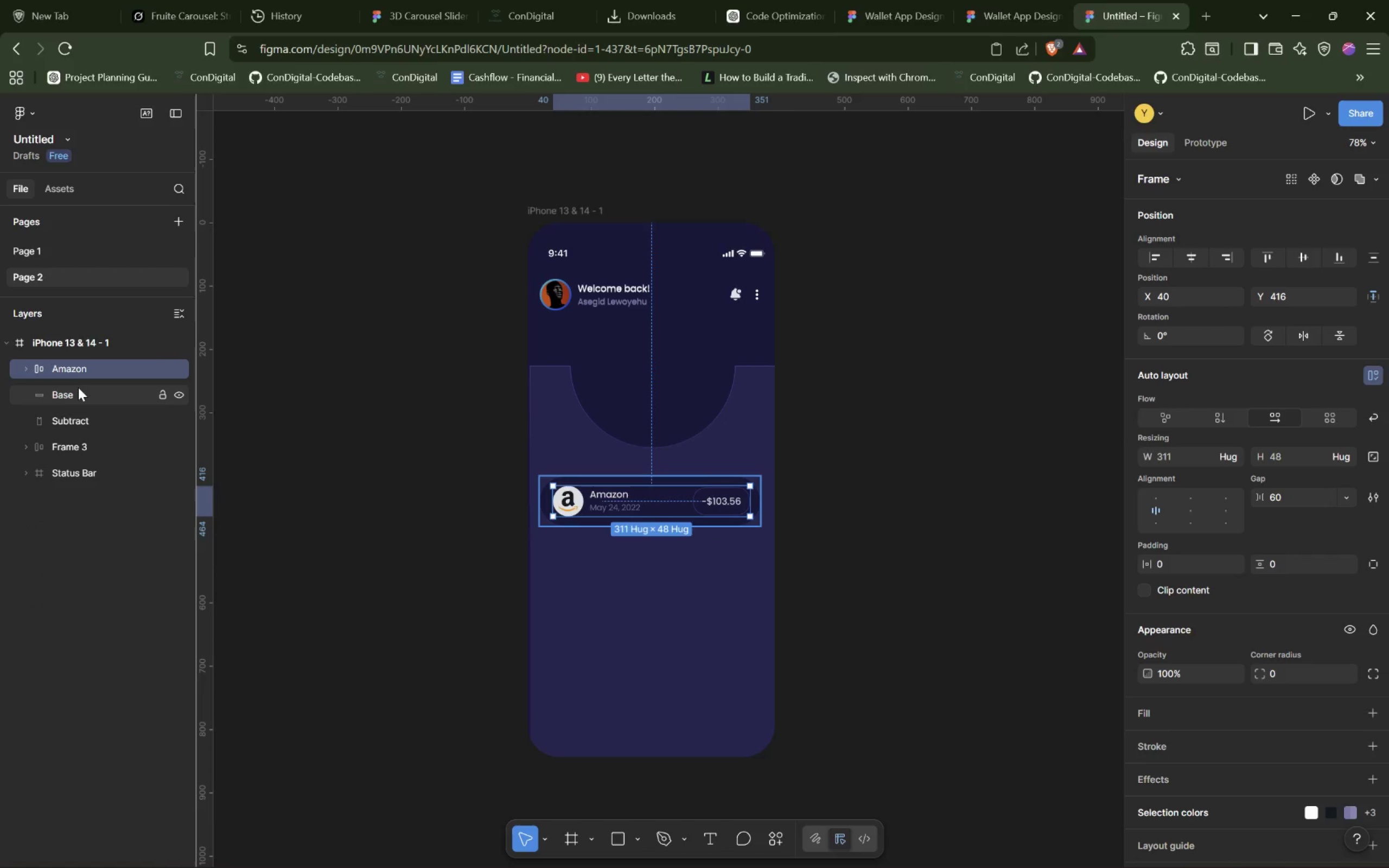 
hold_key(key=ControlLeft, duration=0.86)
left_click([80, 396])
 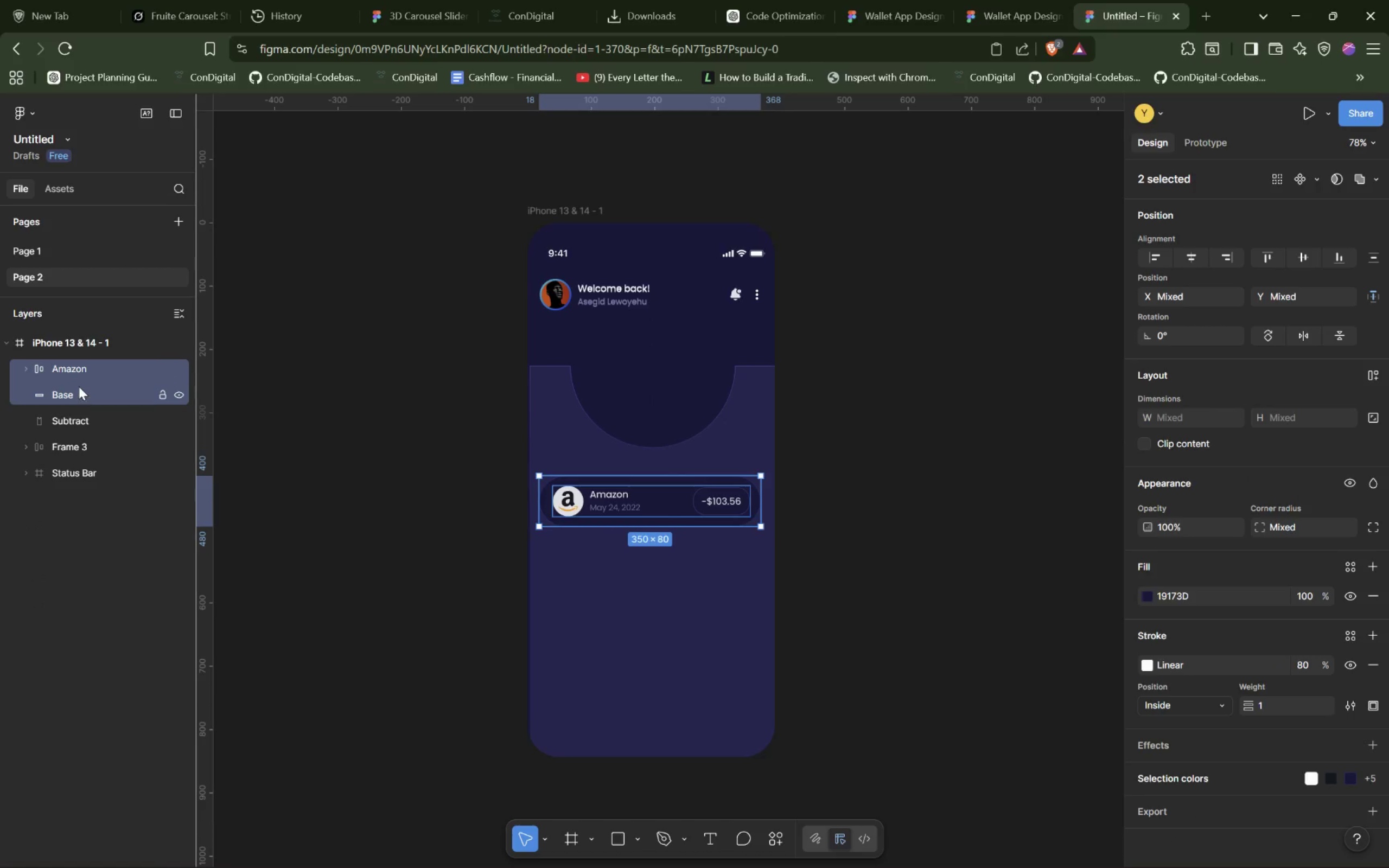 
right_click([85, 380])
 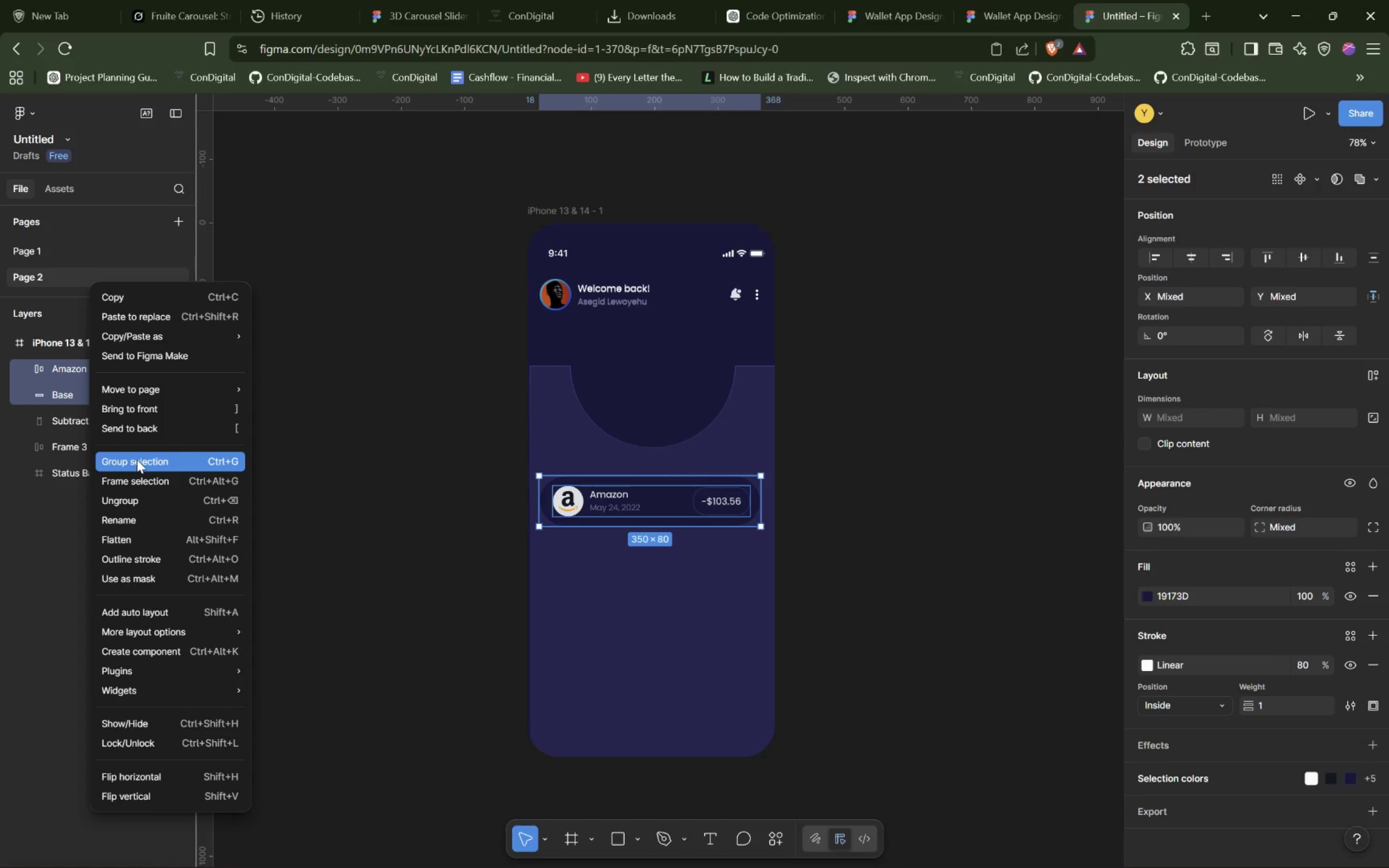 
wait(18.23)
 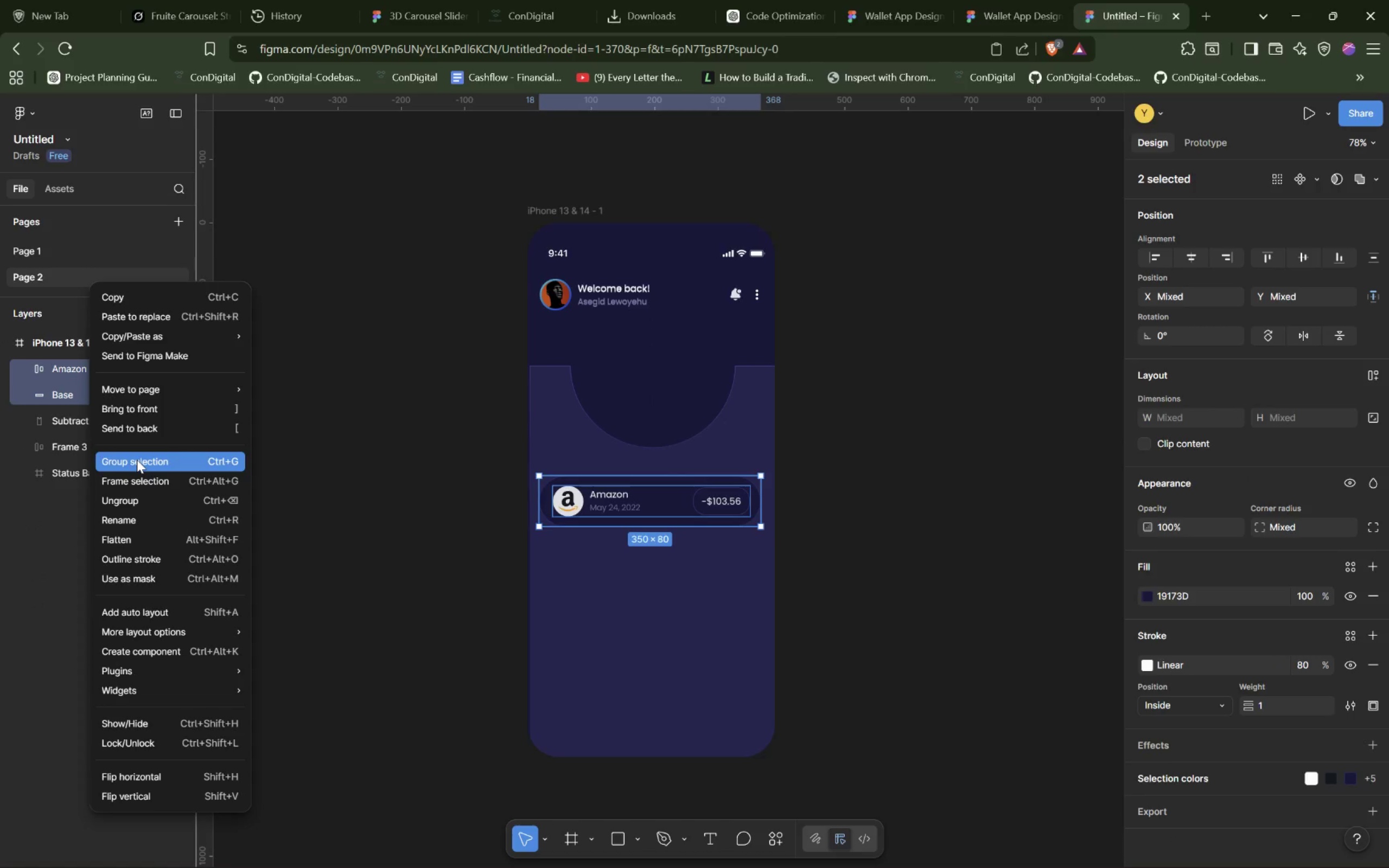 
left_click([180, 483])
 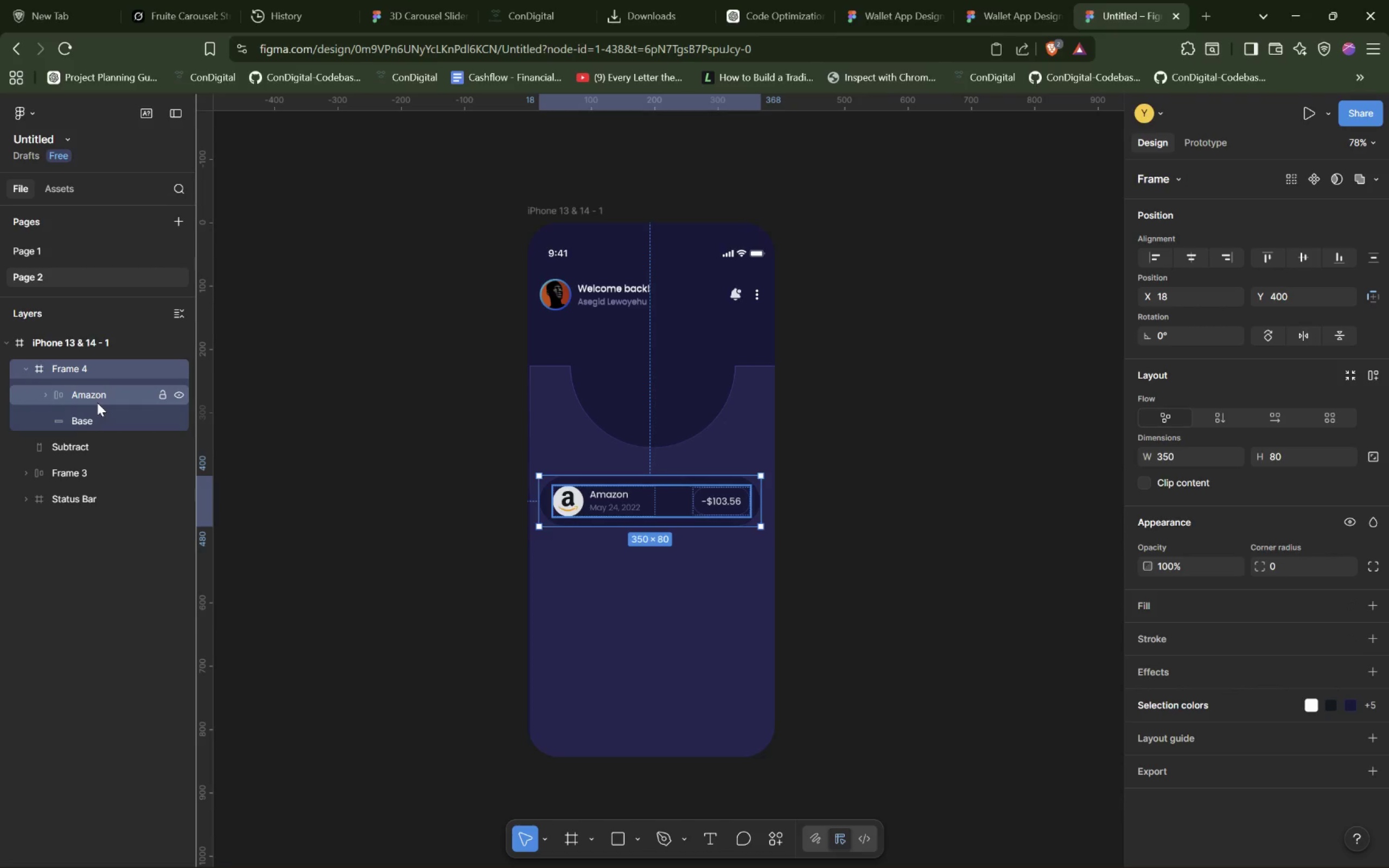 
wait(17.64)
 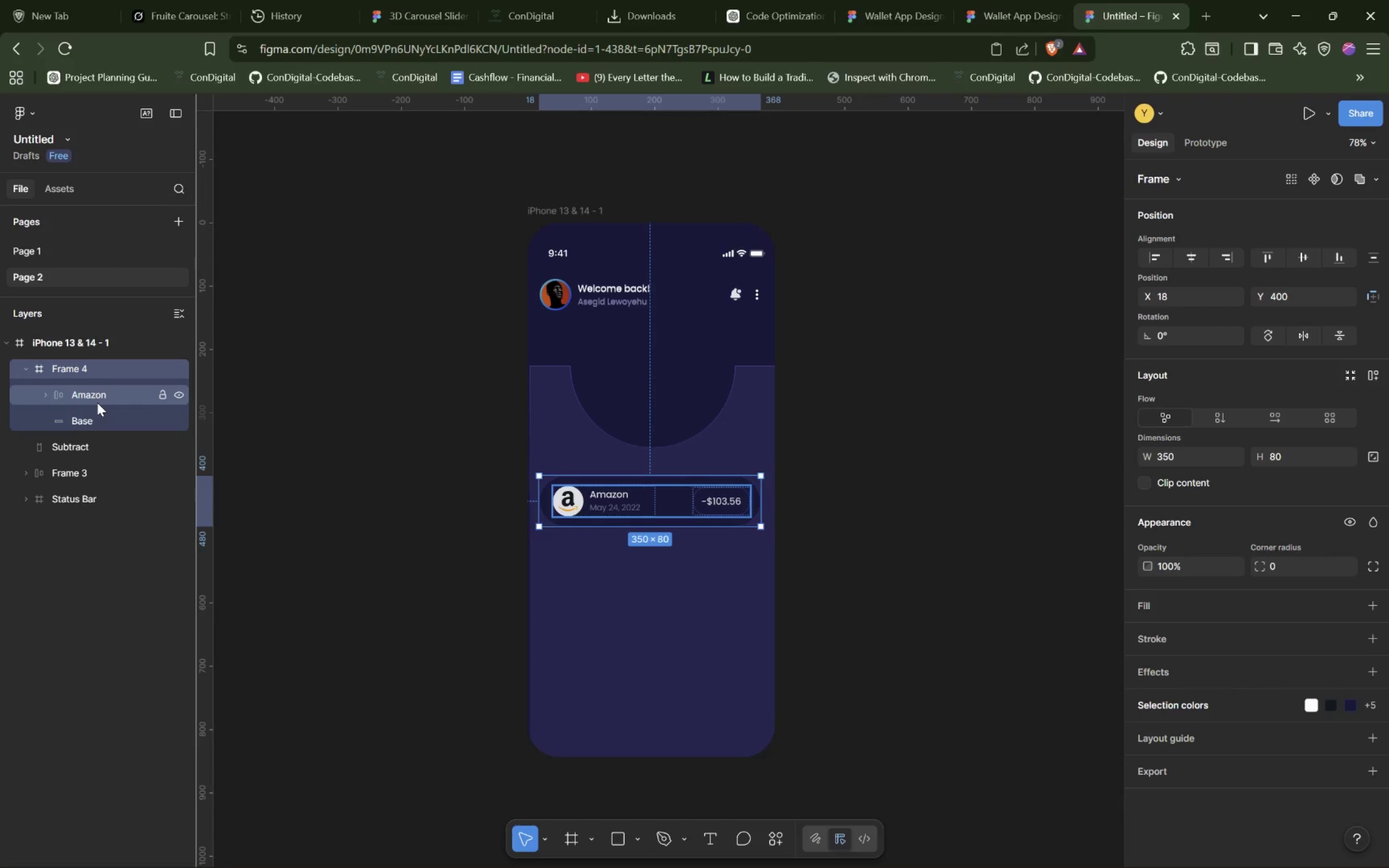 
double_click([75, 365])
 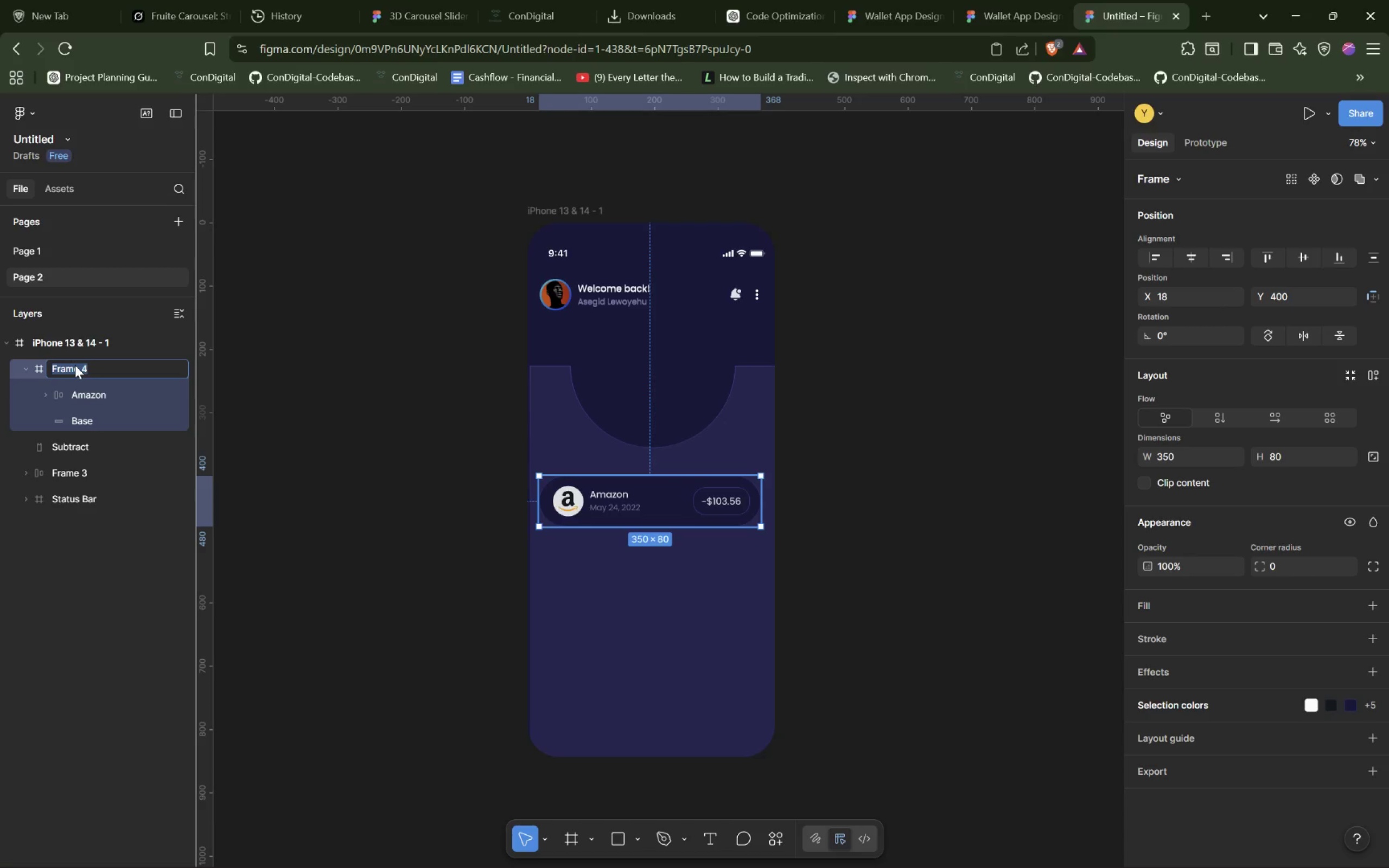 
type(Amazon)
 